 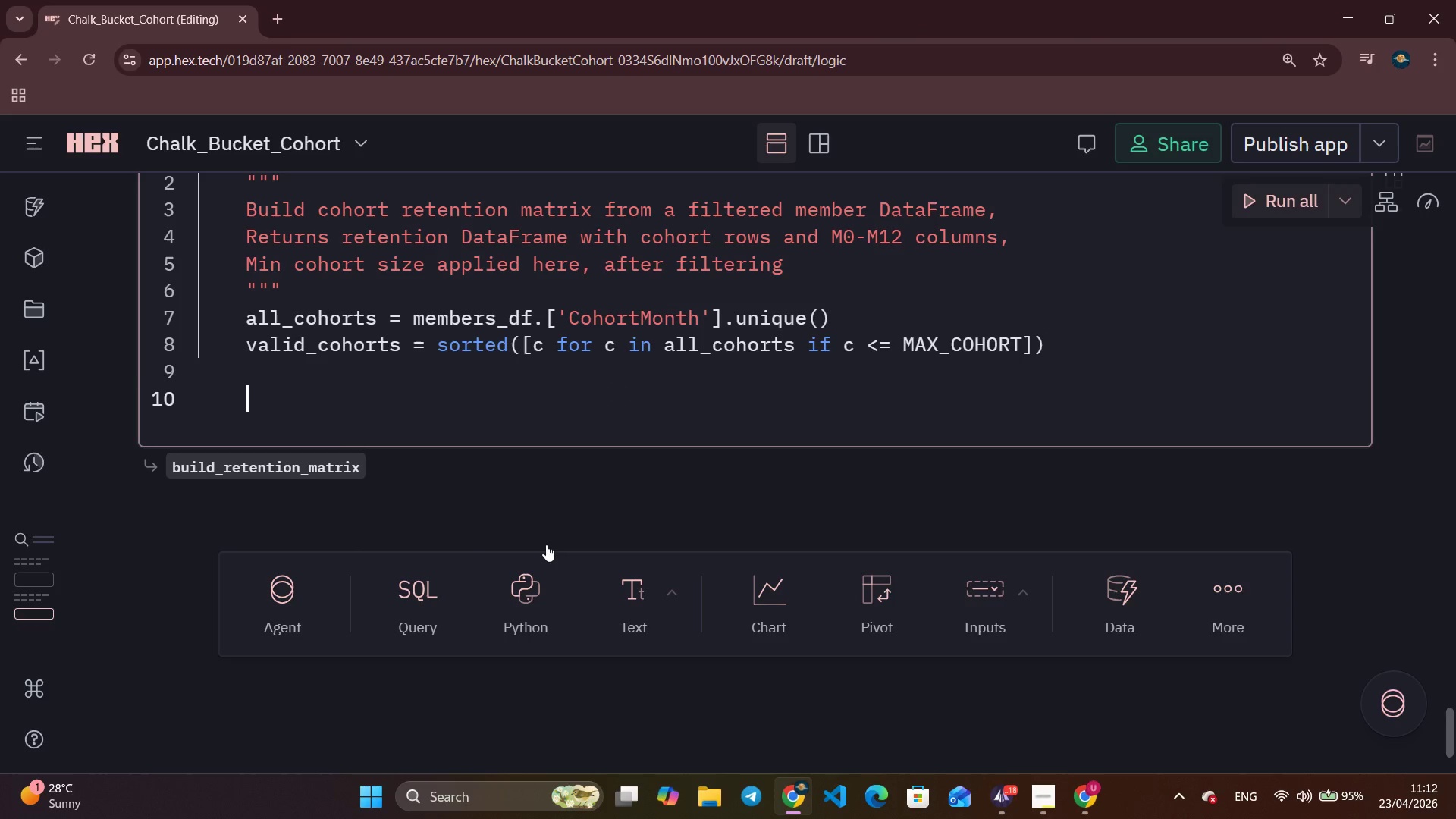 
key(Enter)
 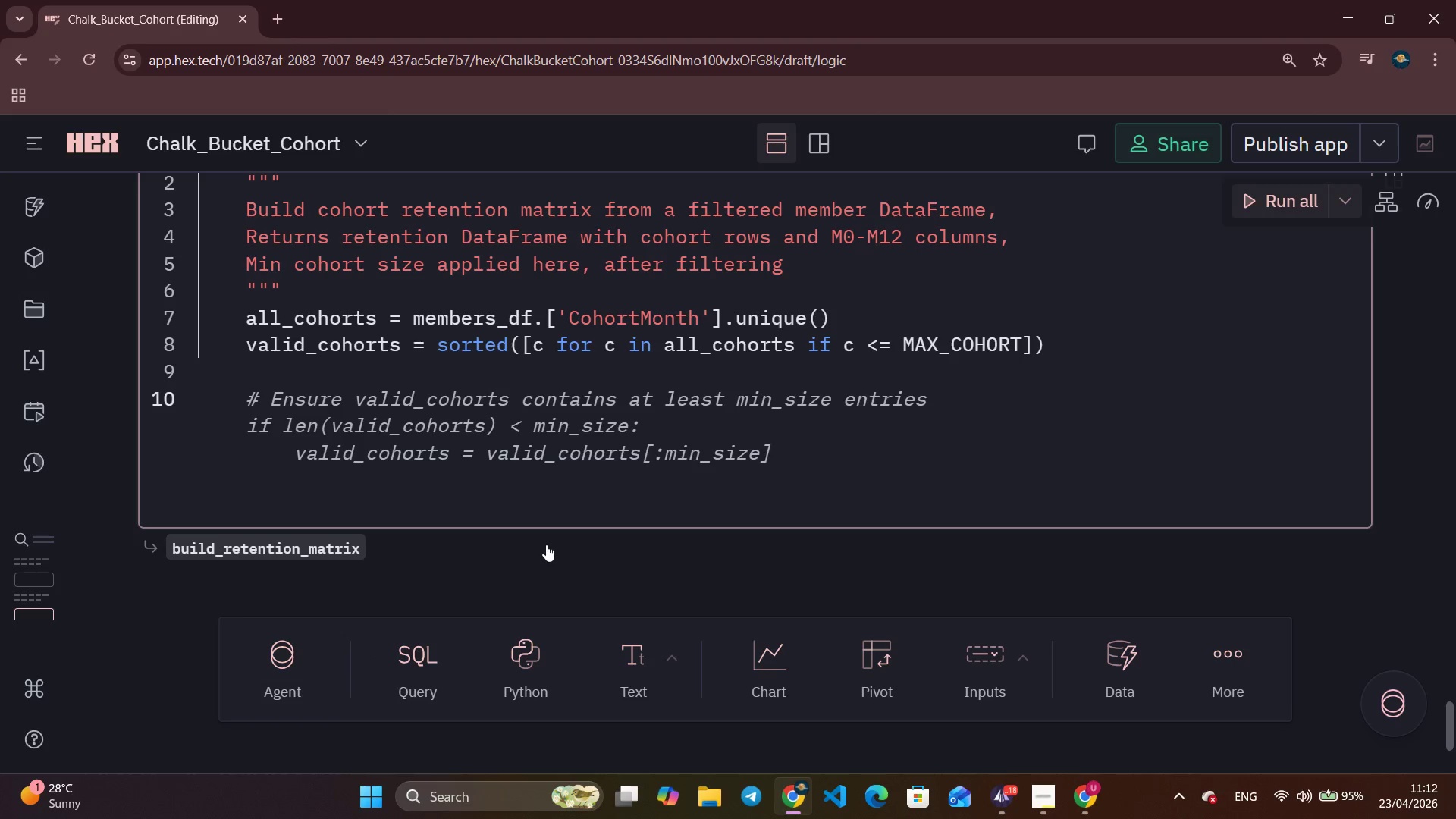 
type(retention_rows = [)
 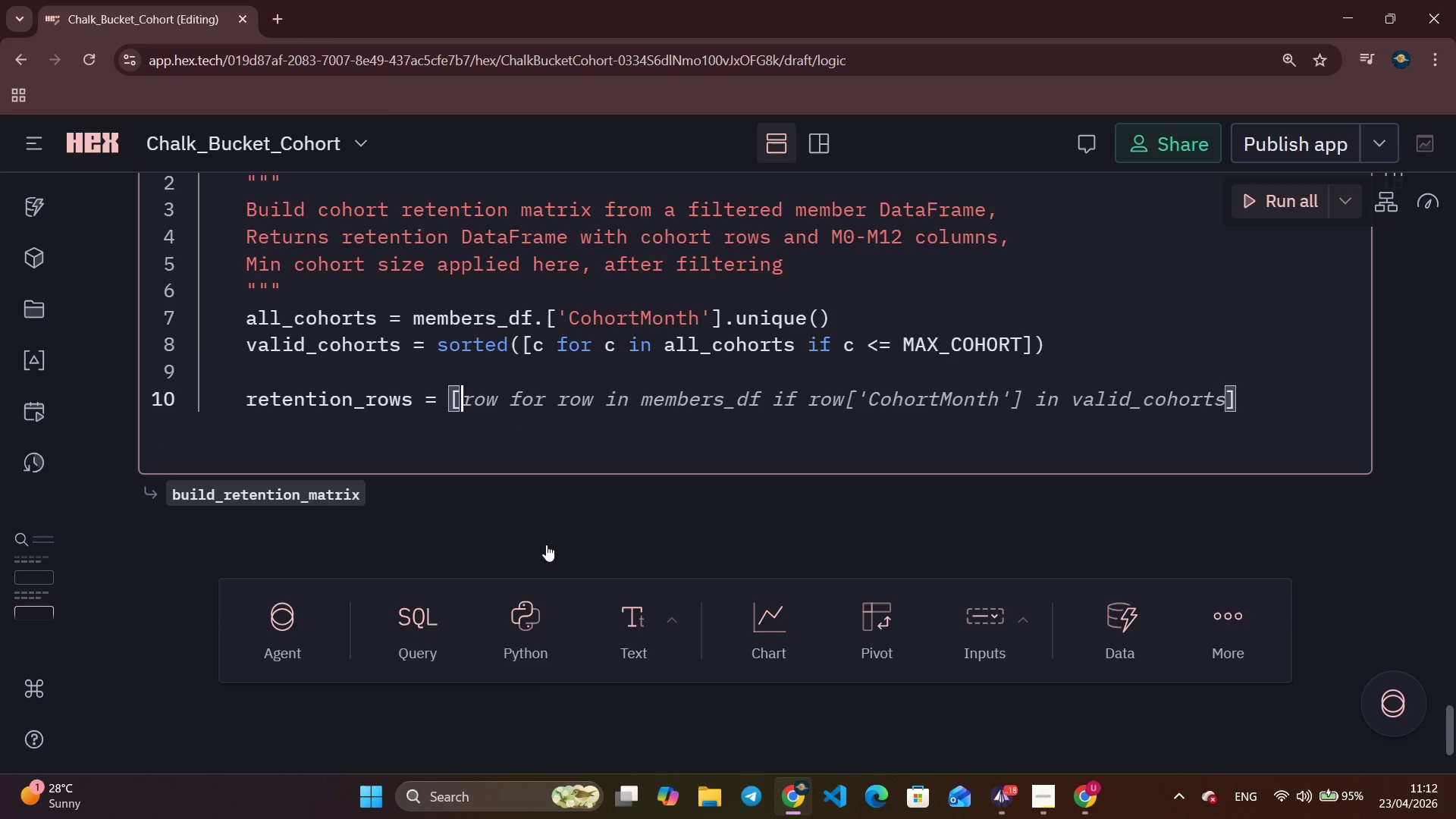 
key(ArrowRight)
 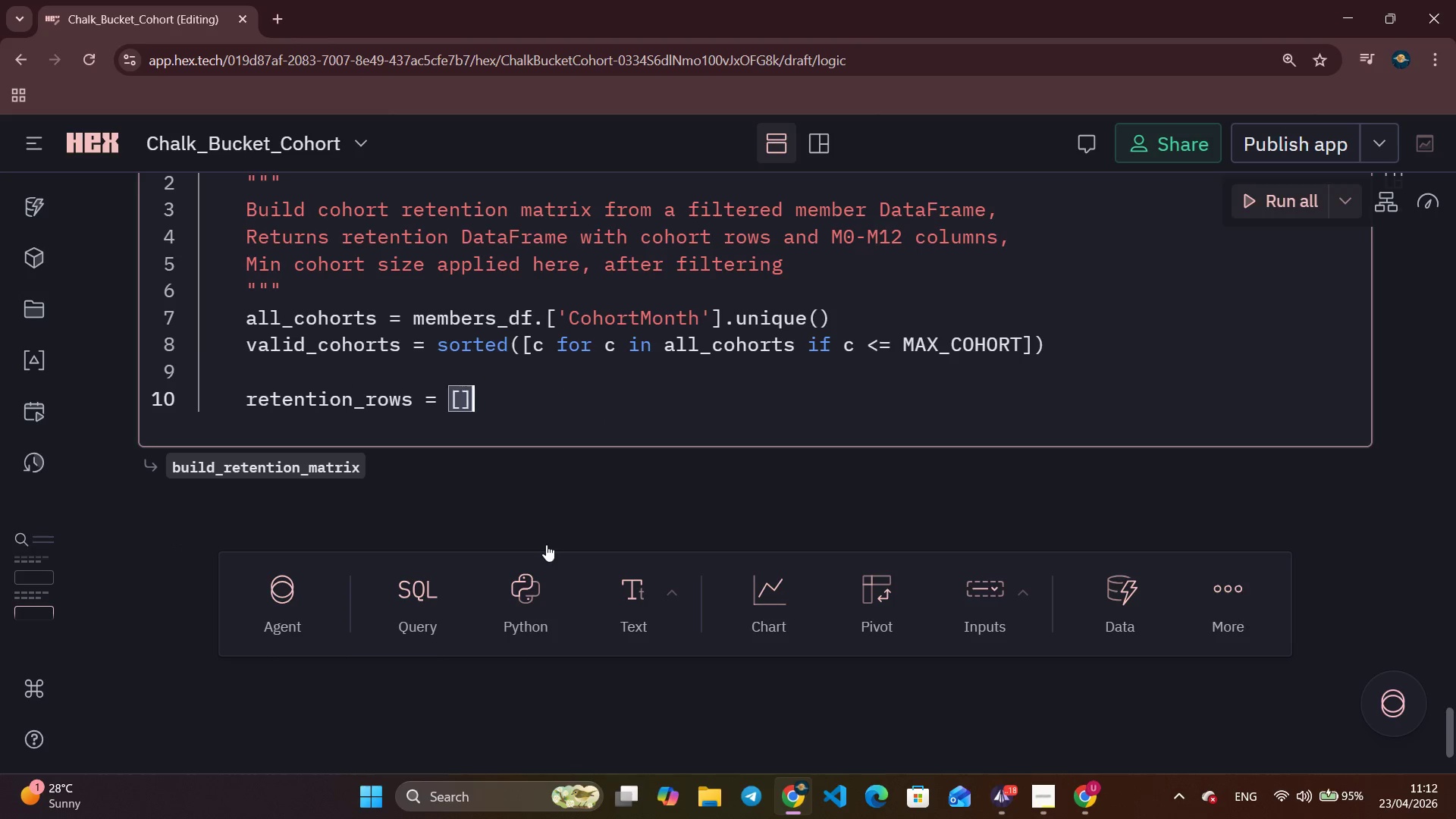 
key(Enter)
 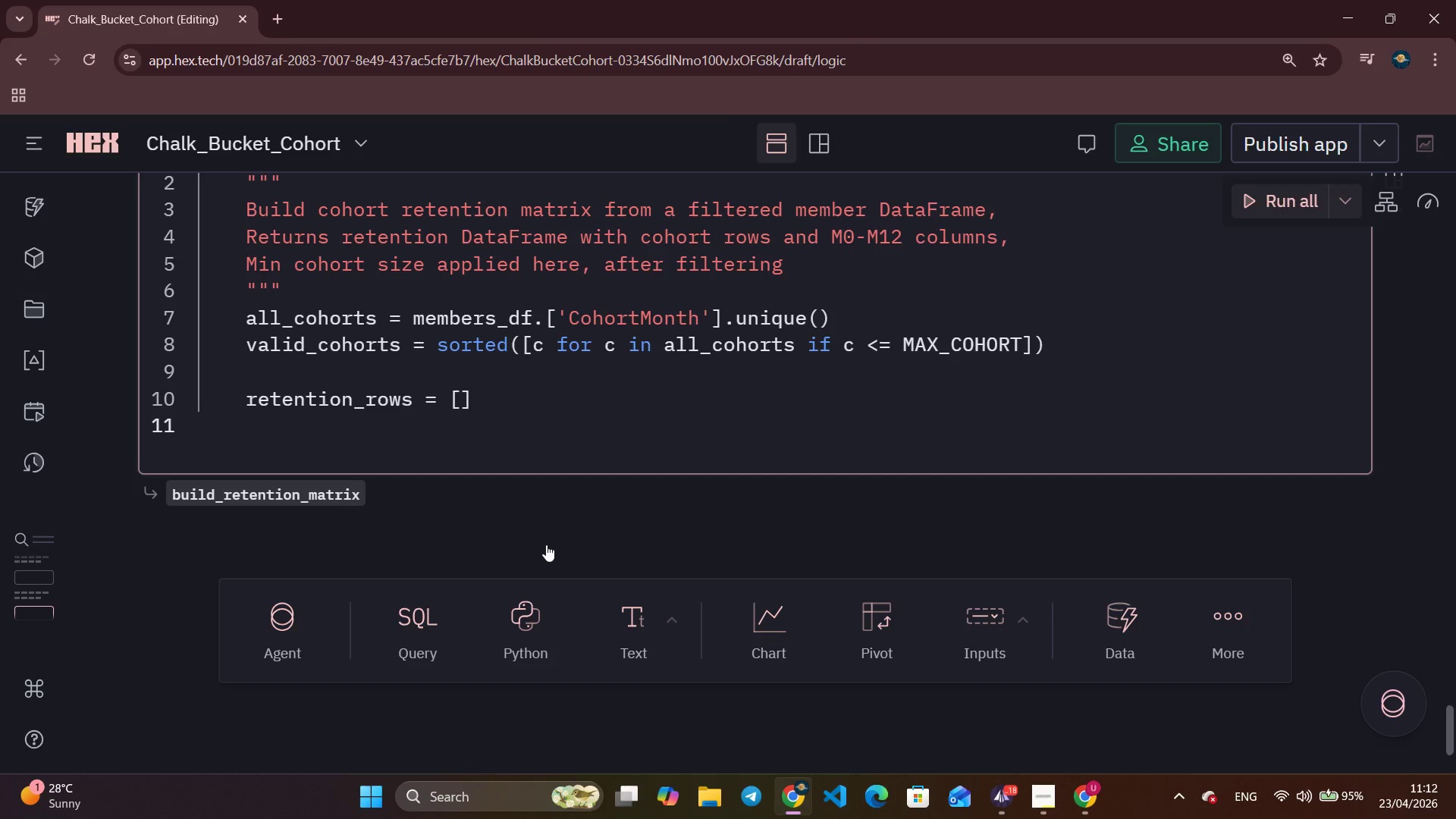 
type(for cohort in valid)
 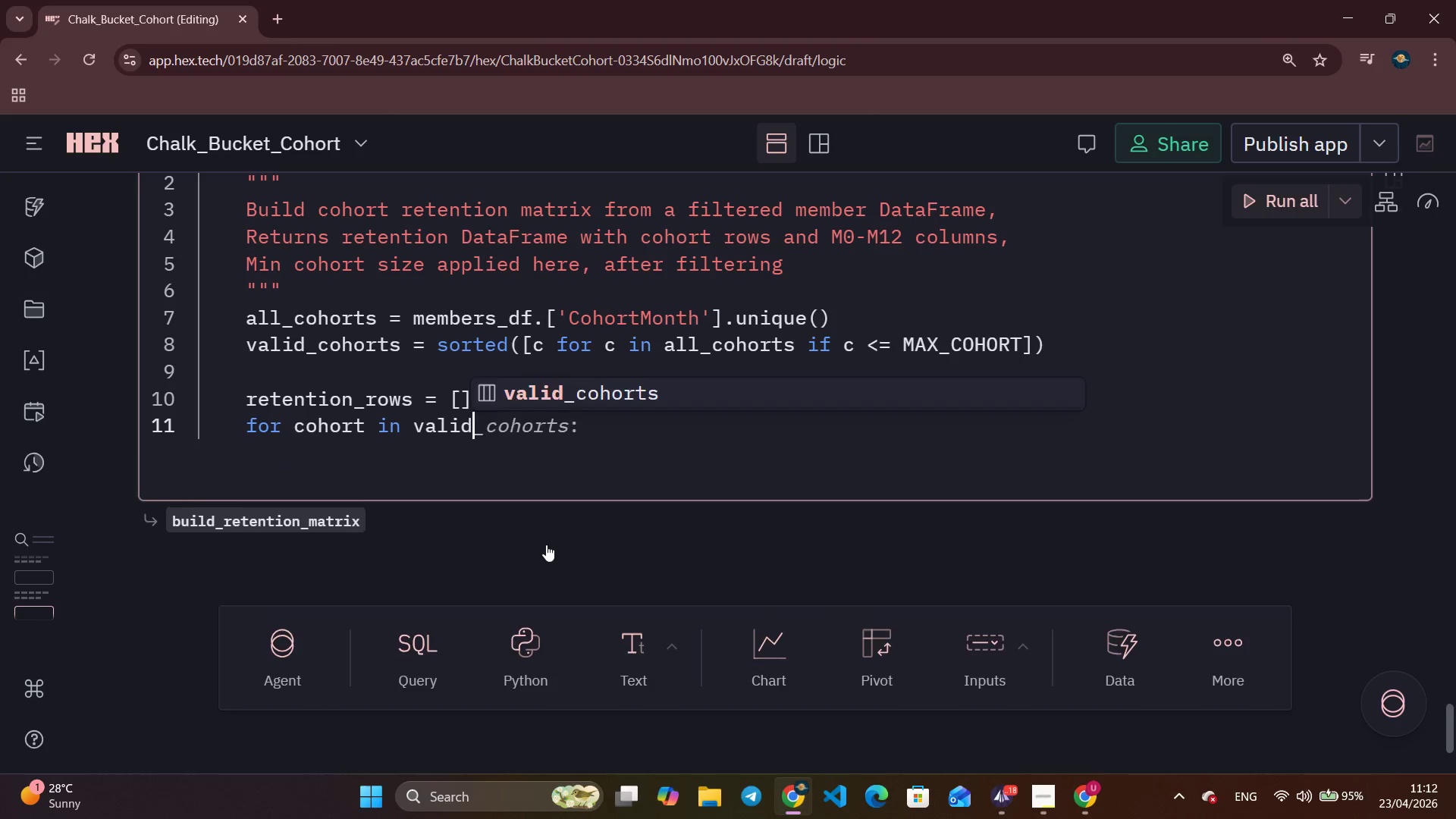 
key(Enter)
 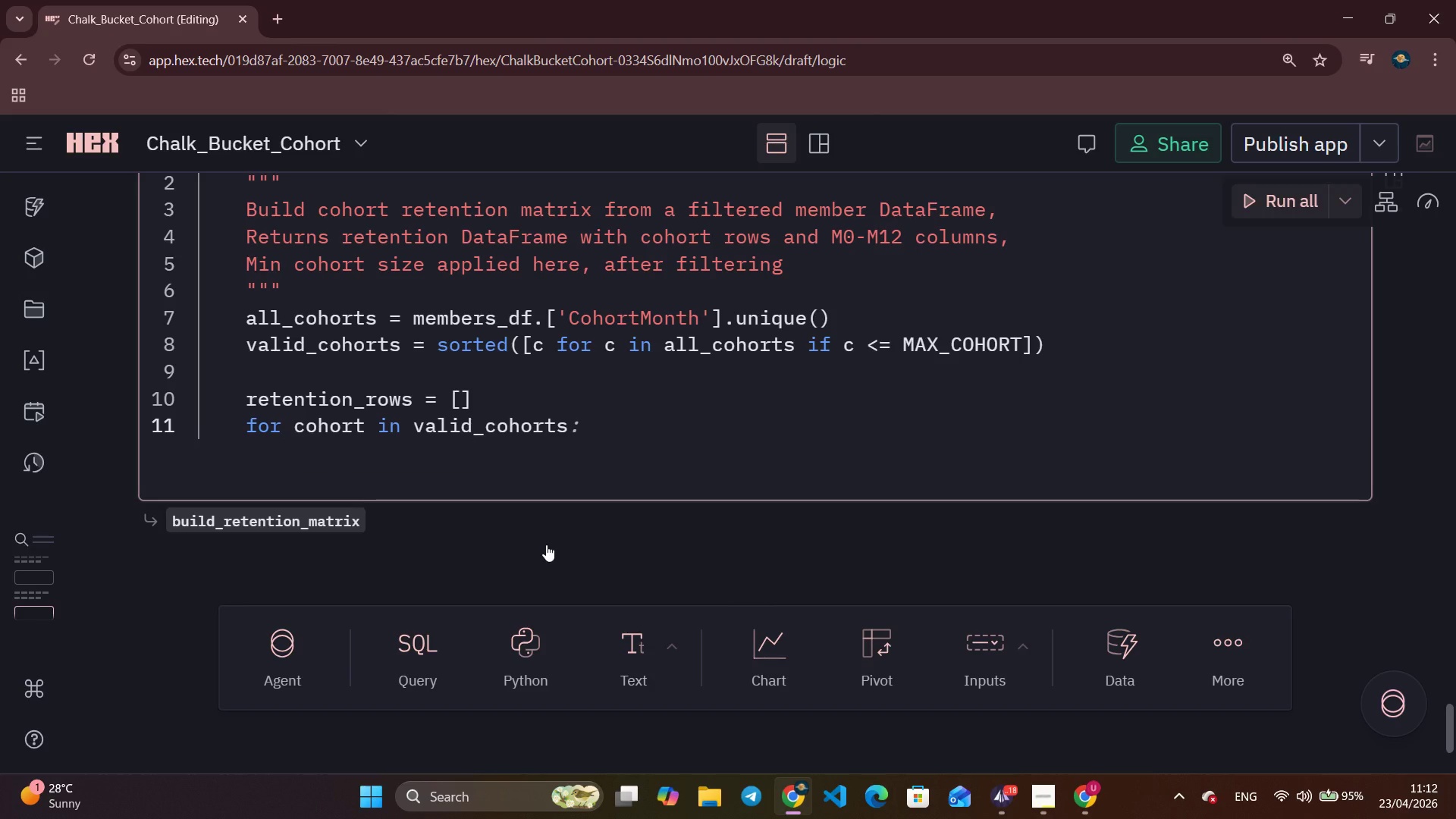 
key(Shift+ShiftLeft)
 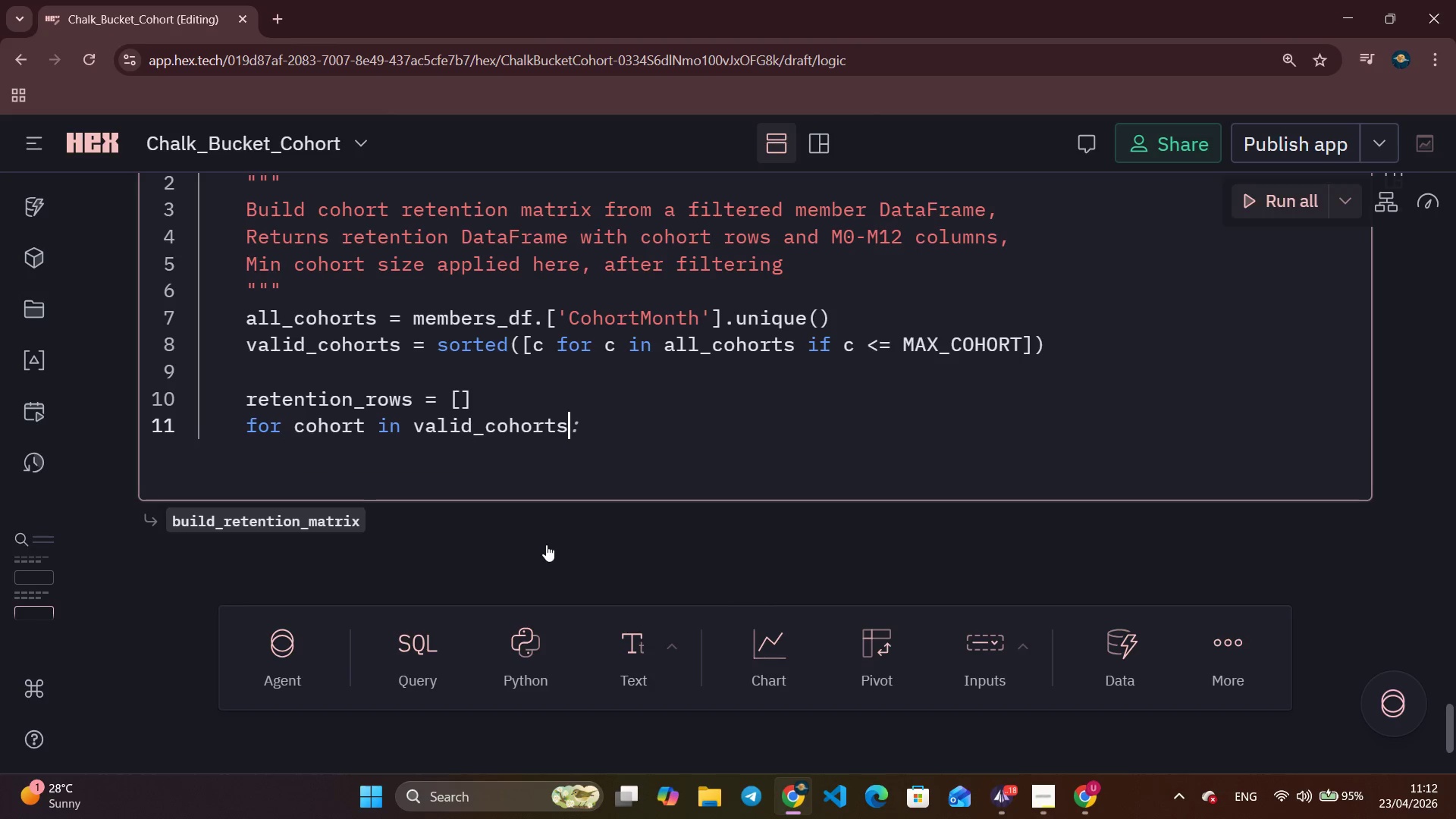 
key(Shift+Semicolon)
 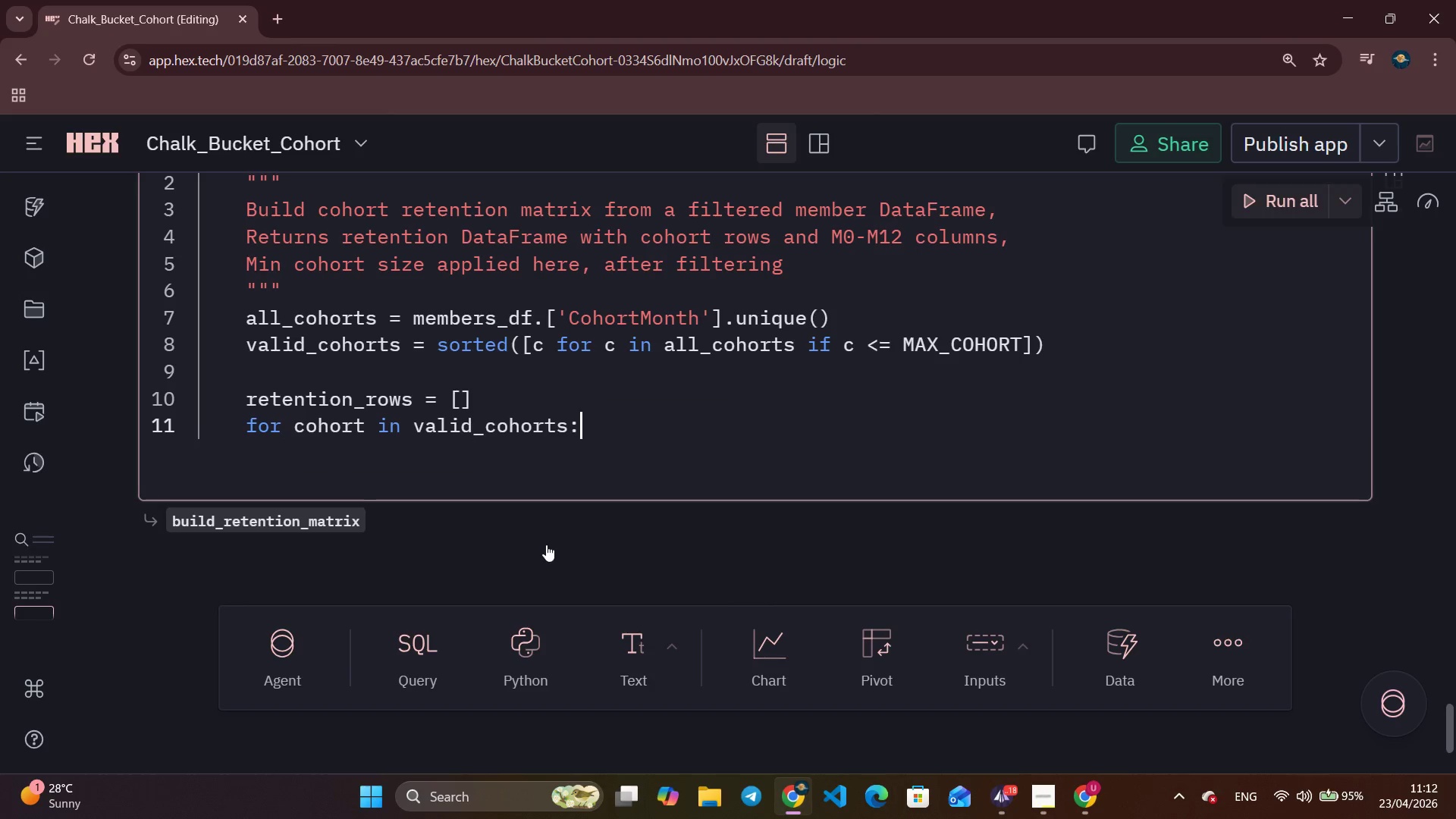 
key(Enter)
 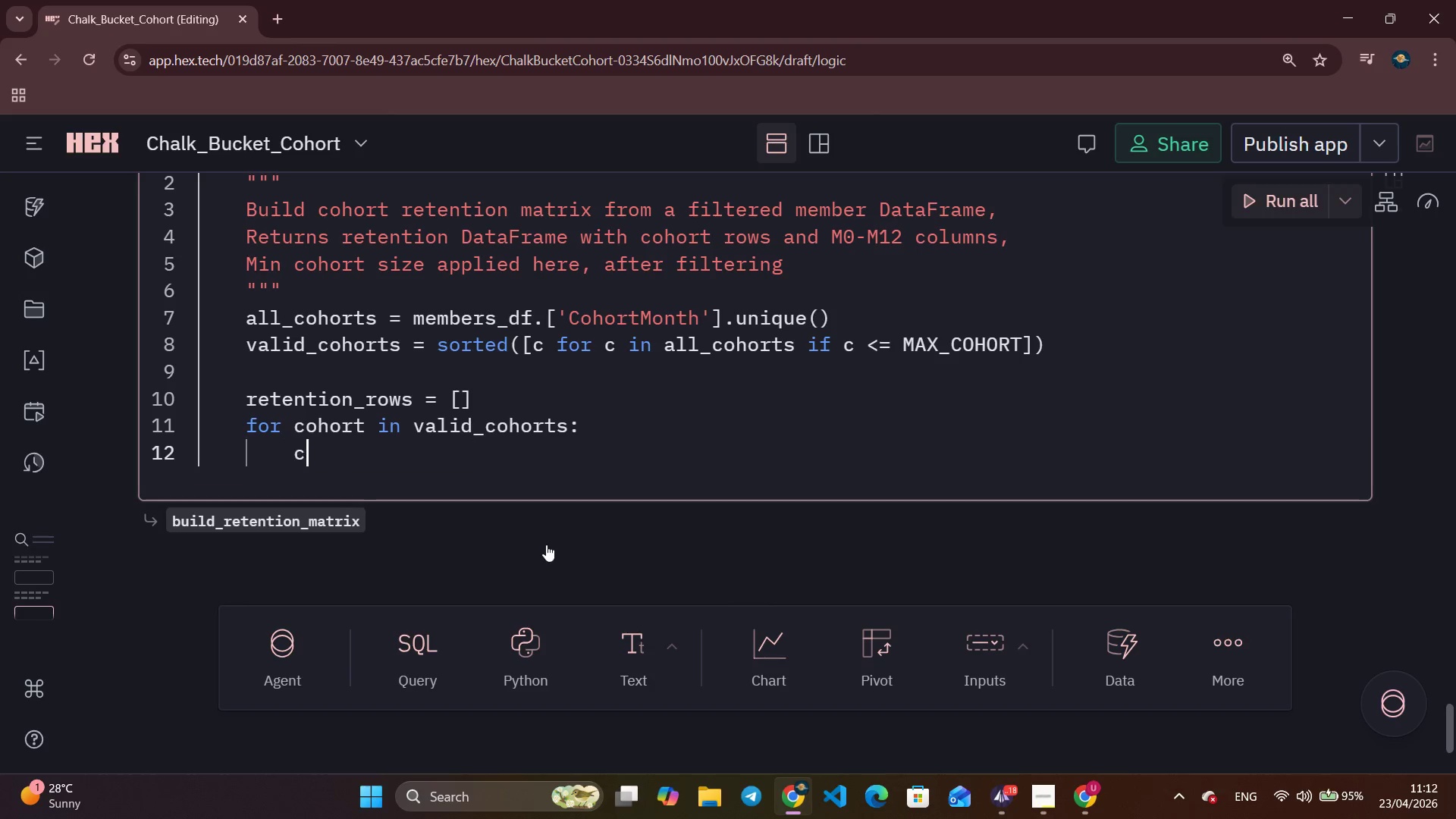 
type(coho)
 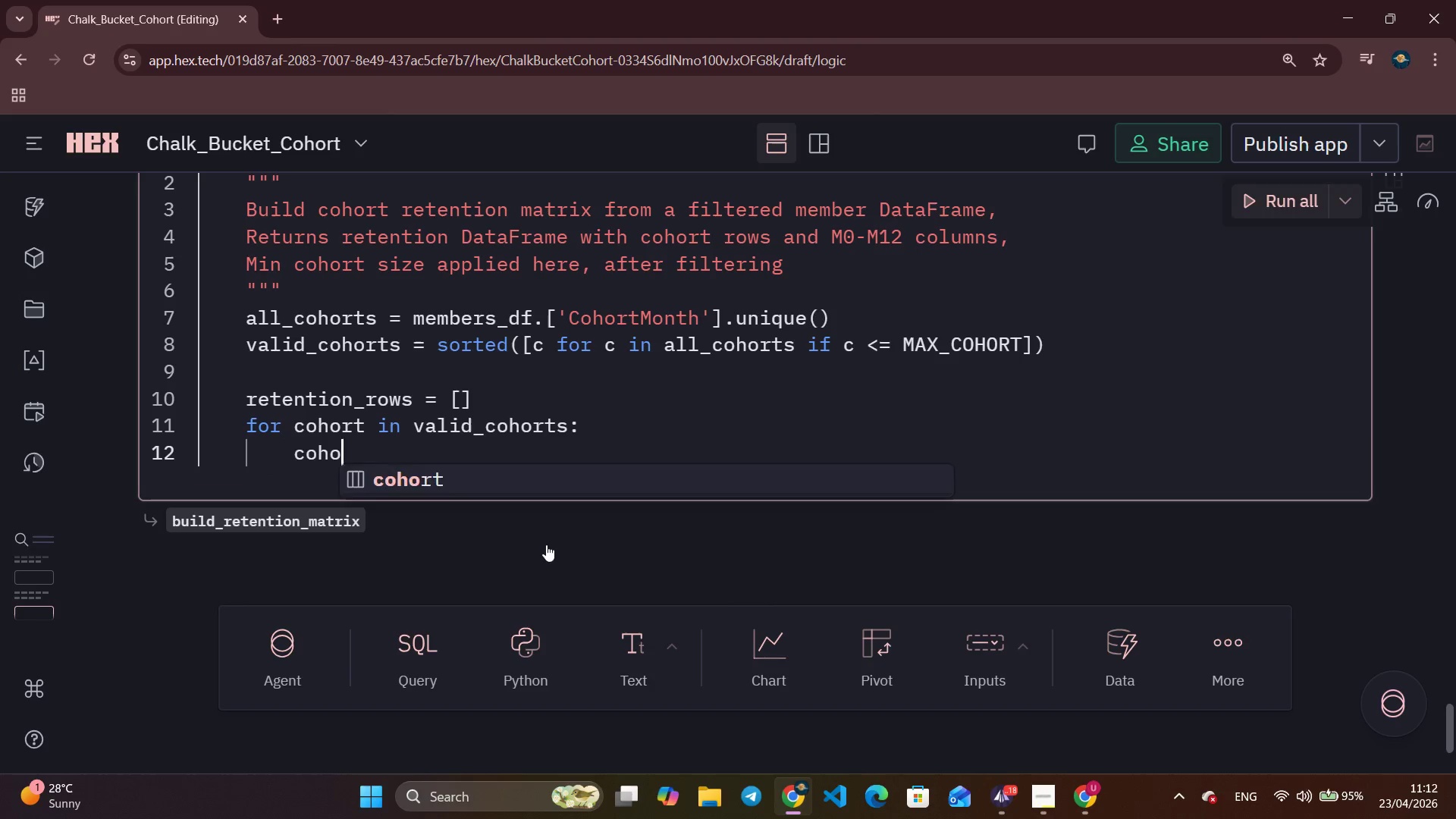 
key(Enter)
 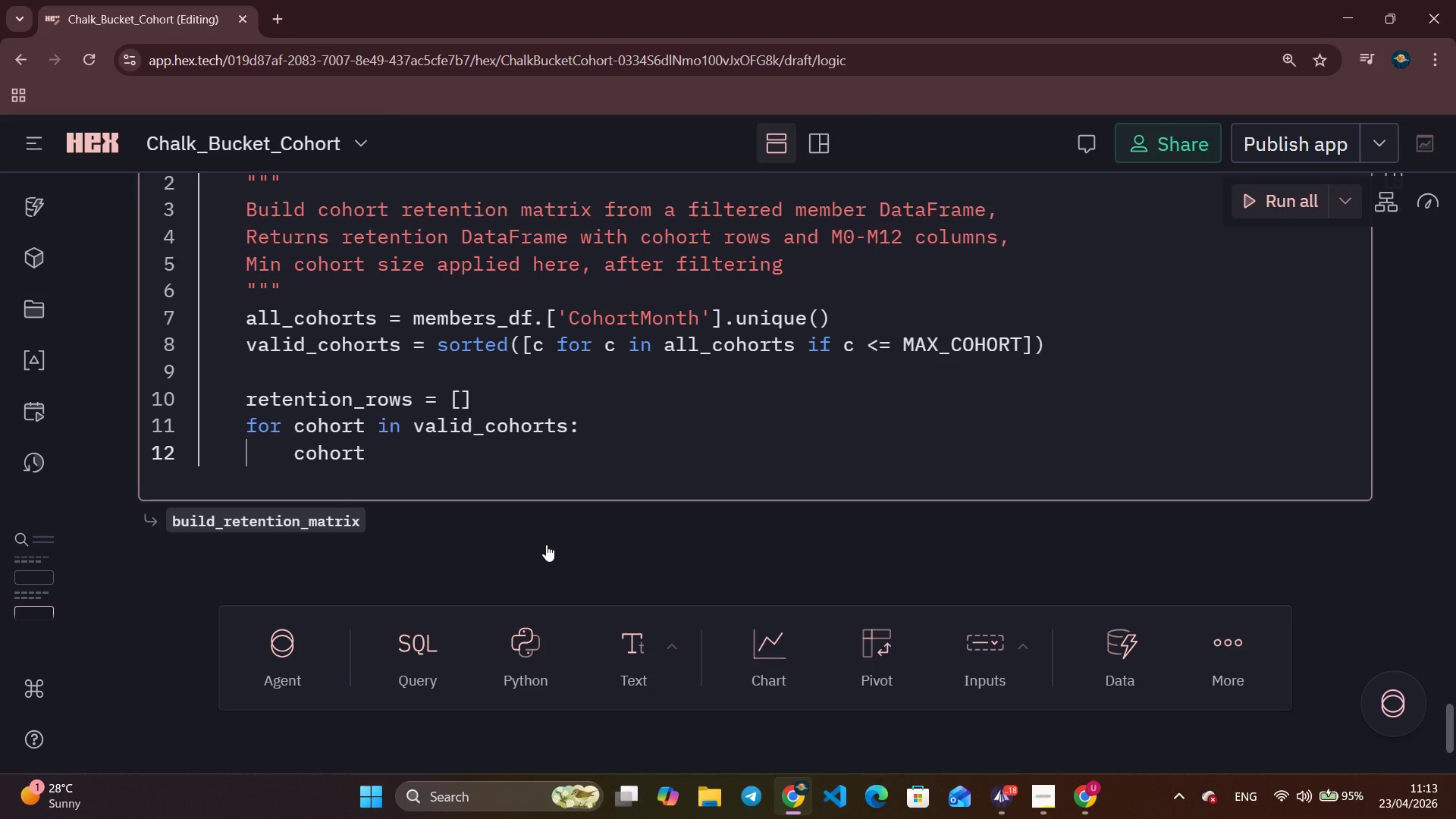 
type(_members = membe)
 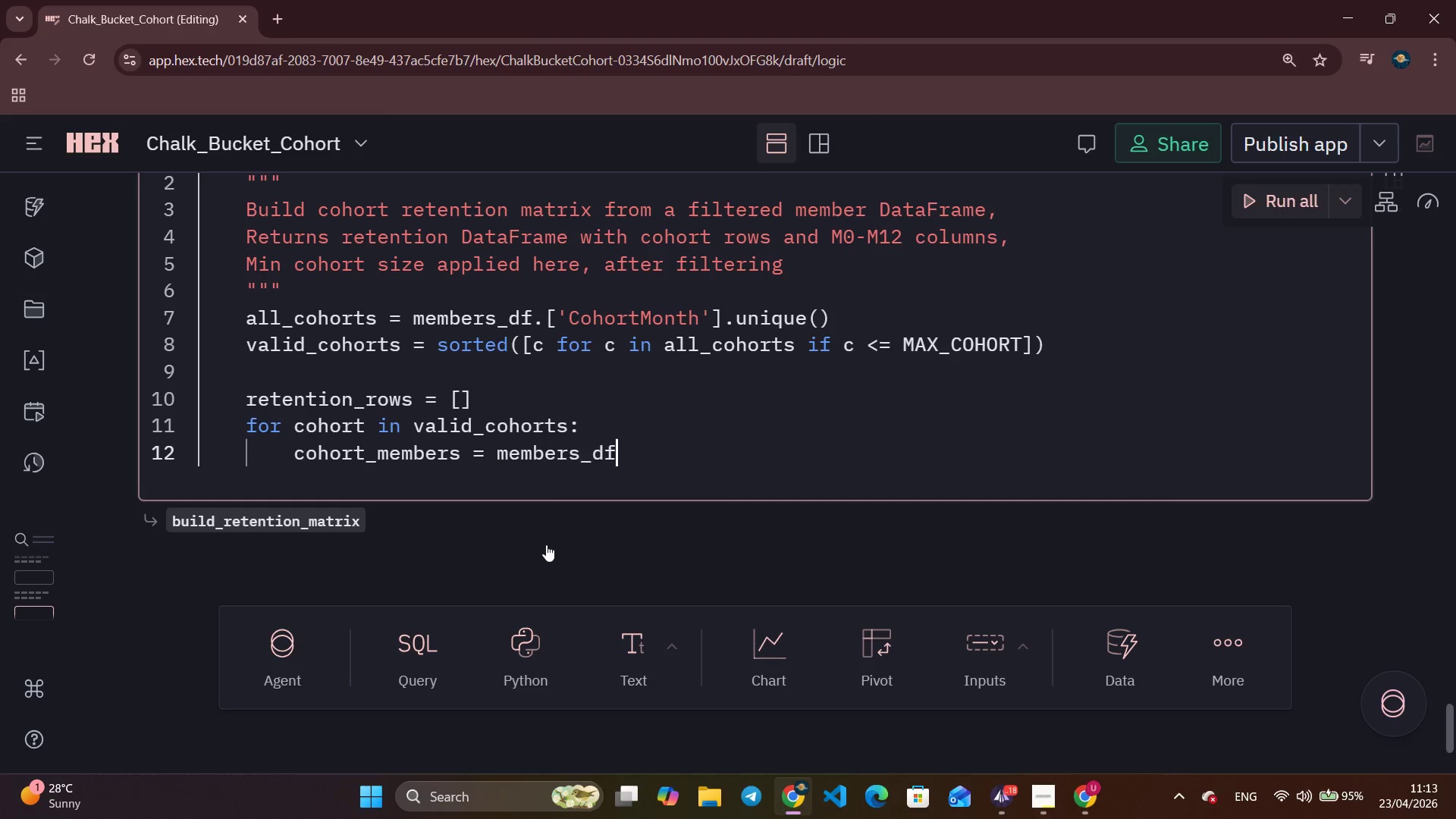 
key(Enter)
 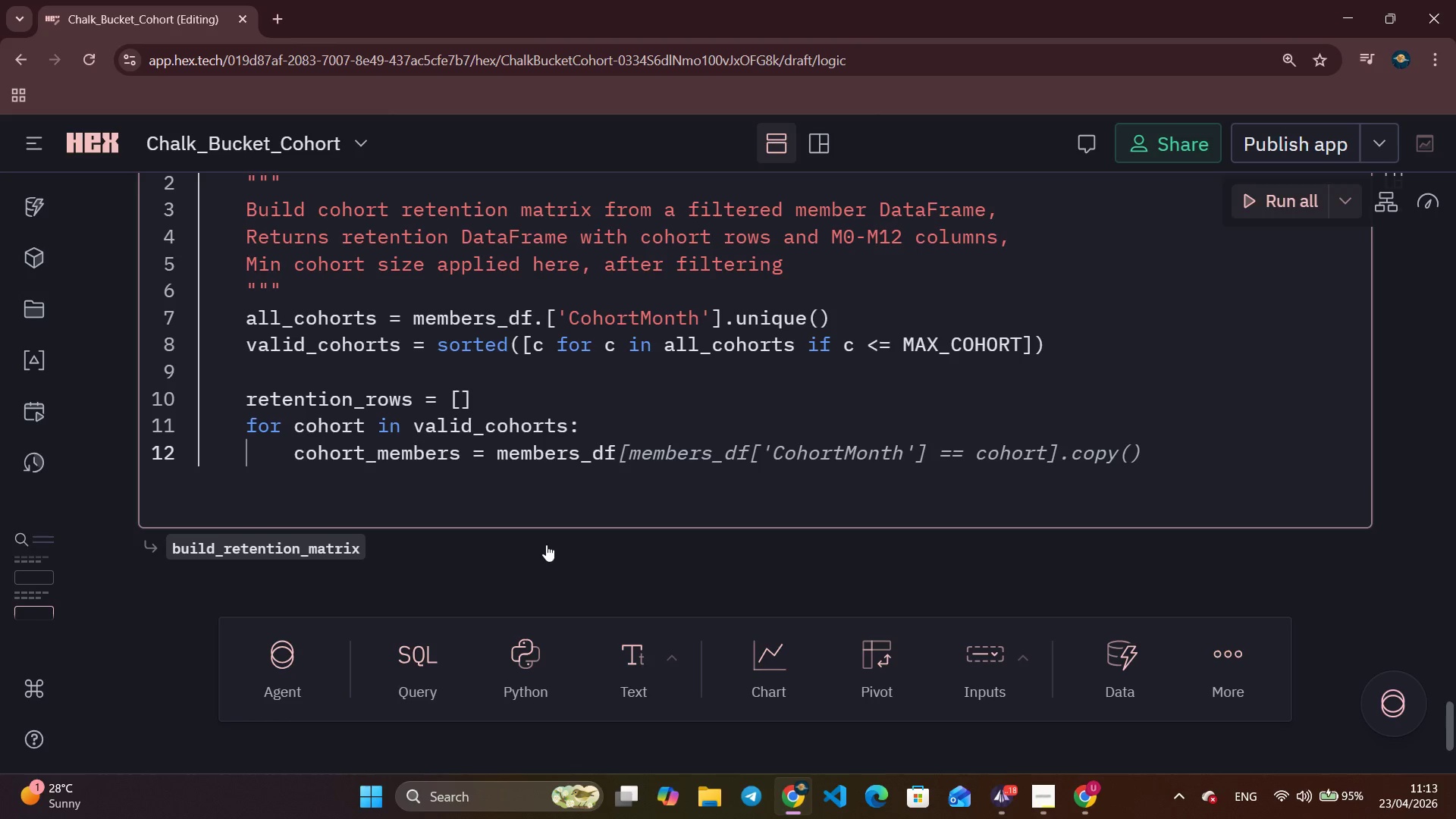 
key(BracketLeft)
 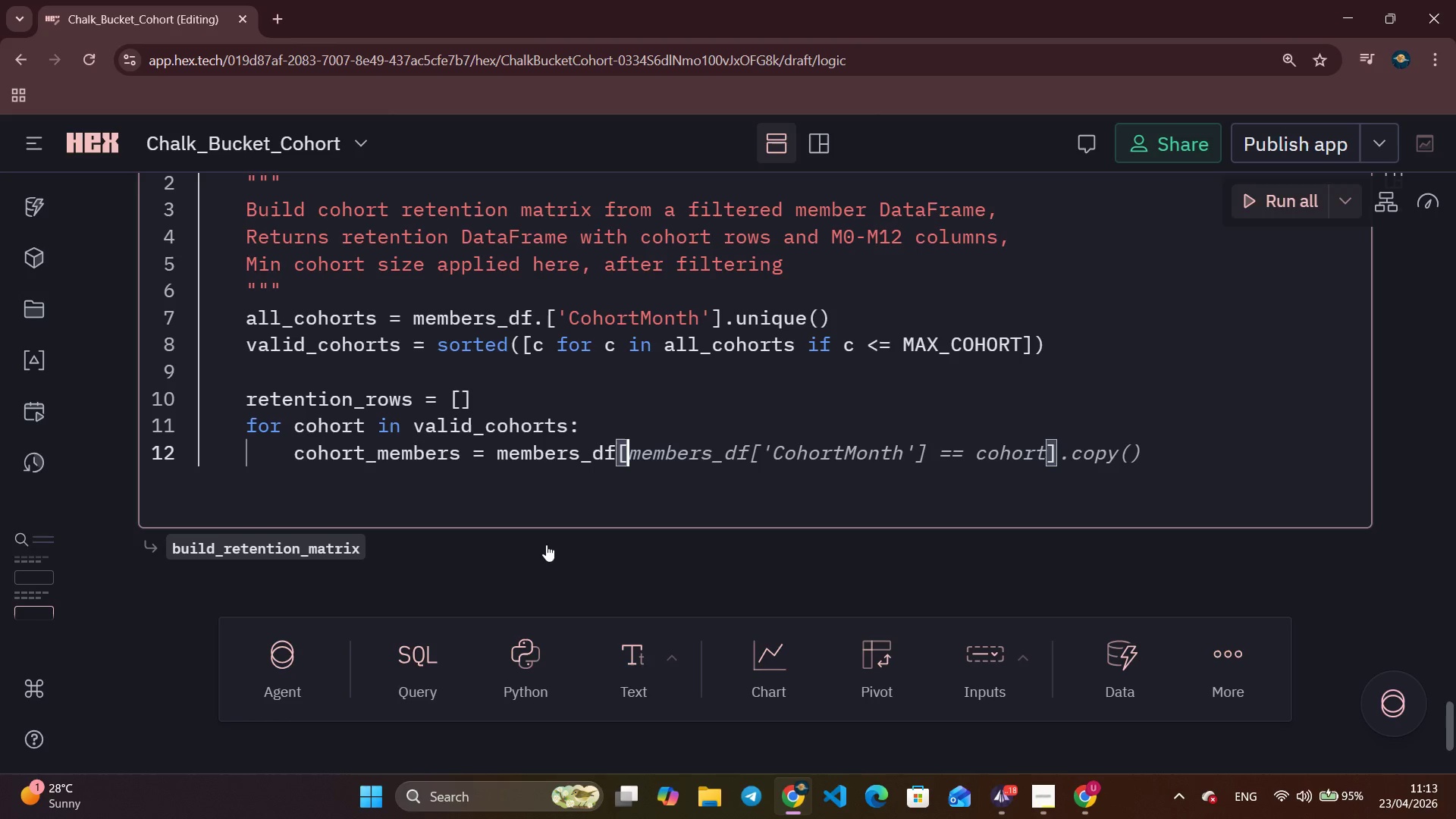 
key(Control+ArrowRight)
 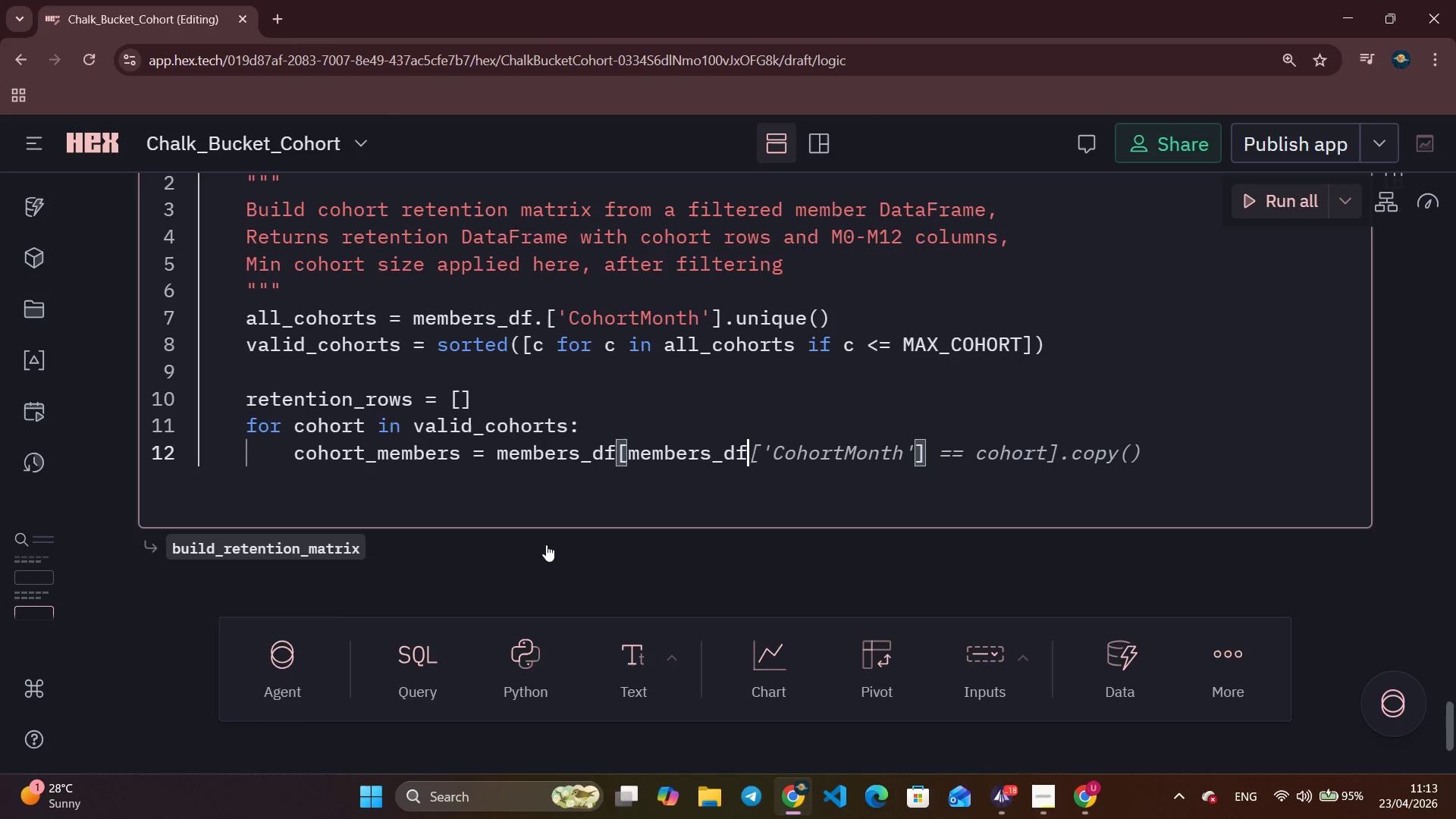 
key(Control+ArrowRight)
 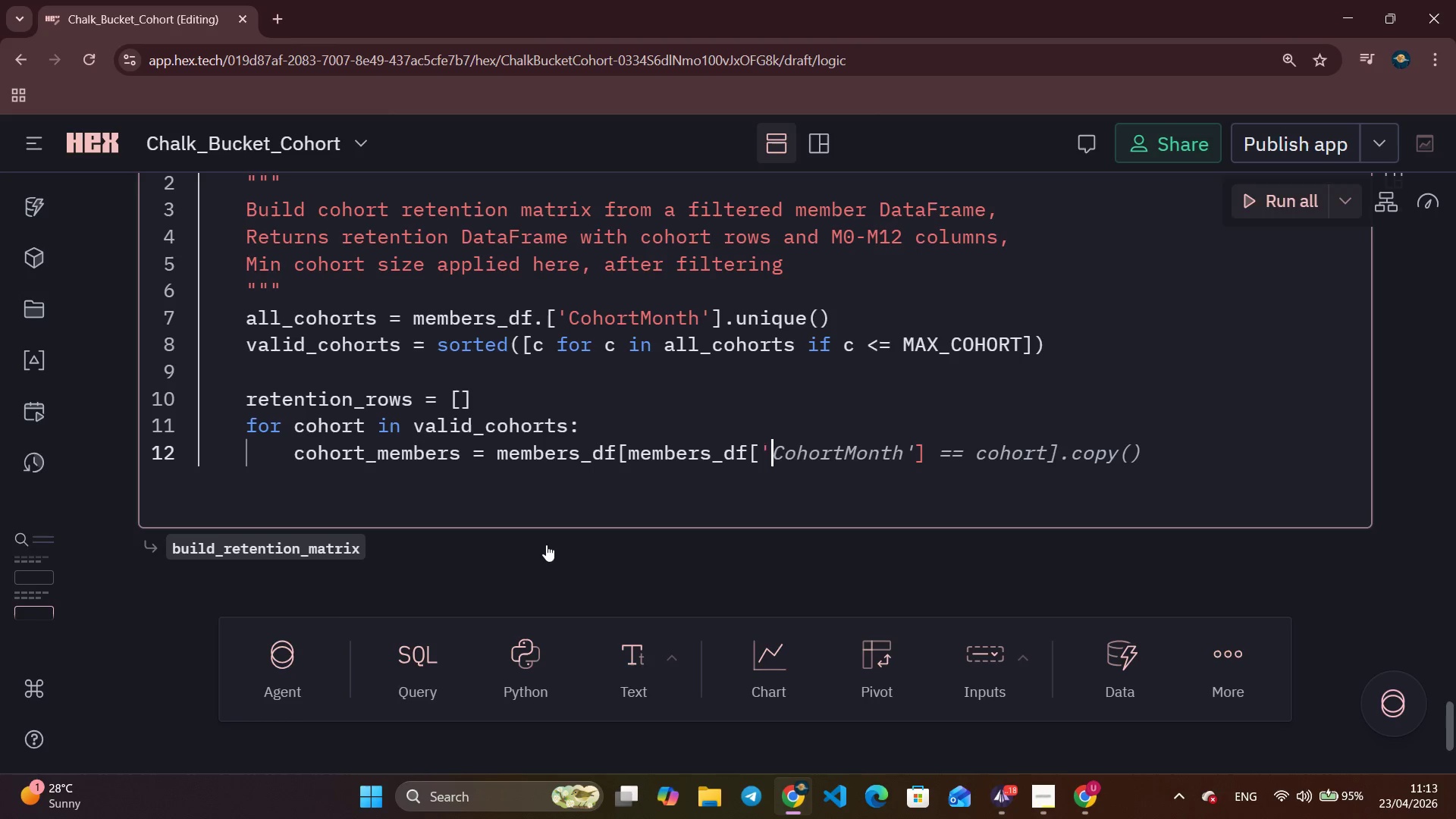 
key(Control+ArrowRight)
 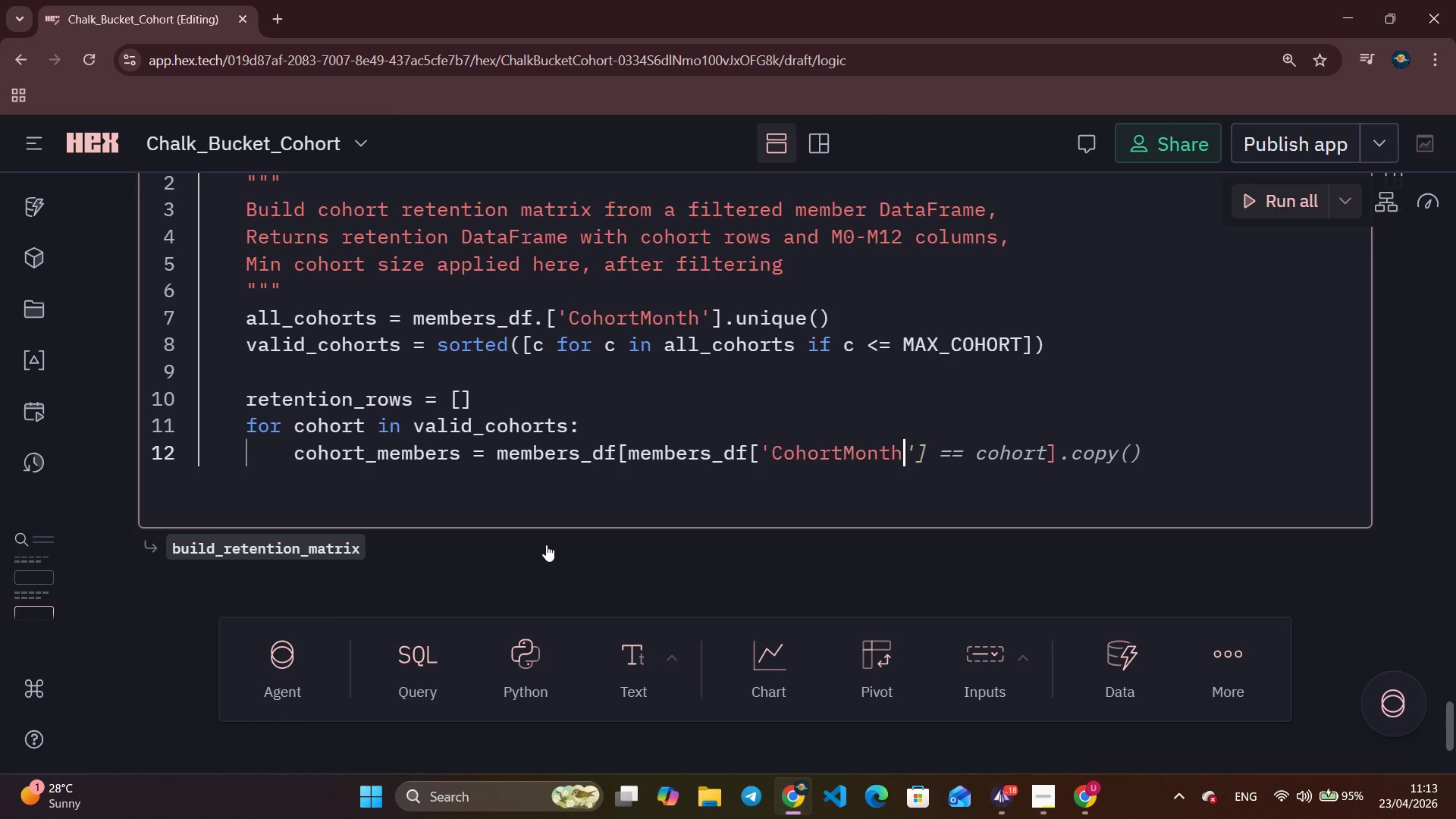 
key(Control+ArrowRight)
 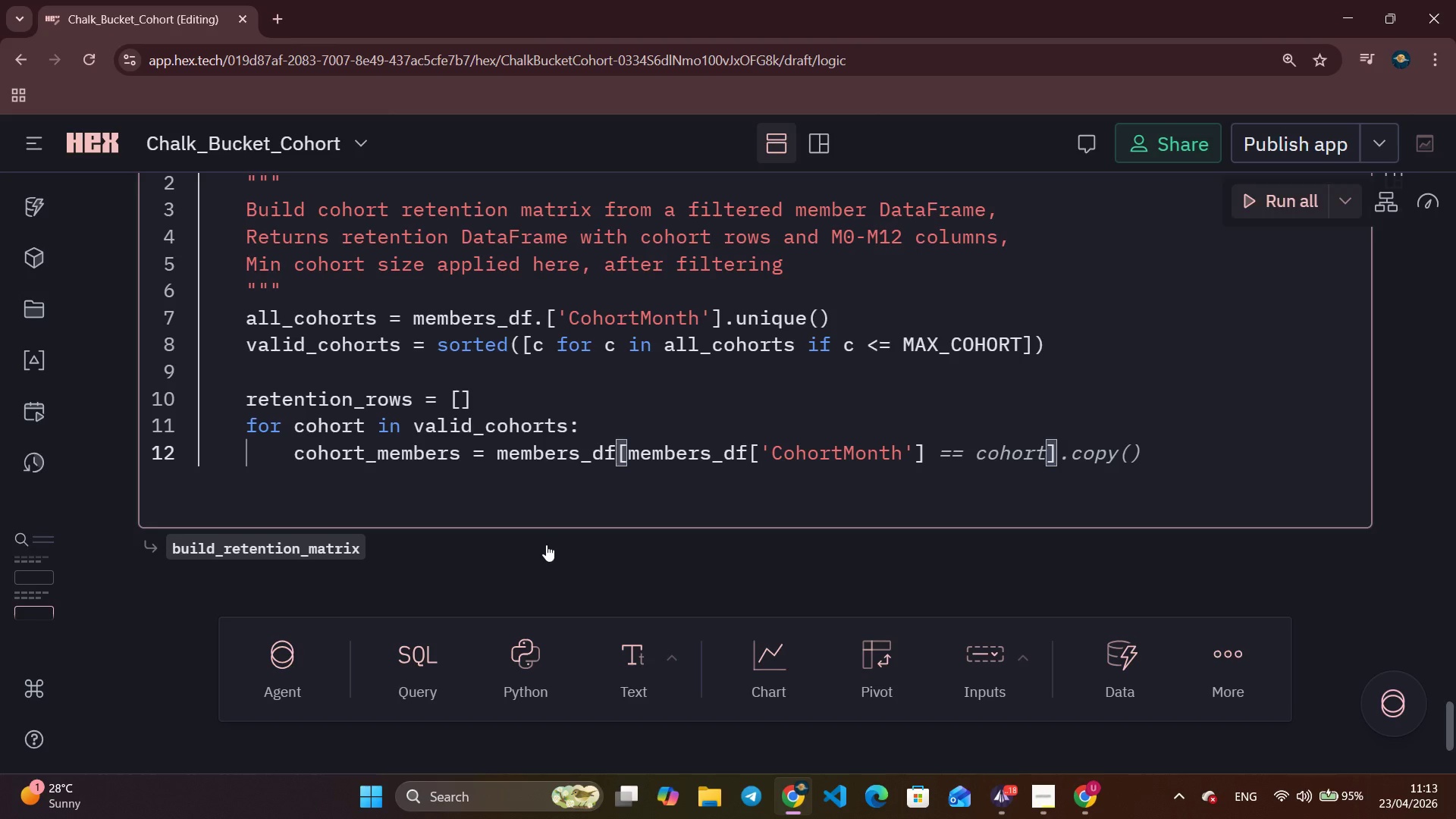 
key(Control+ArrowRight)
 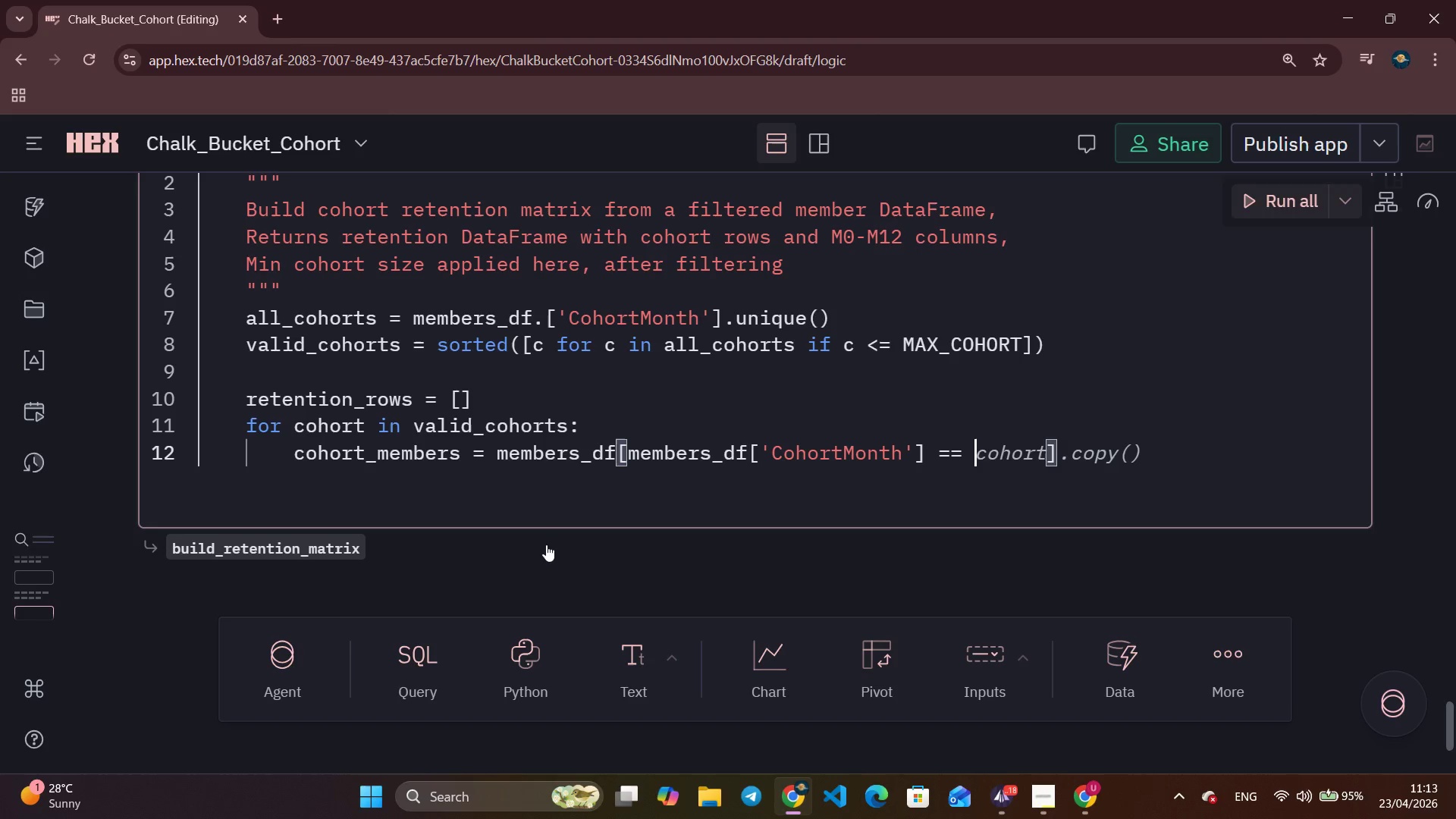 
key(Control+ArrowRight)
 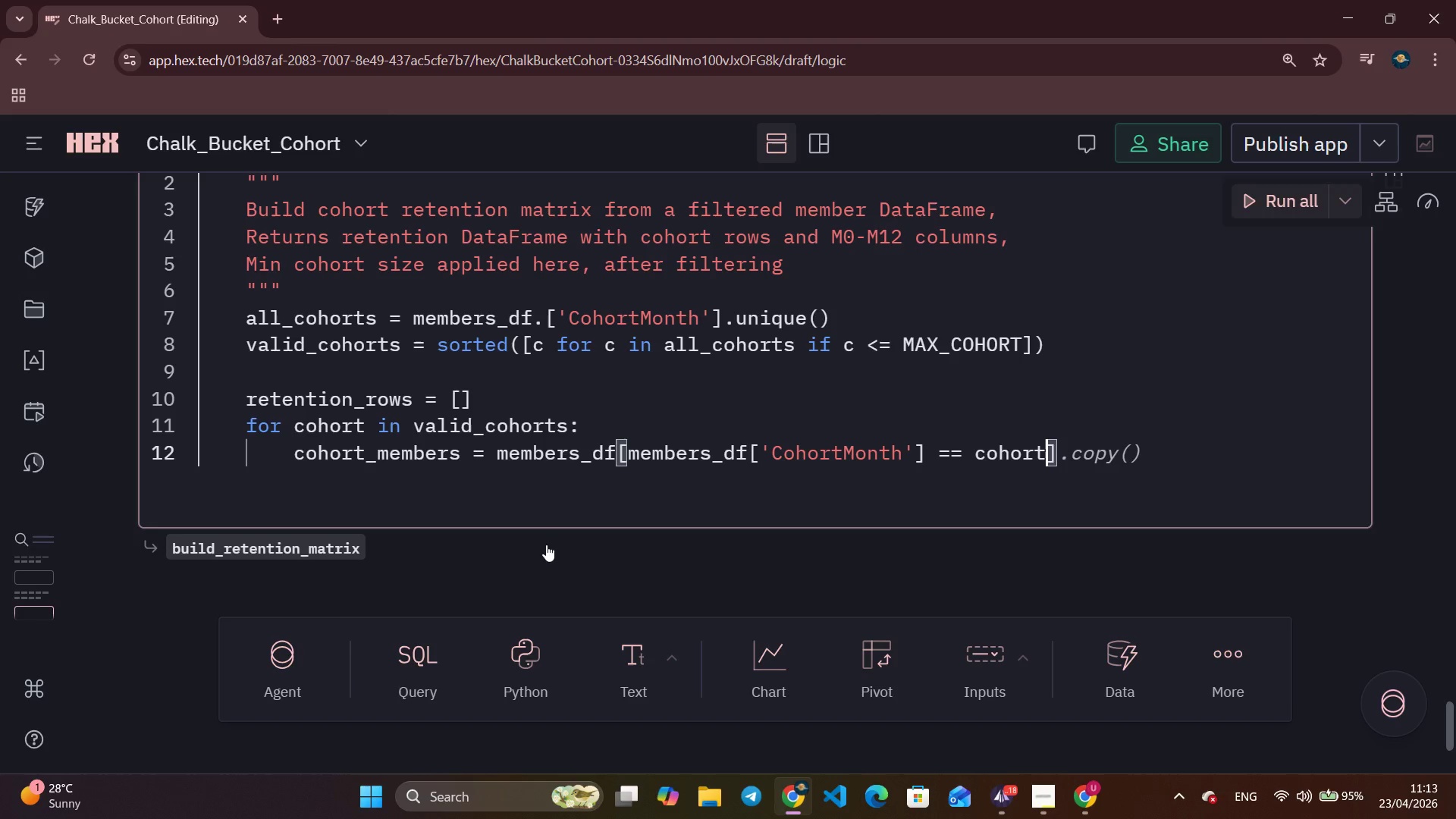 
key(Control+ArrowRight)
 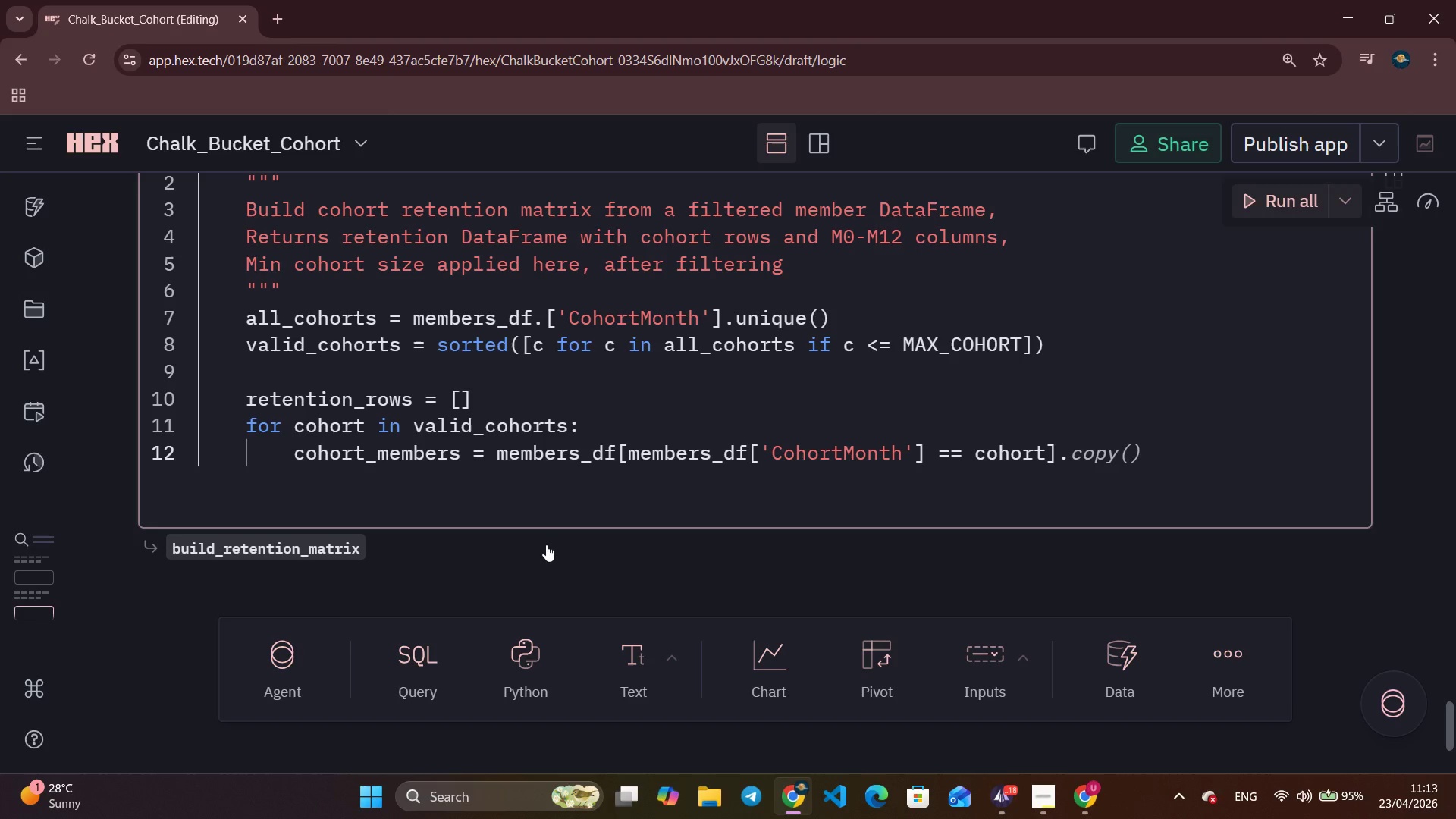 
key(Backspace)
 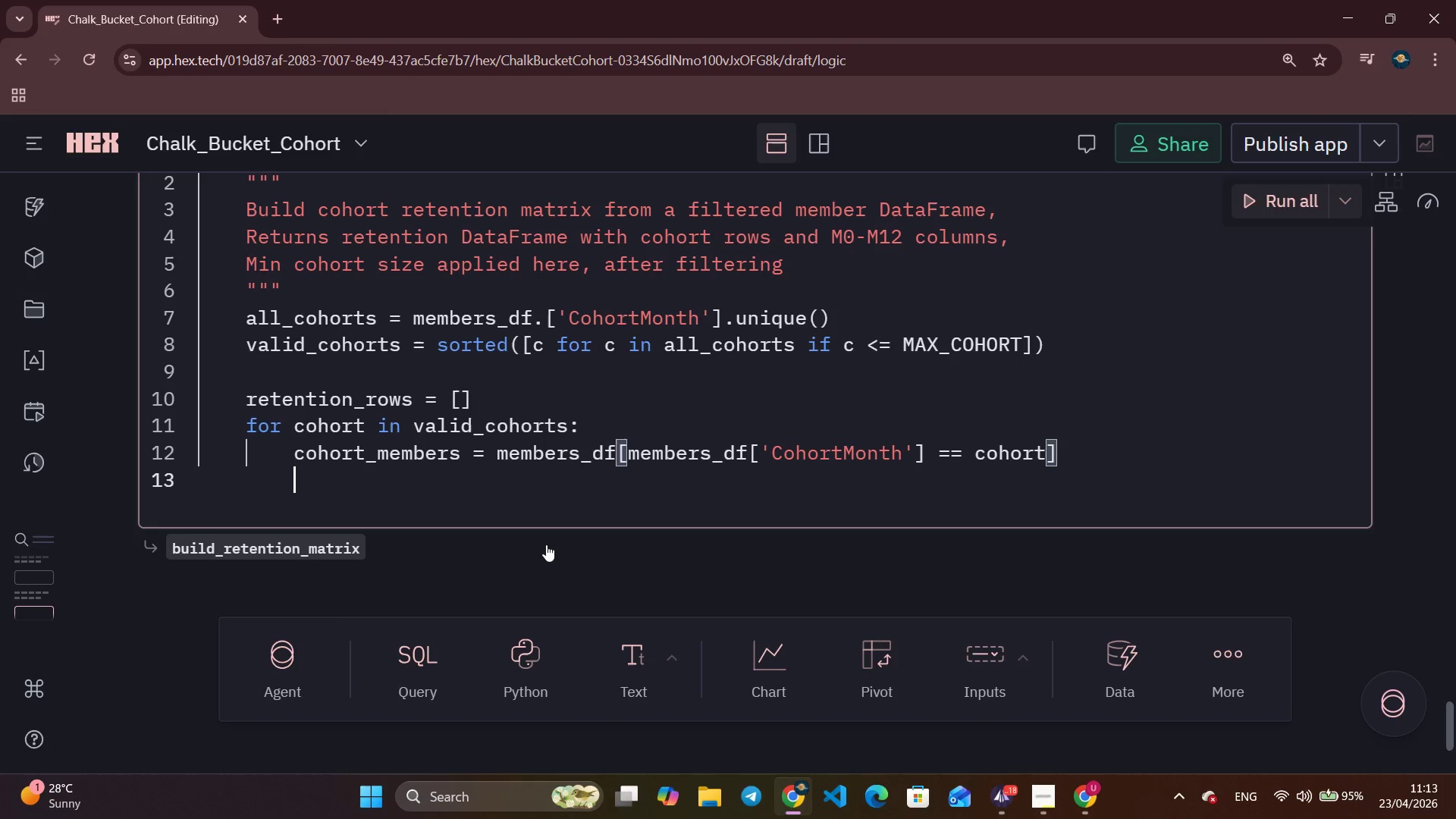 
key(Enter)
 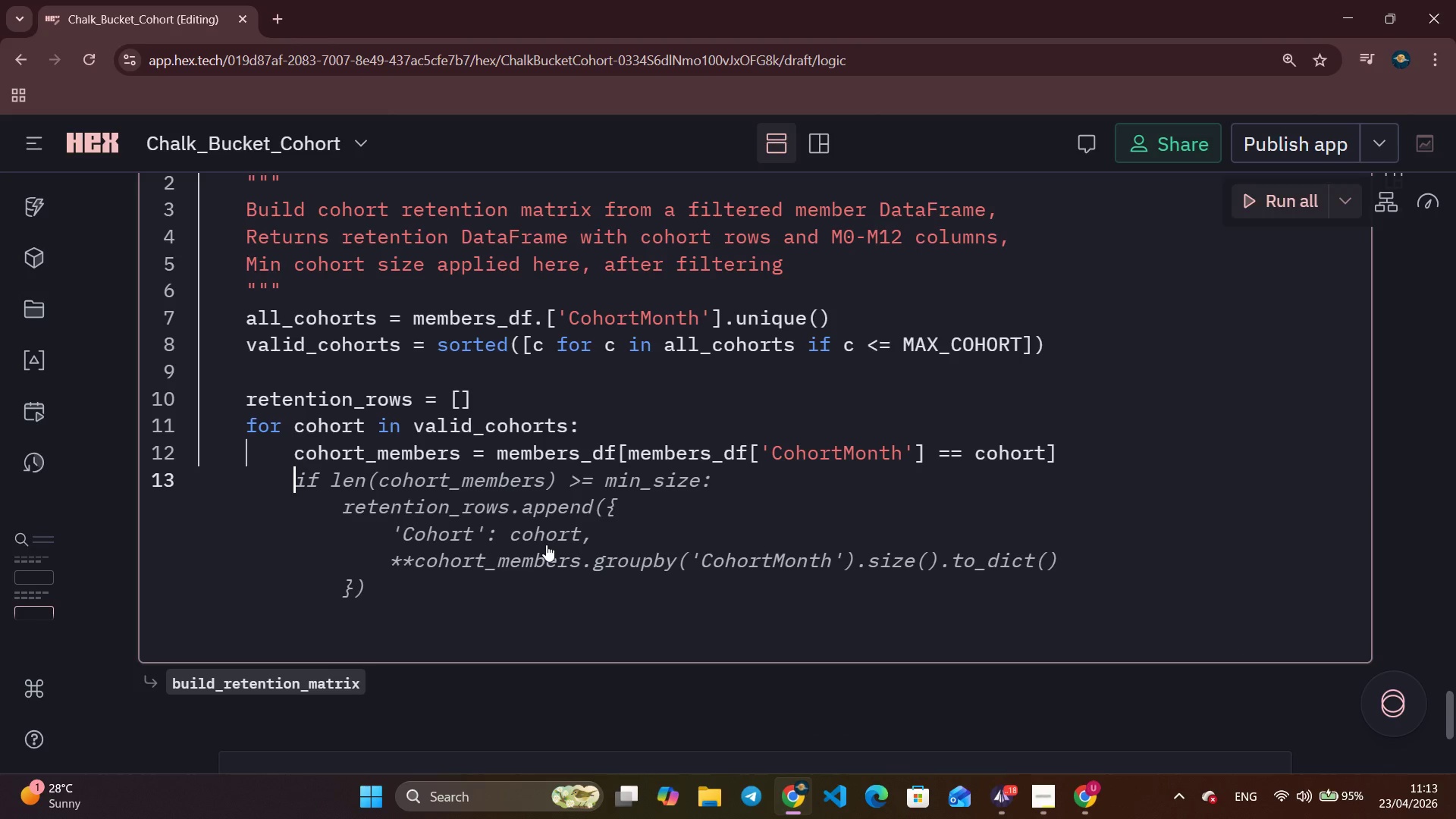 
type(n = len(cohort)
 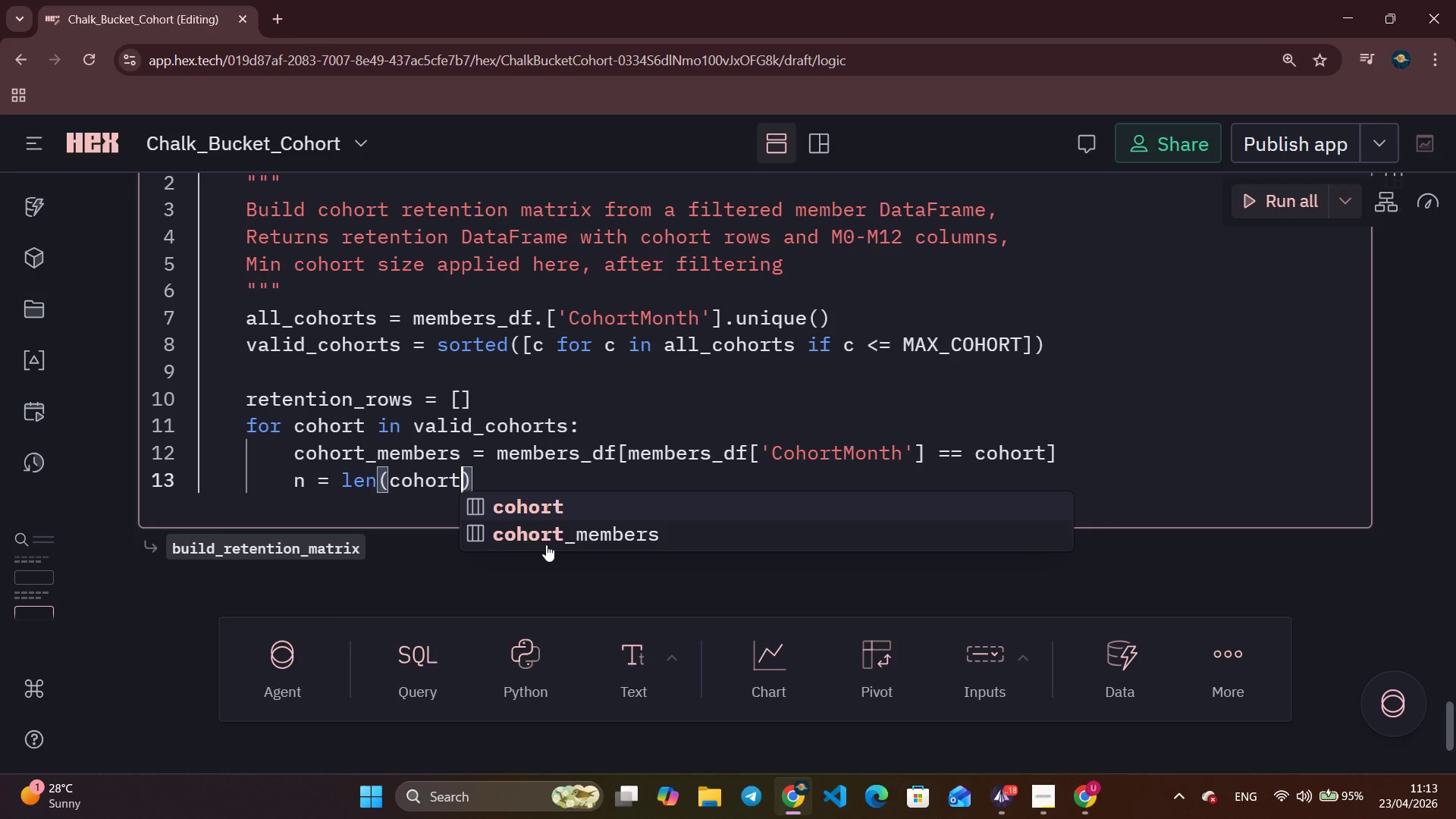 
key(ArrowDown)
 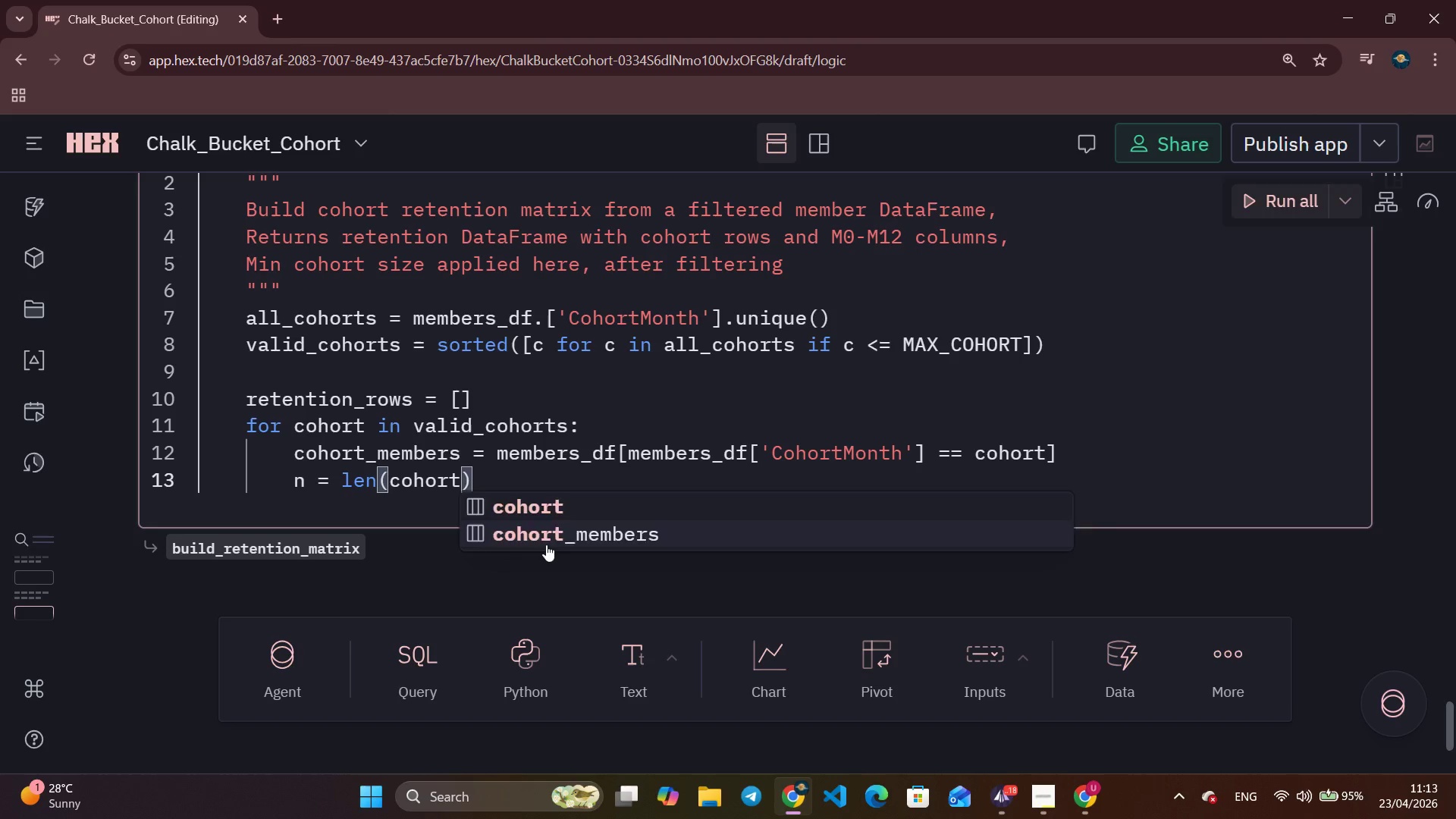 
key(Enter)
 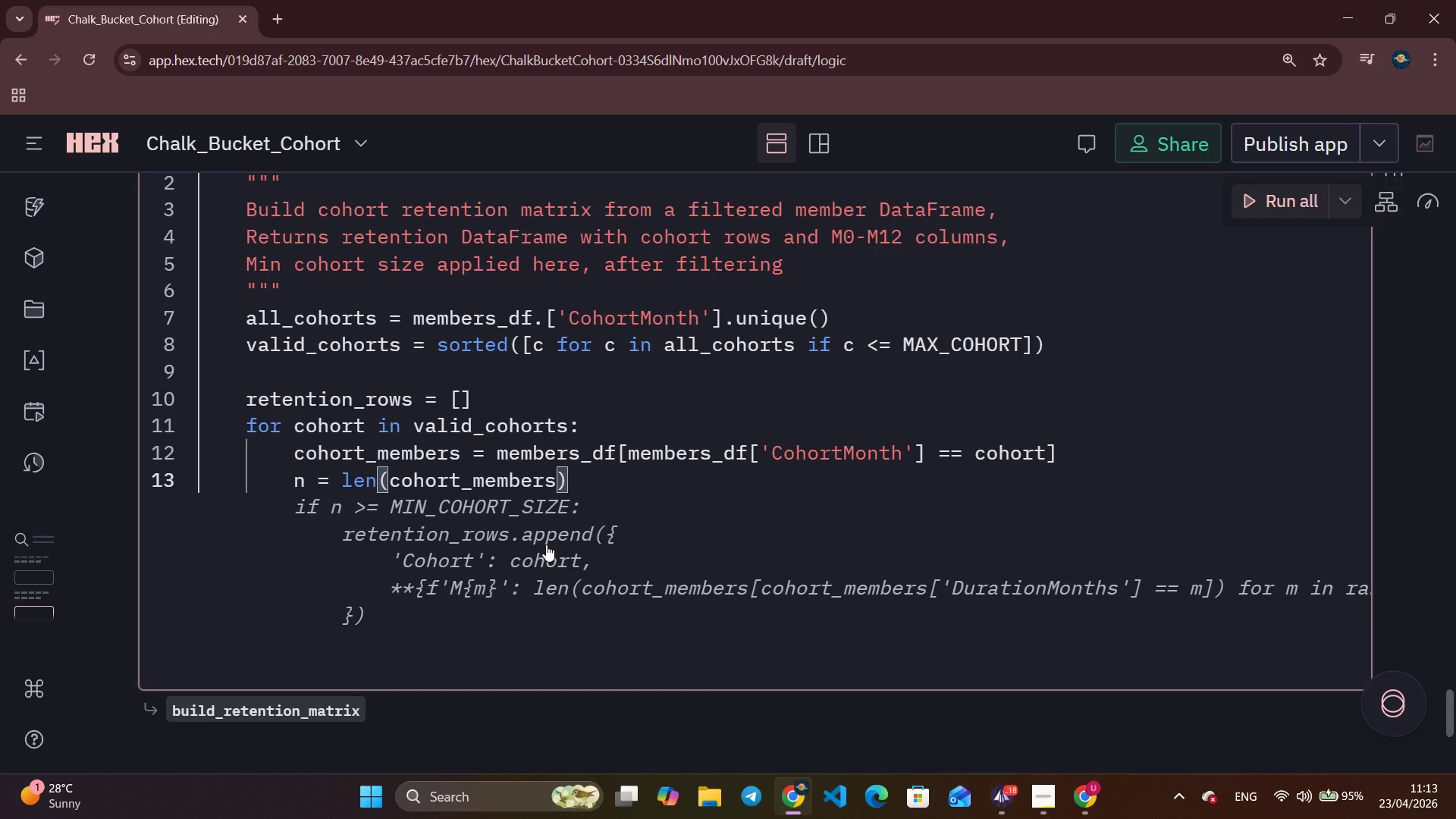 
wait(13.56)
 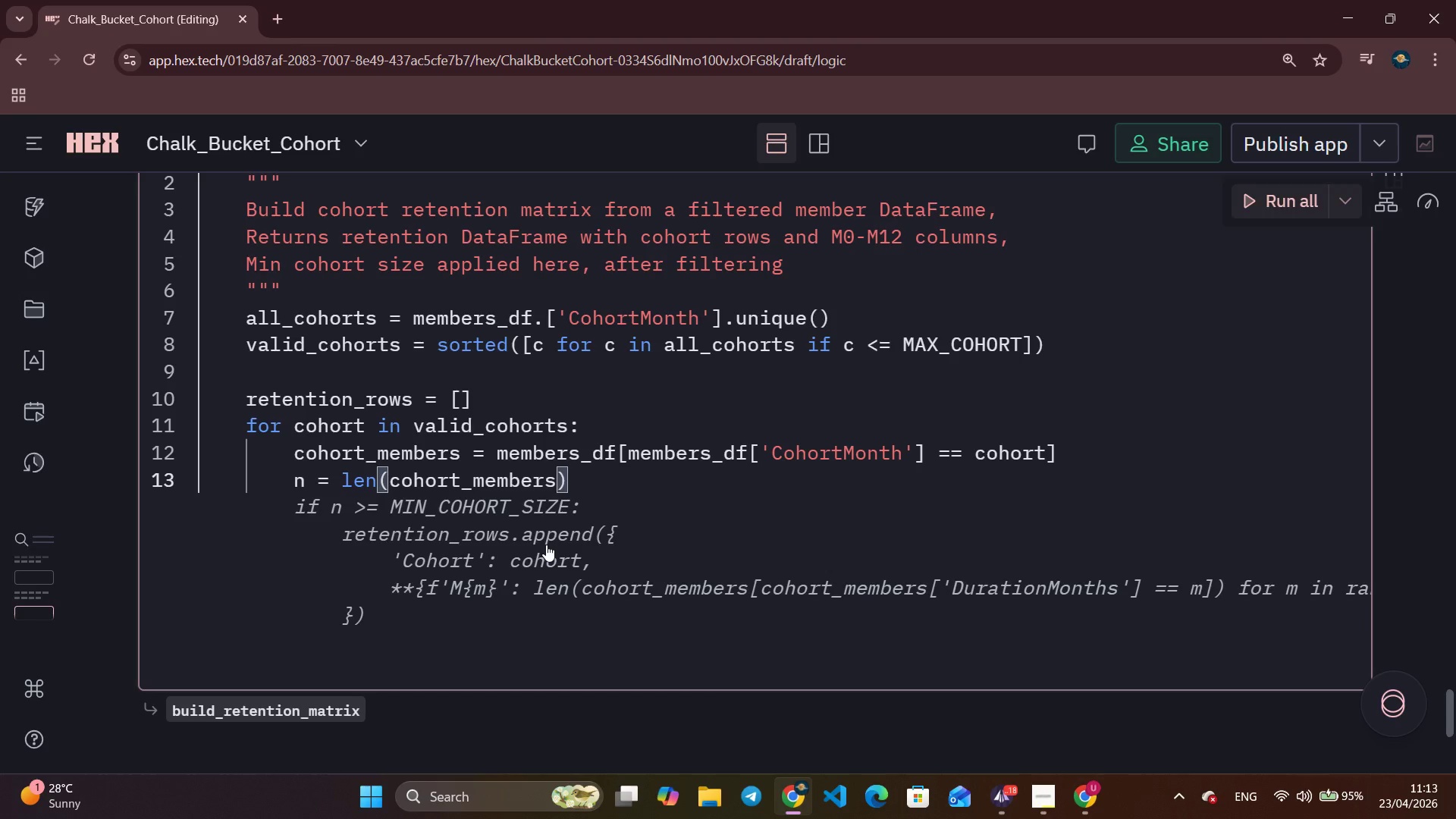 
key(ArrowRight)
 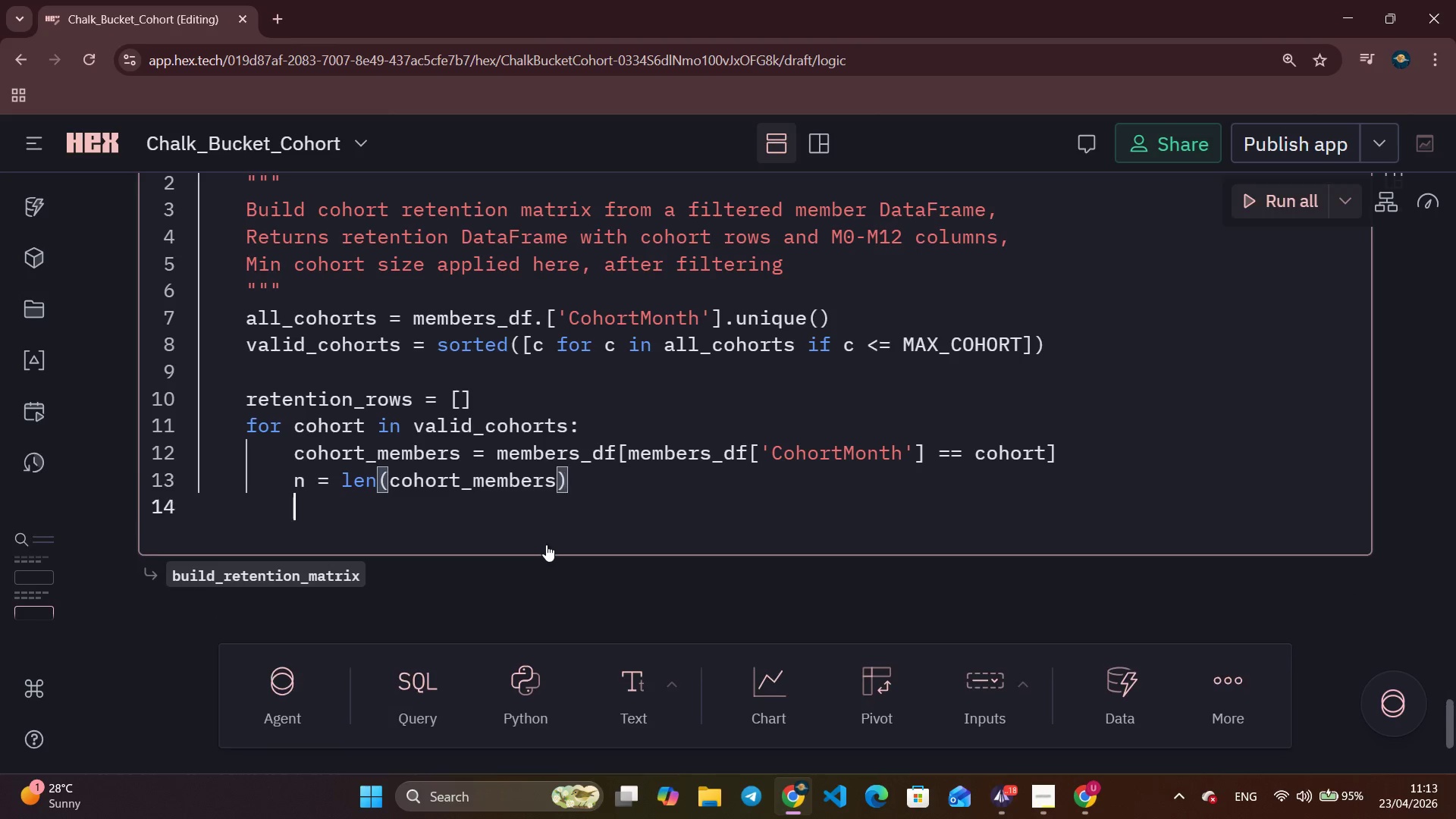 
key(Enter)
 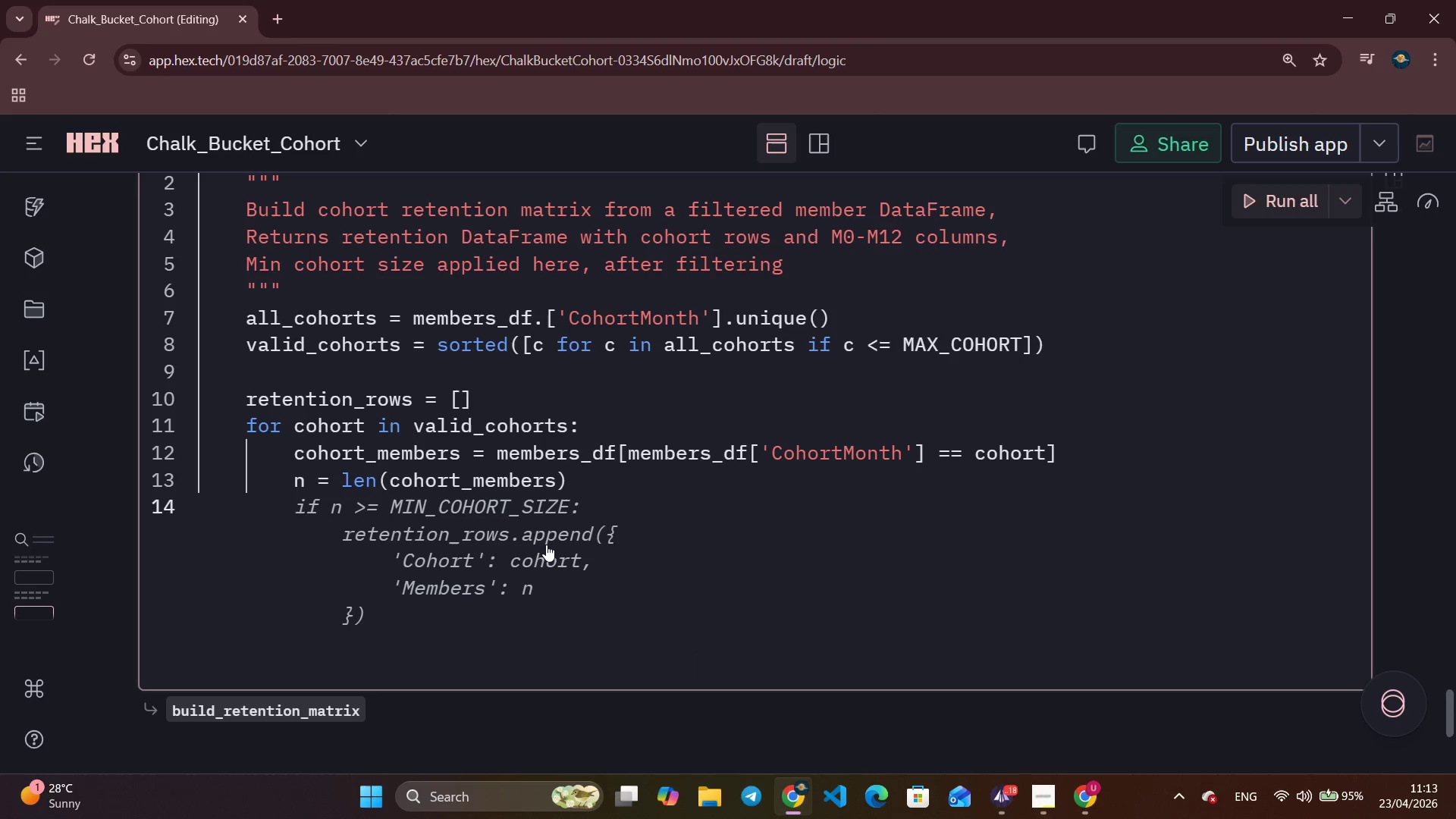 
type(if n < min_)
 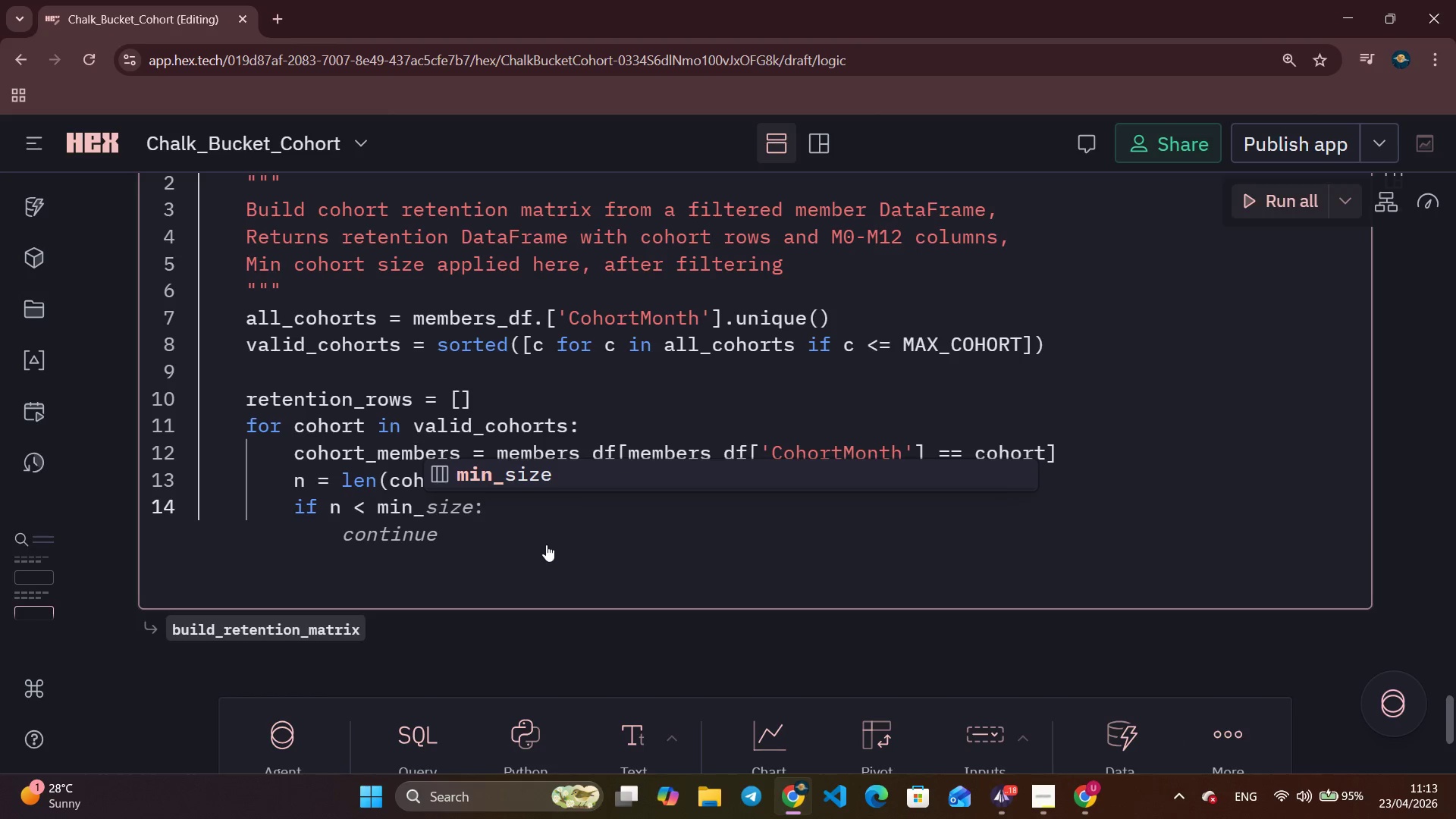 
key(Control+ArrowRight)
 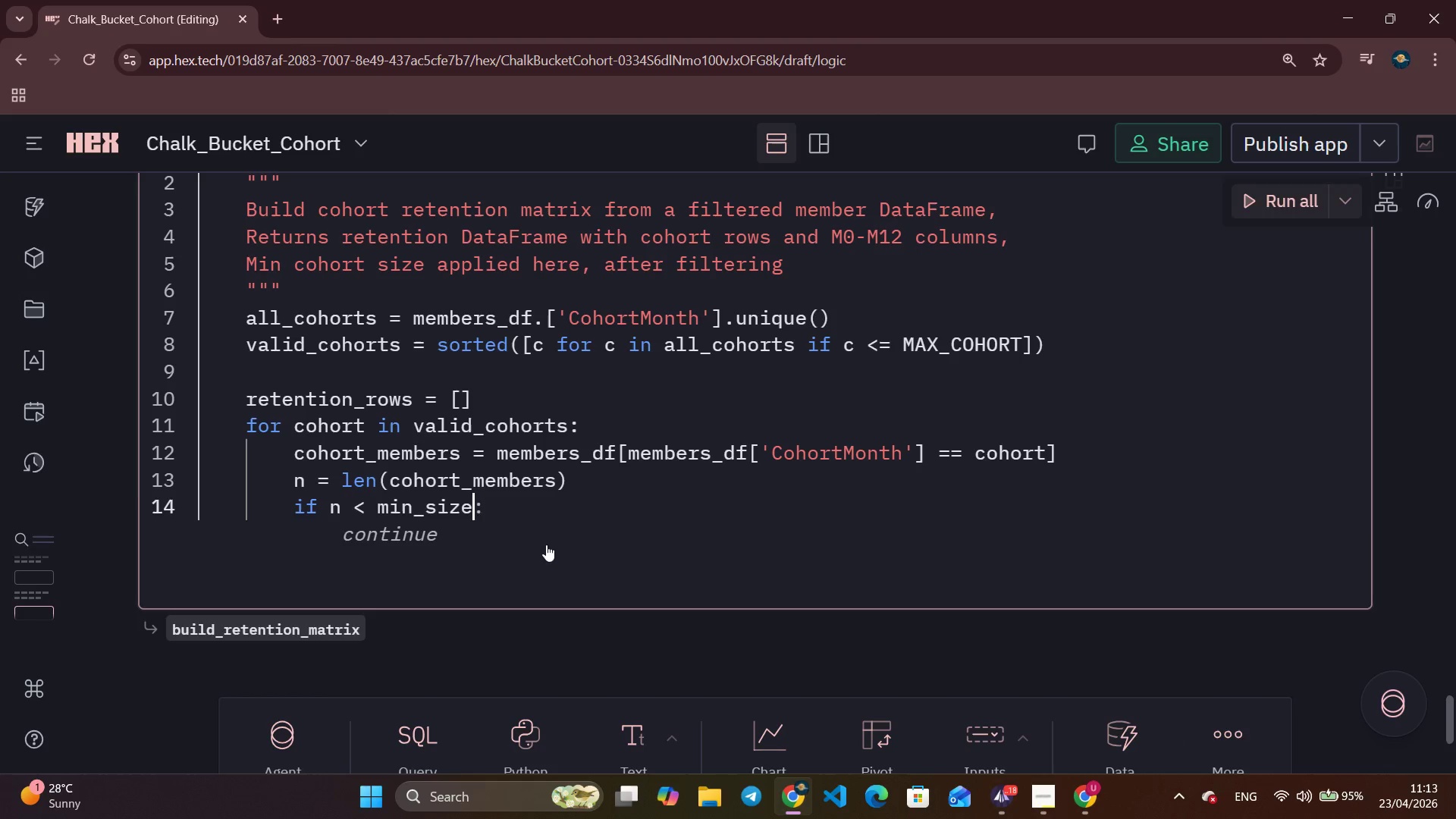 
key(Control+ArrowRight)
 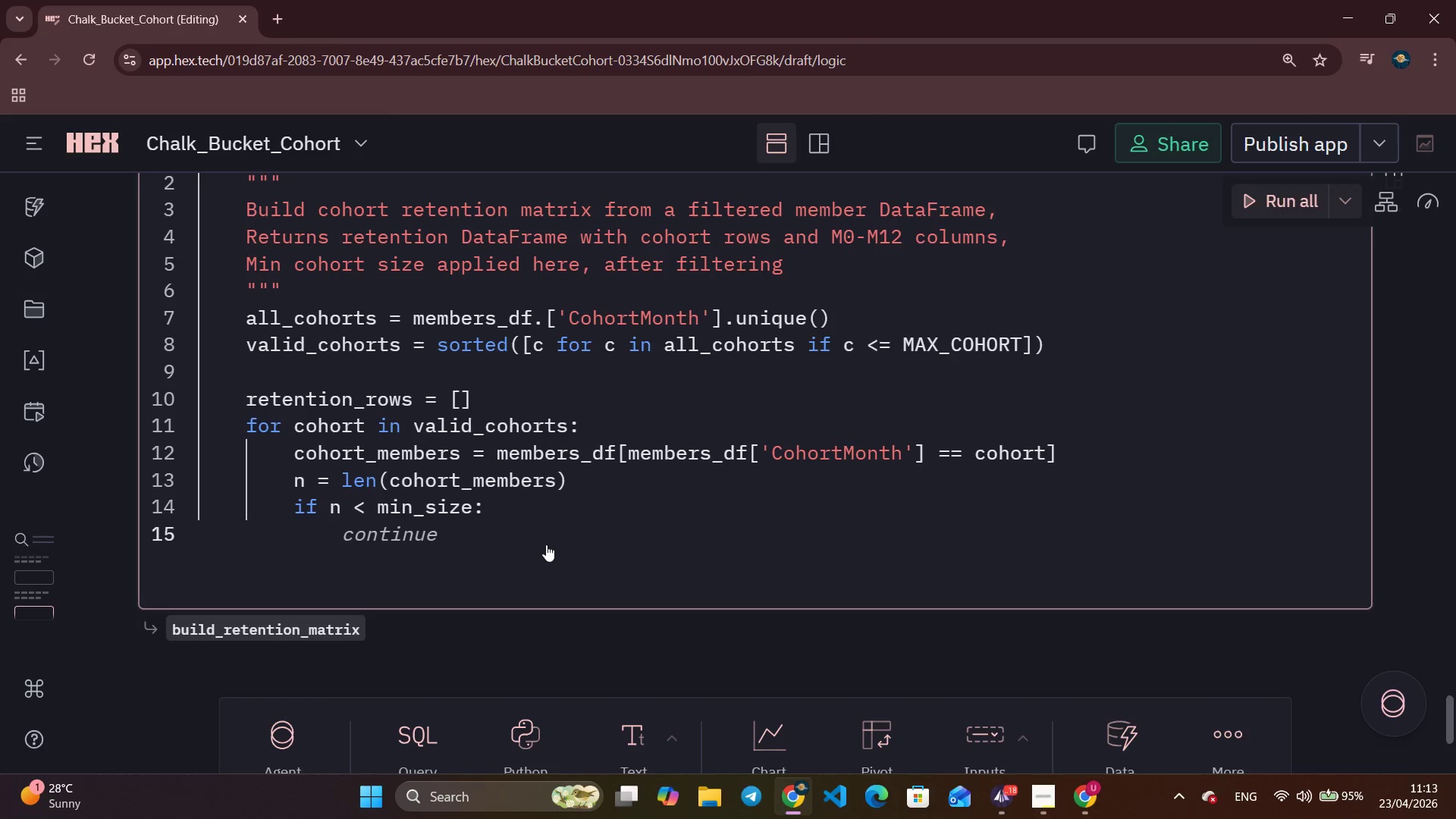 
key(Control+ArrowRight)
 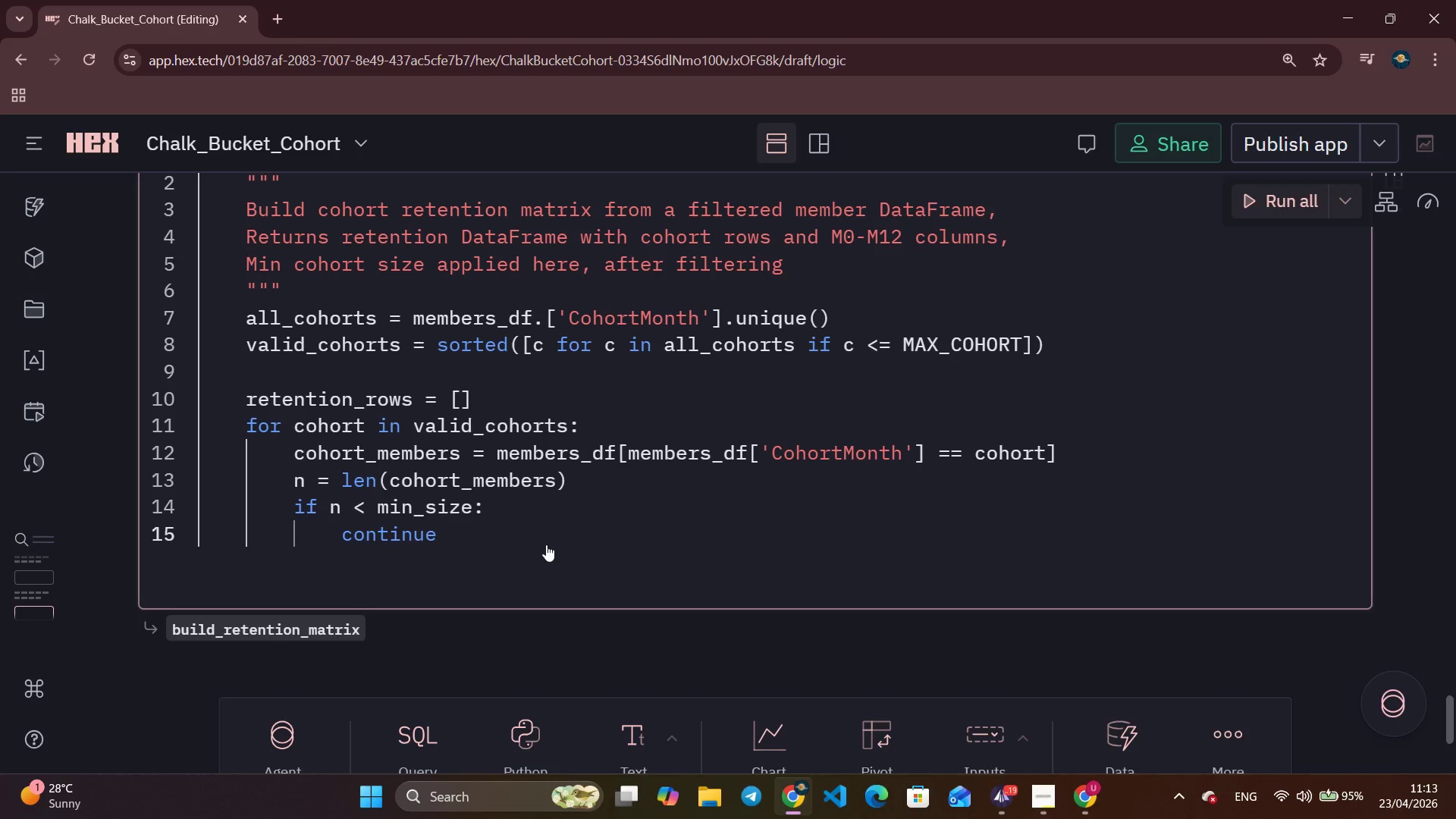 
wait(5.94)
 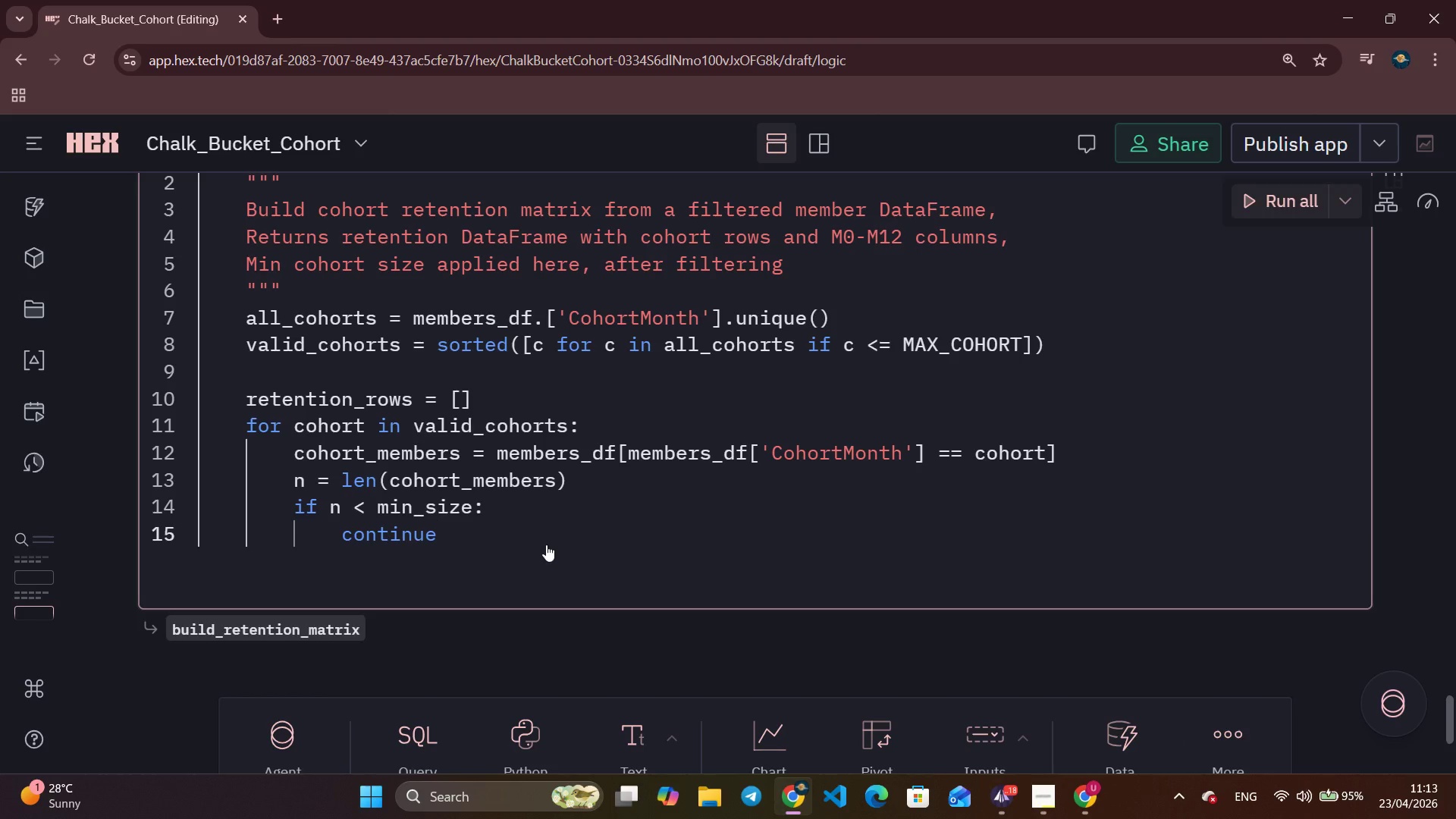 
key(Control+Enter)
 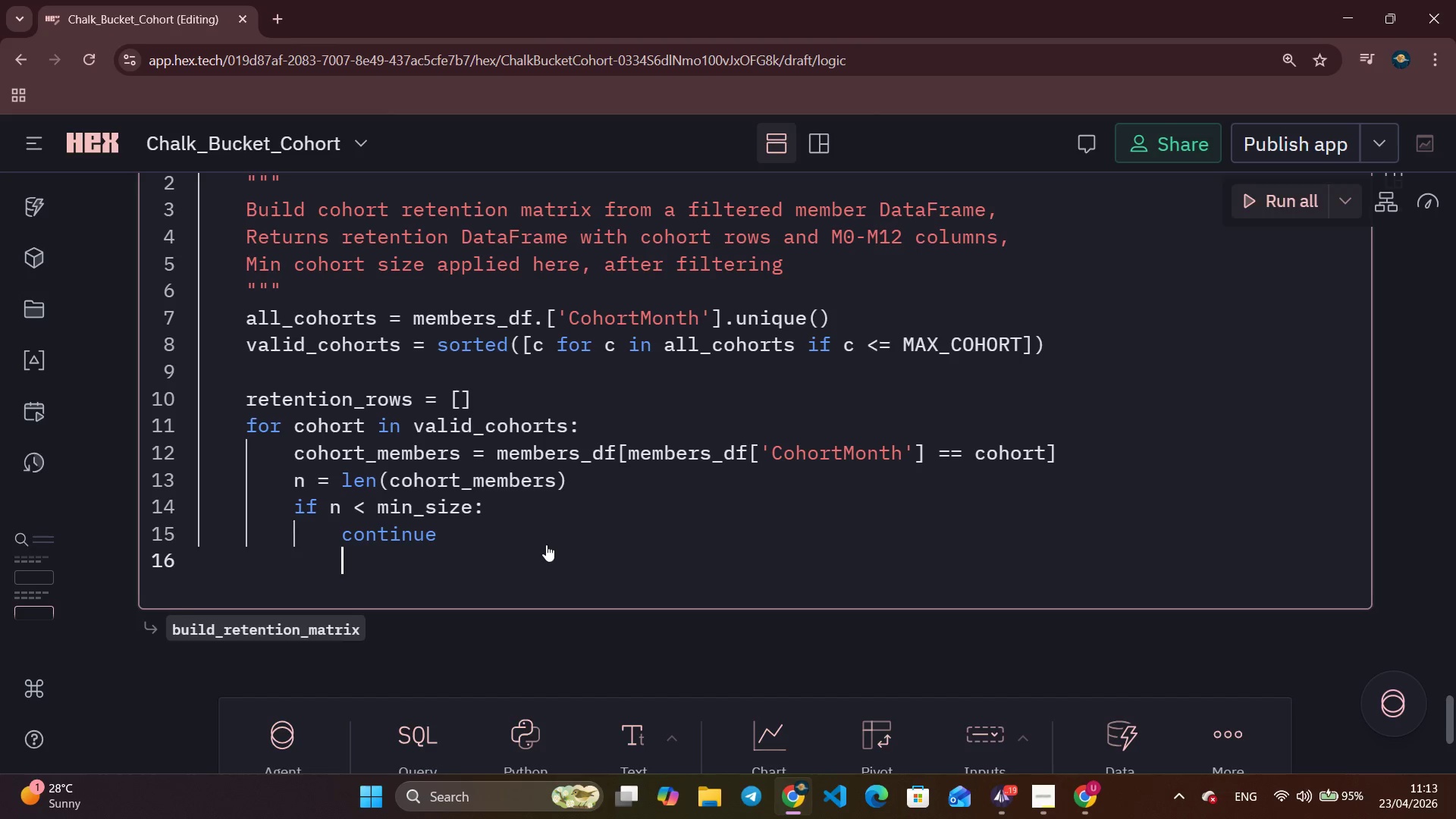 
key(Control+Enter)
 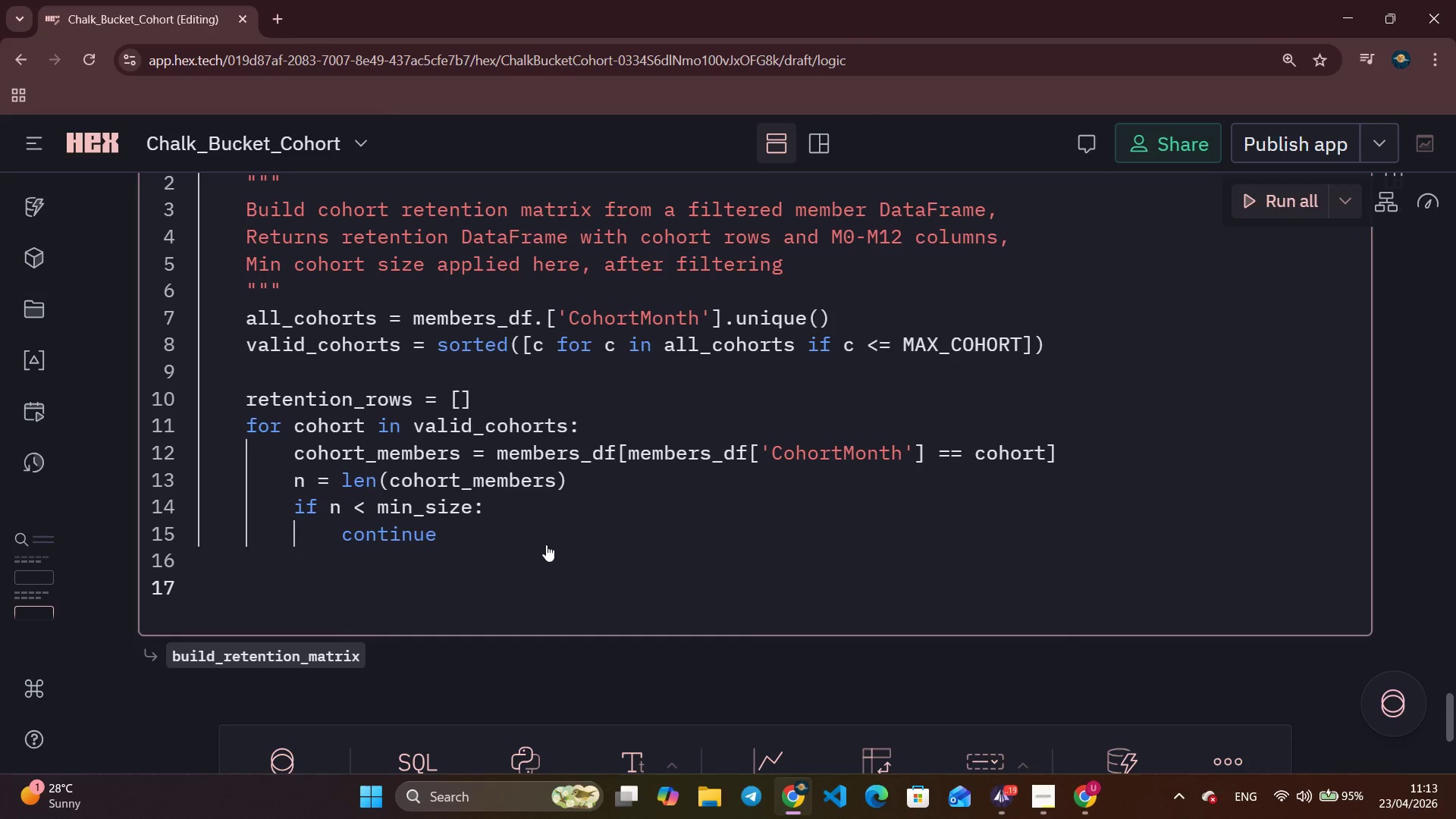 
key(Control+Backspace)
 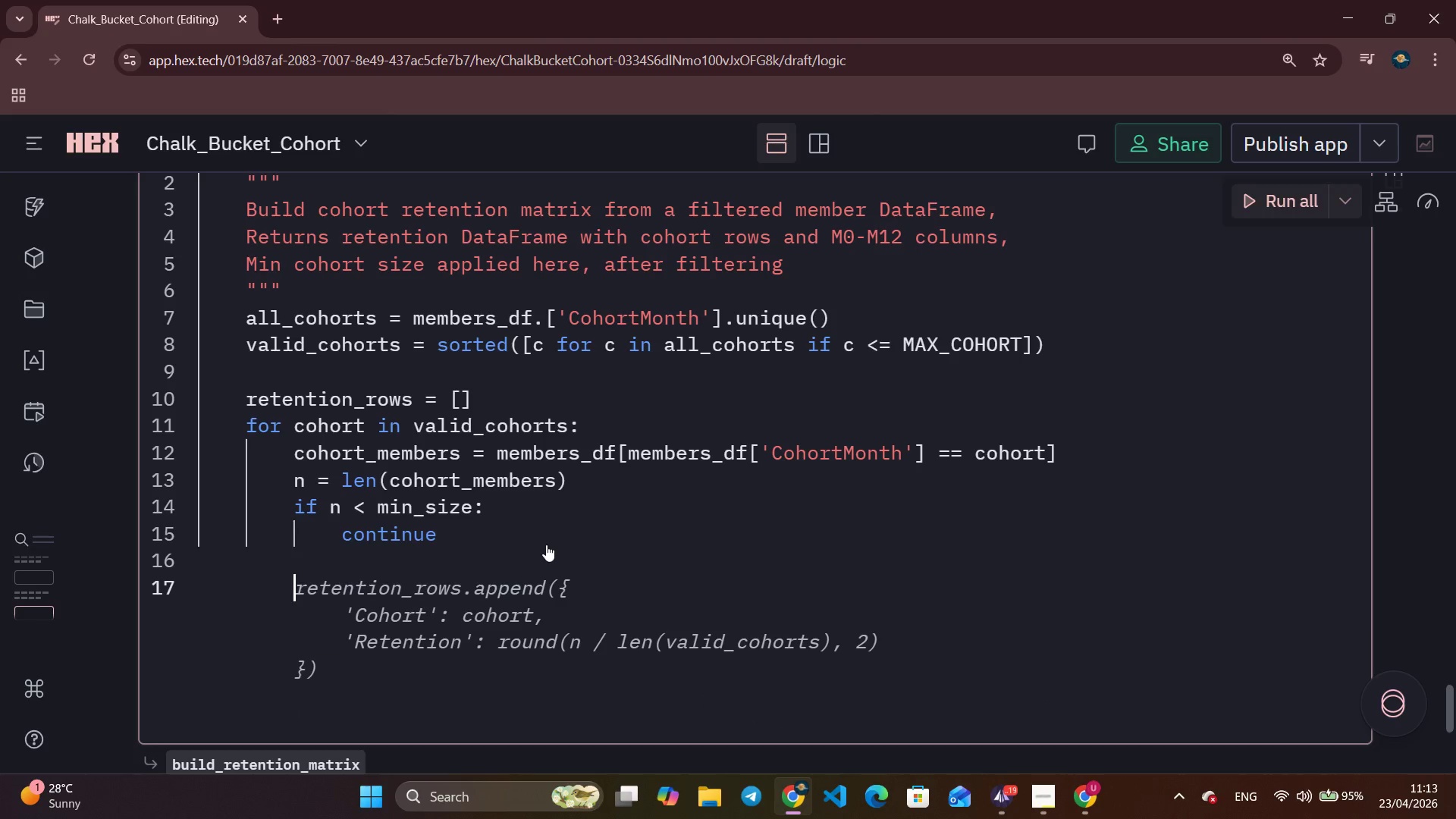 
key(Control+M)
 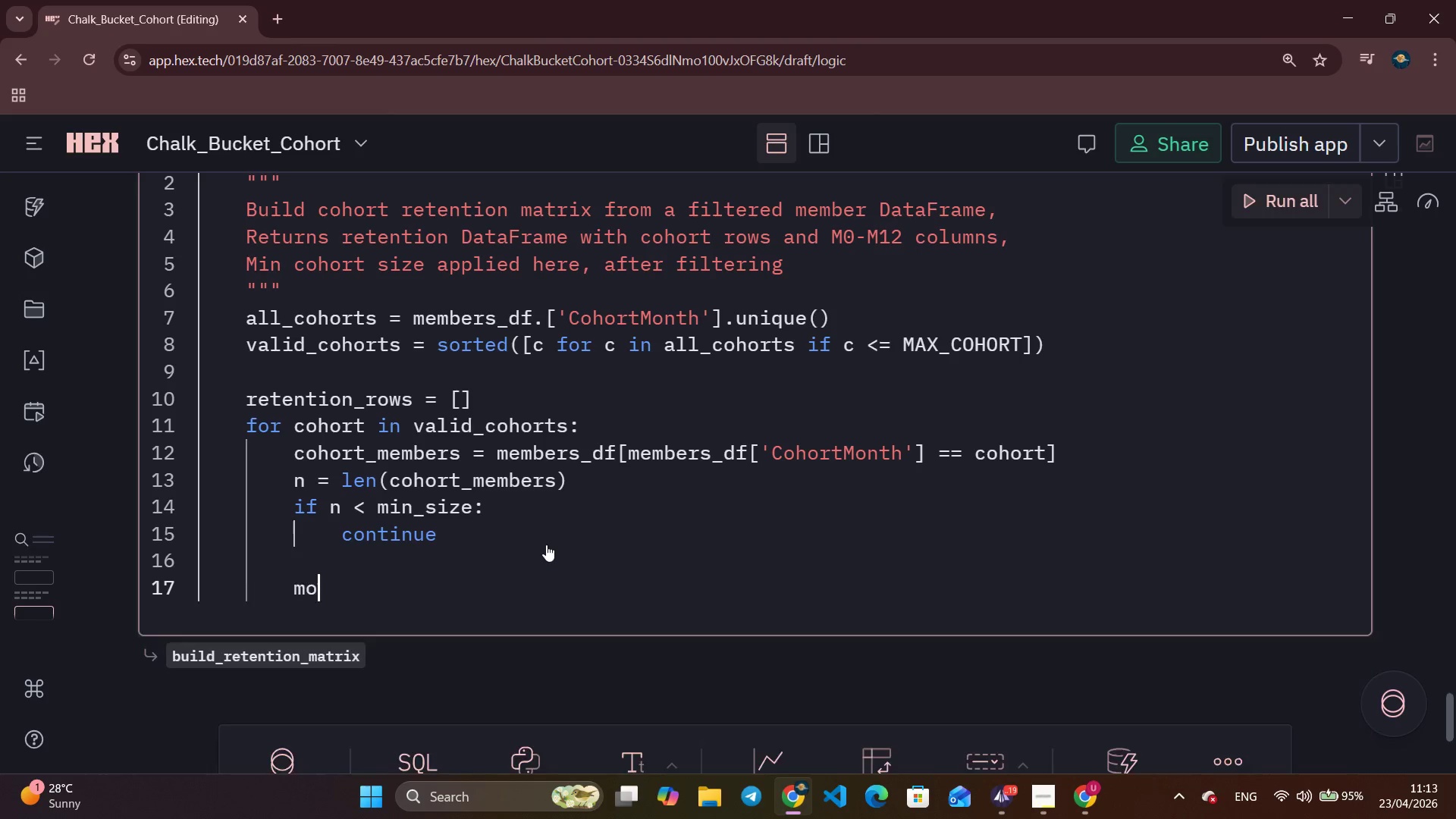 
key(Control+O)
 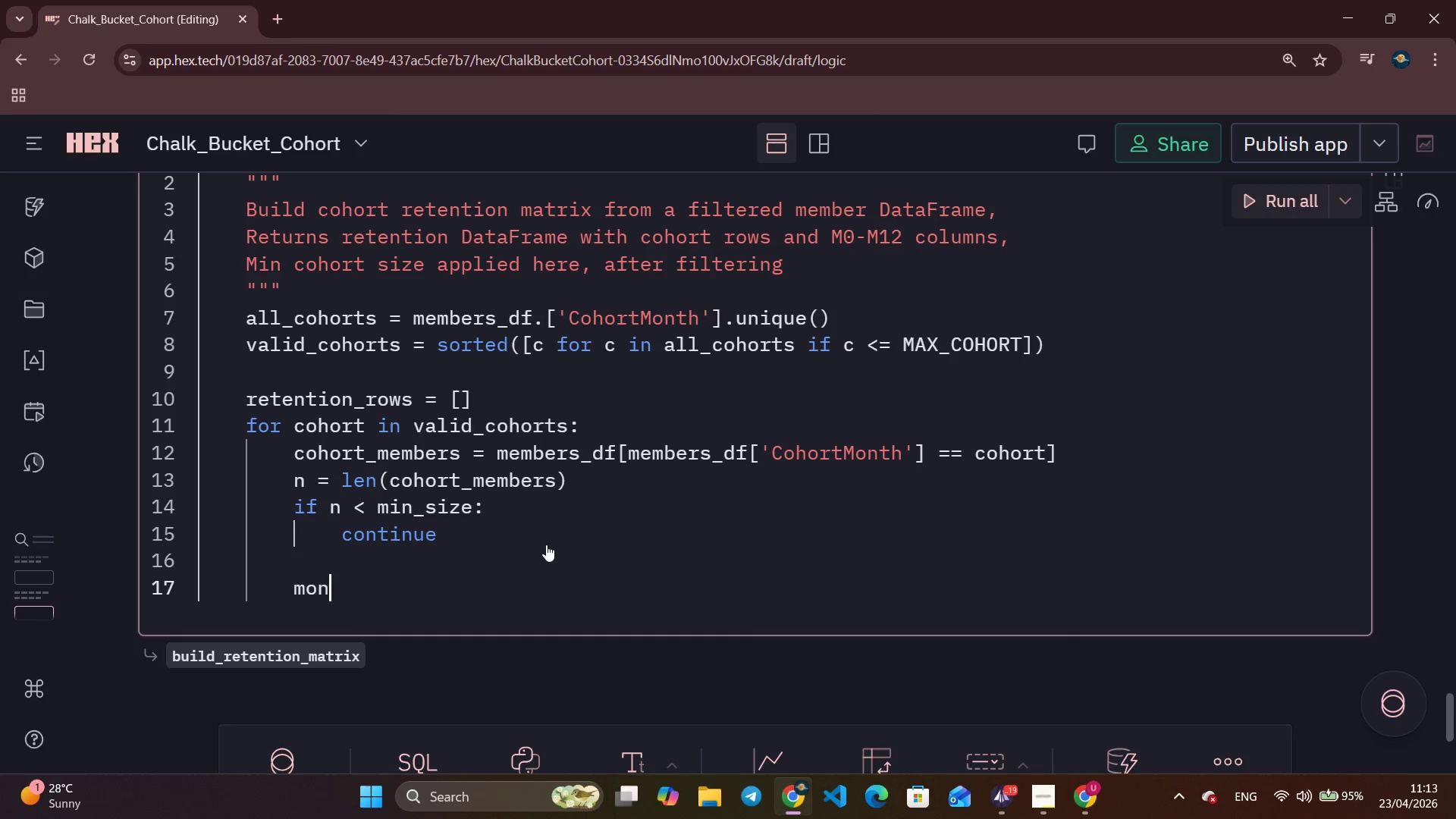 
key(Control+N)
 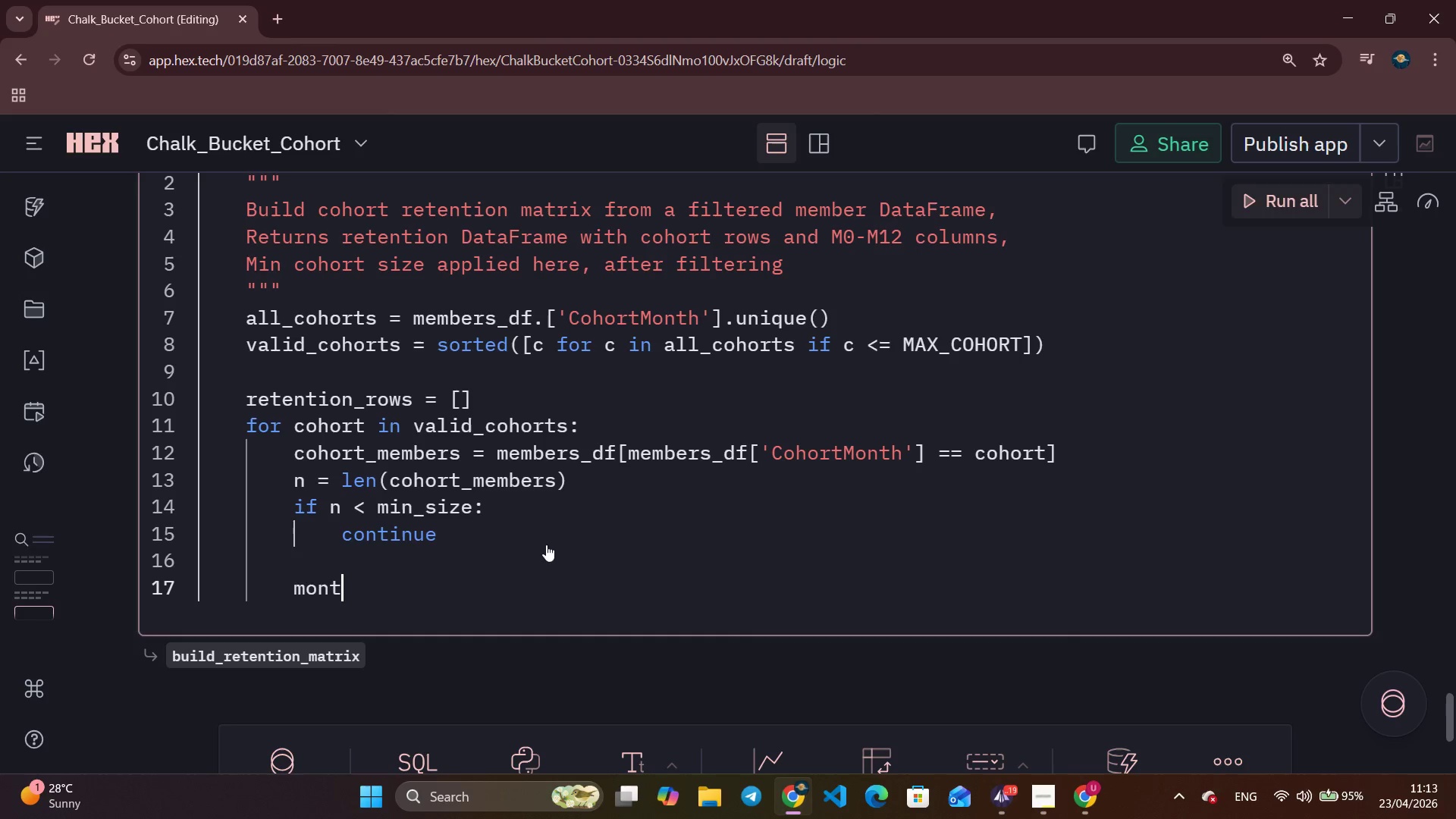 
key(Control+T)
 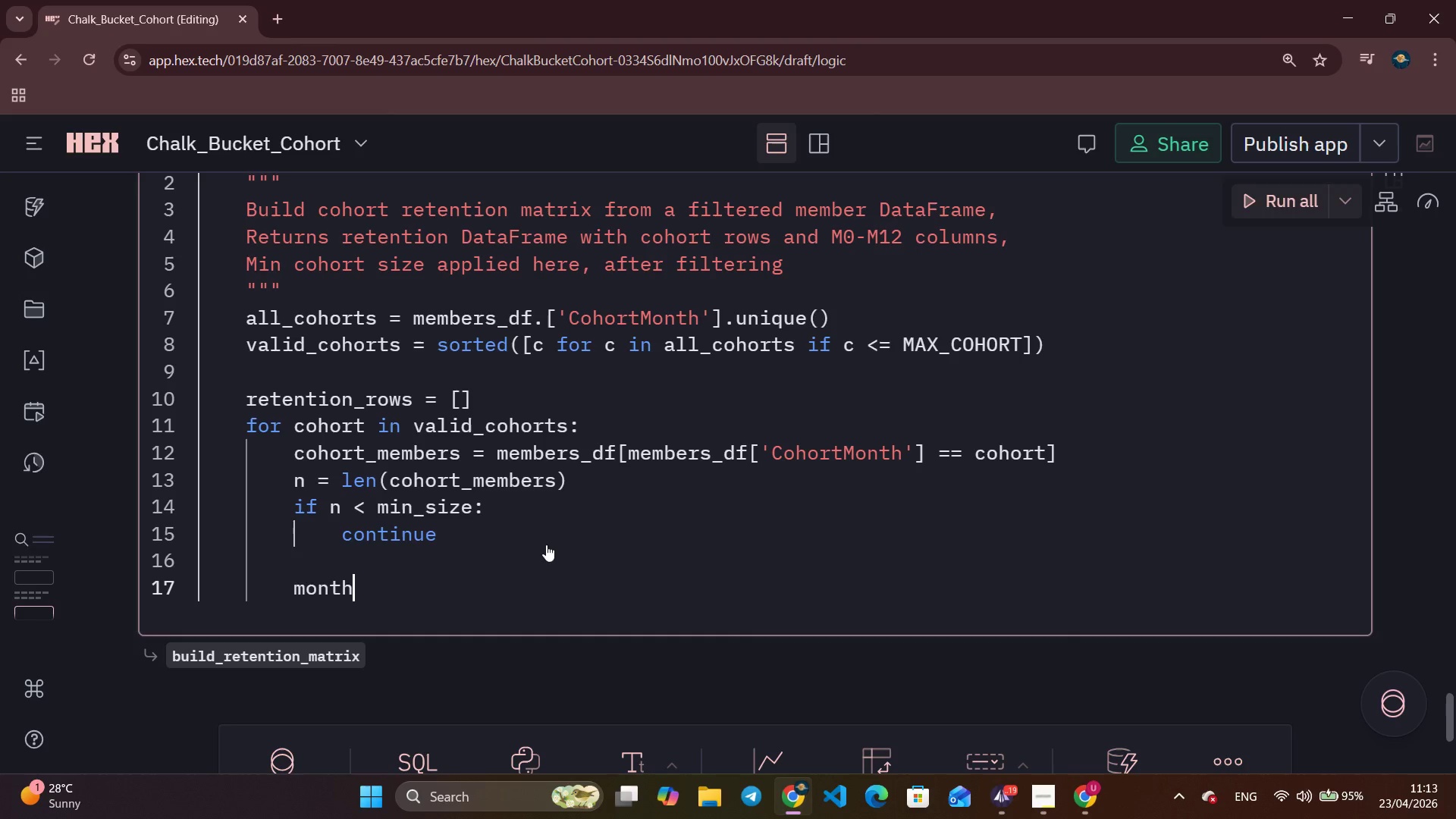 
key(Control+H)
 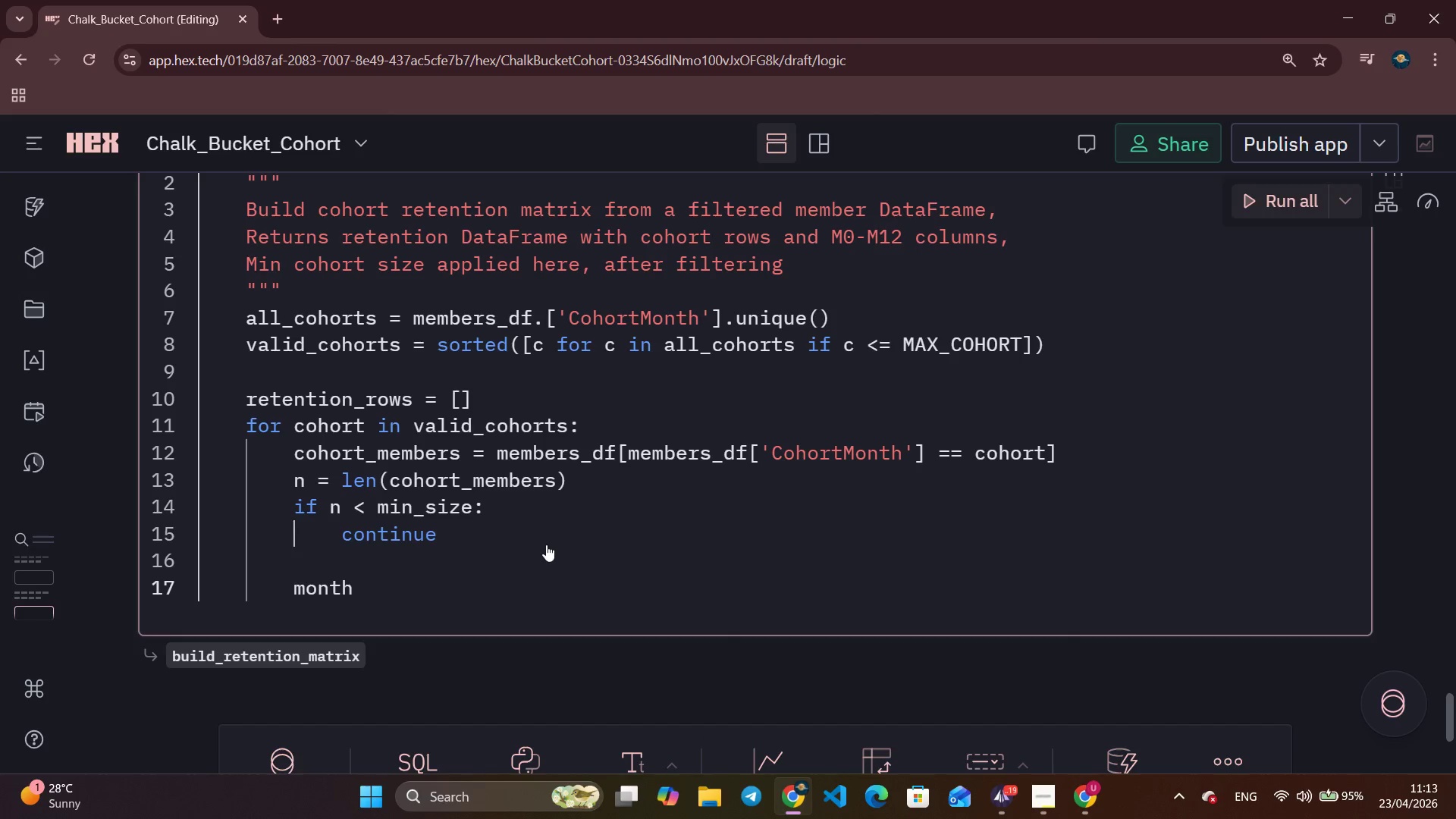 
key(Control+Shift+Minus)
 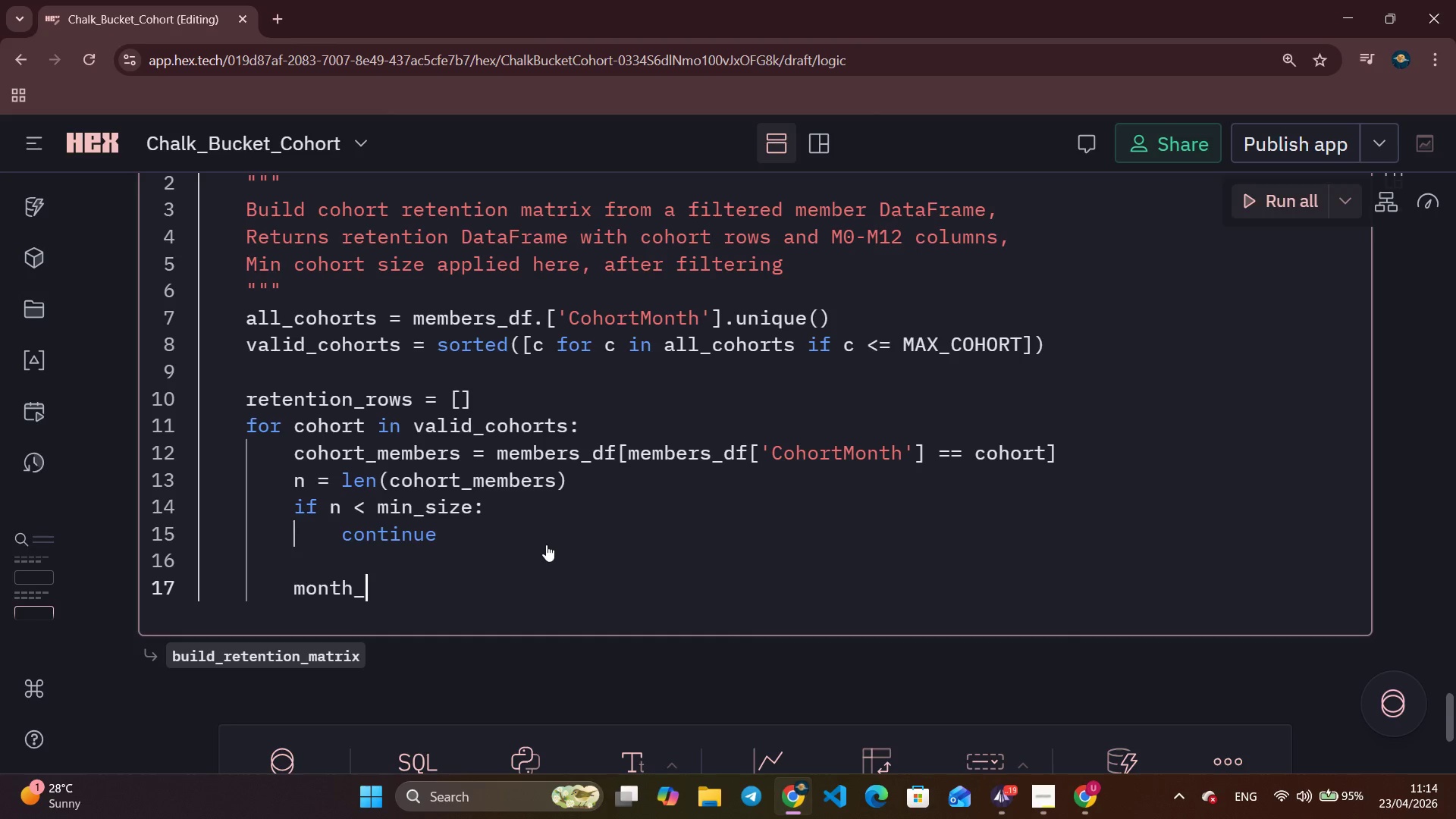 
key(Control+N)
 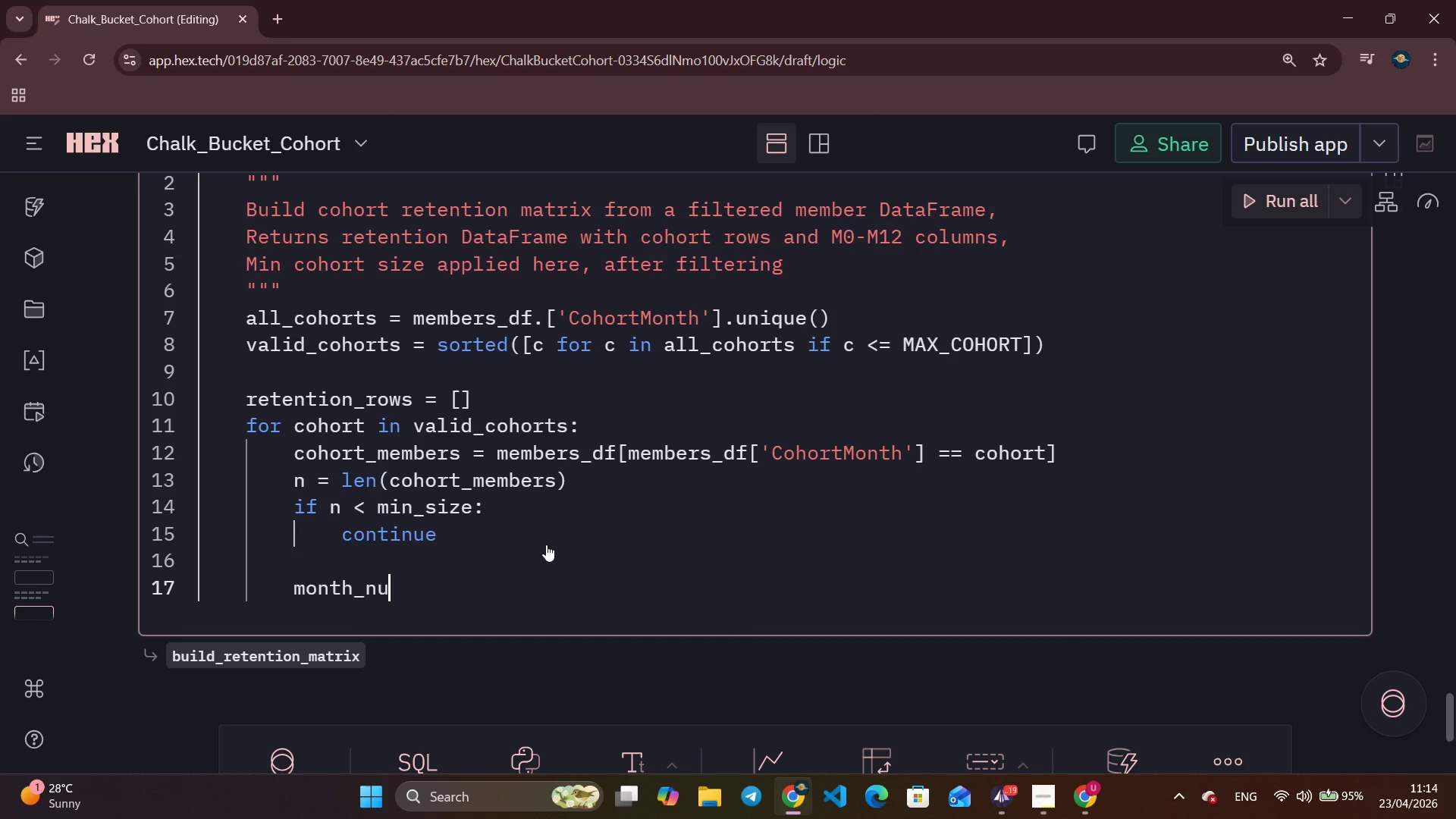 
key(Control+U)
 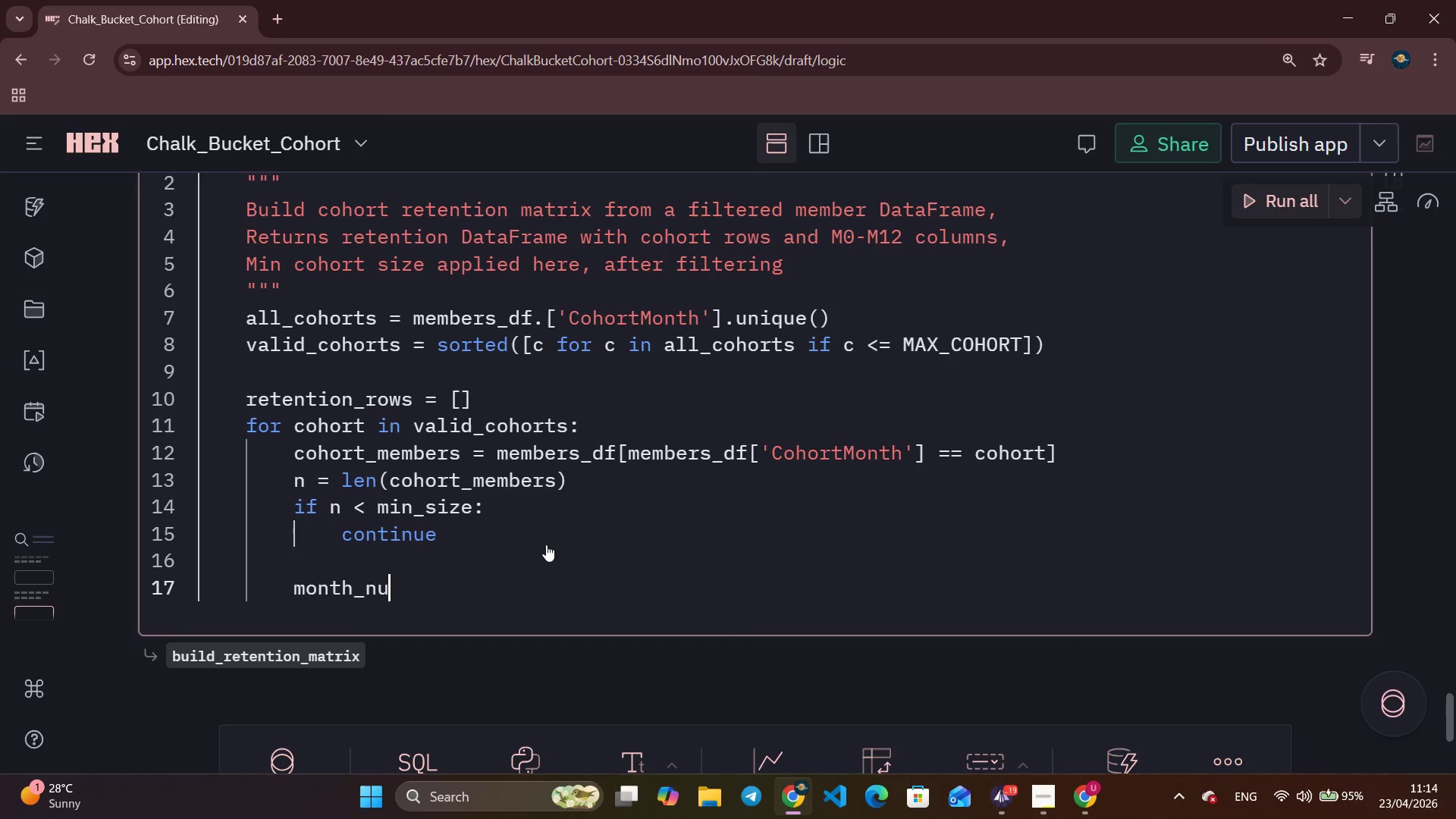 
key(Control+M)
 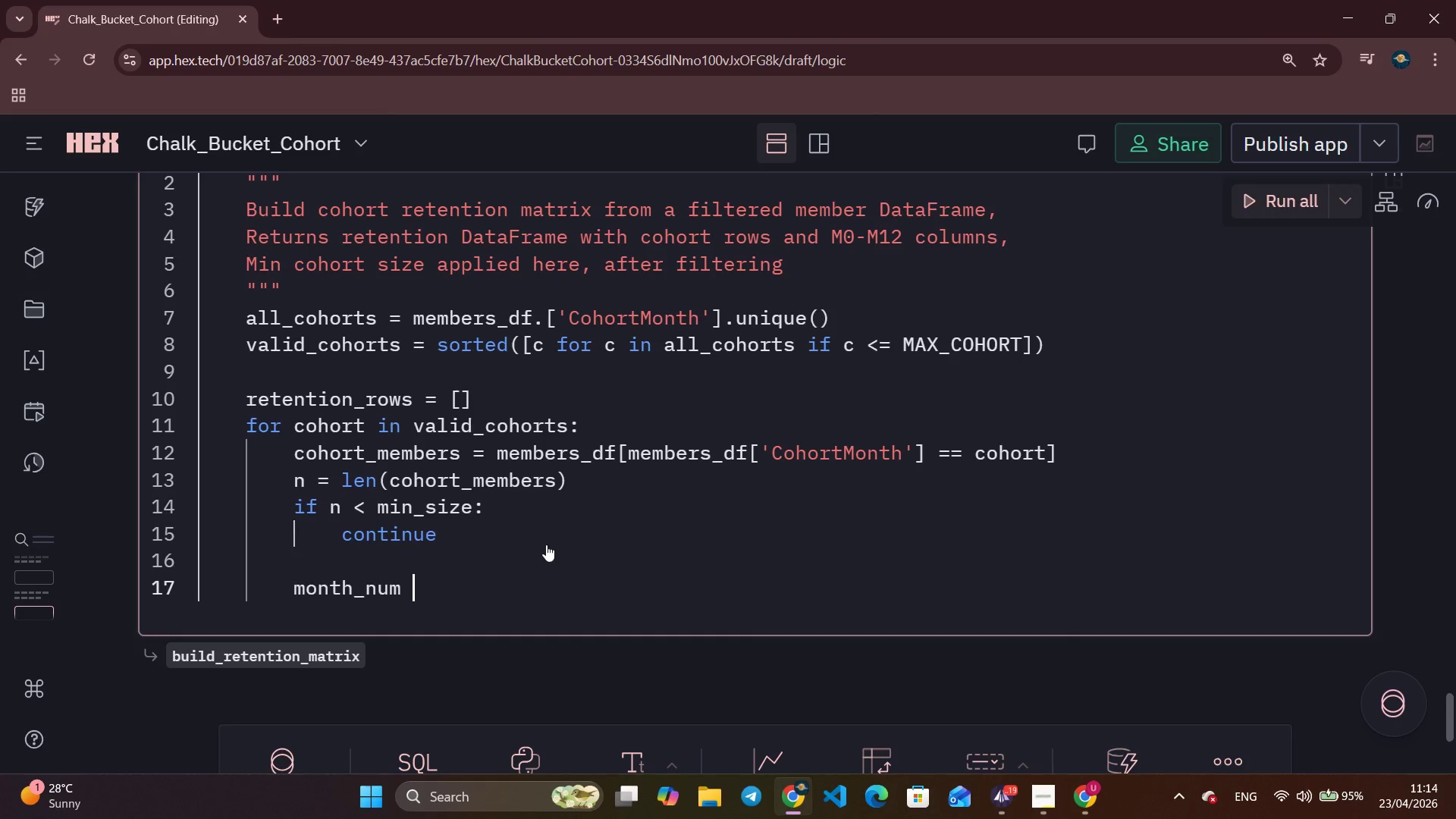 
key(Control+Space)
 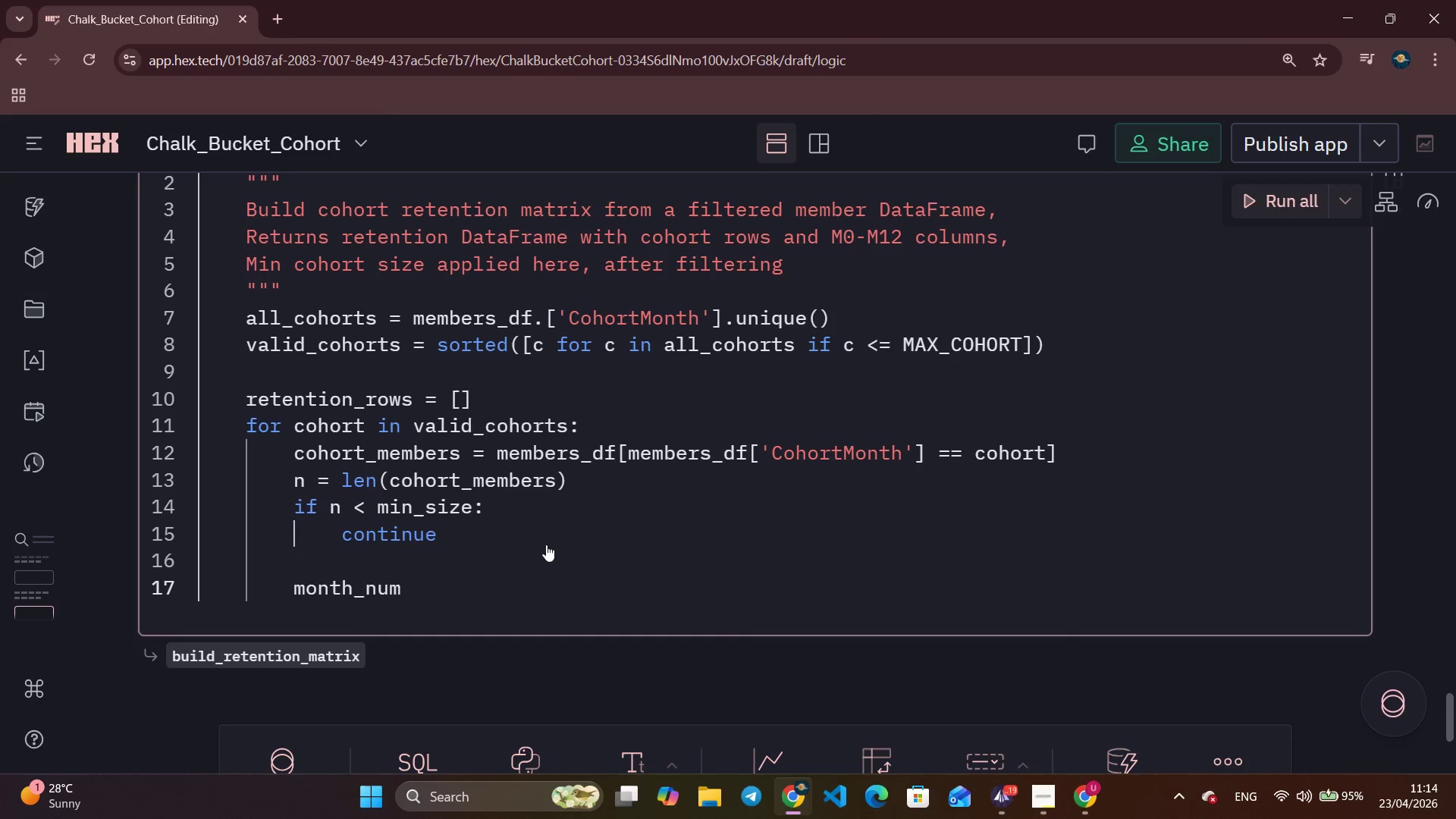 
key(Control+Equal)
 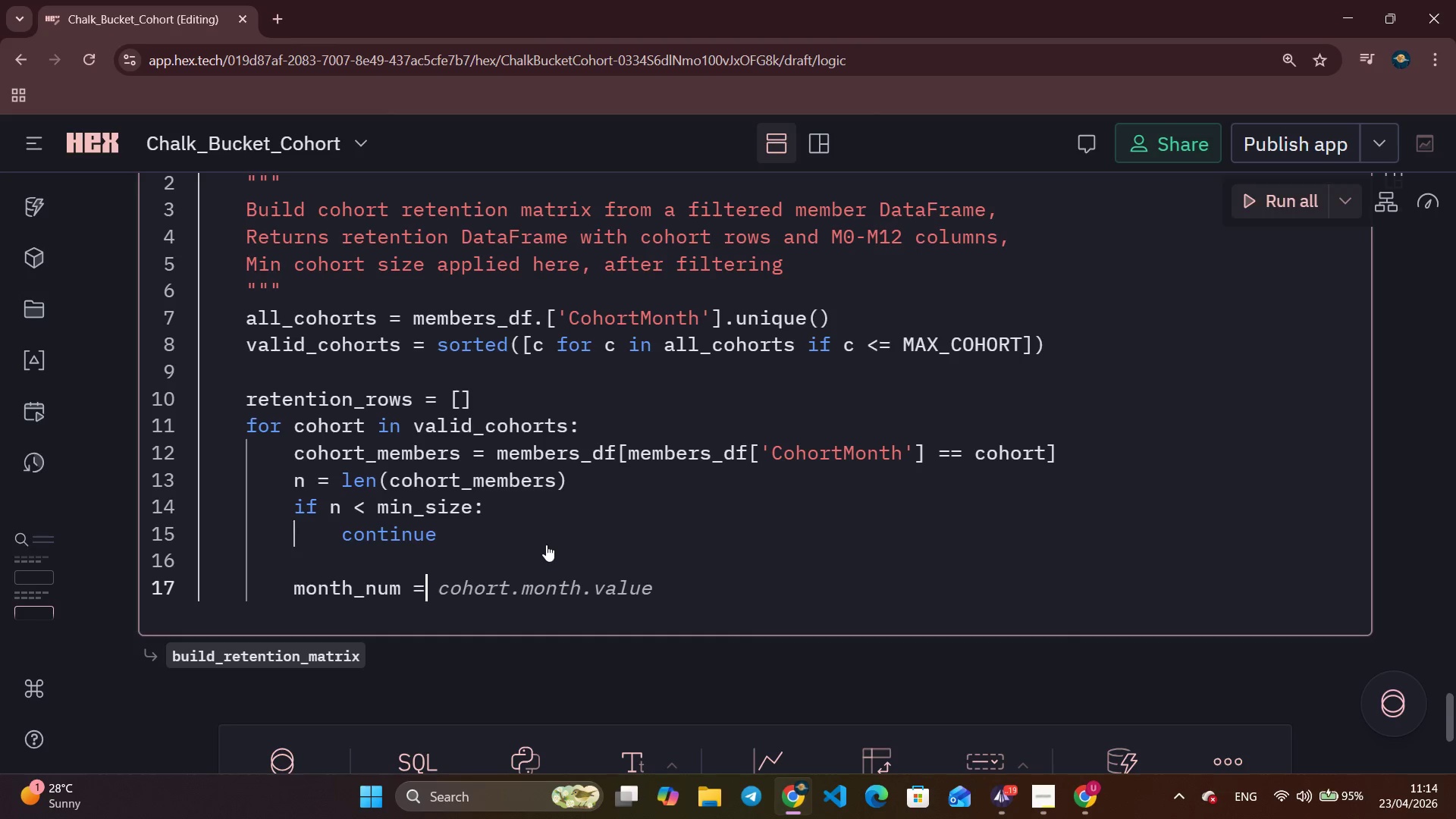 
key(Control+Space)
 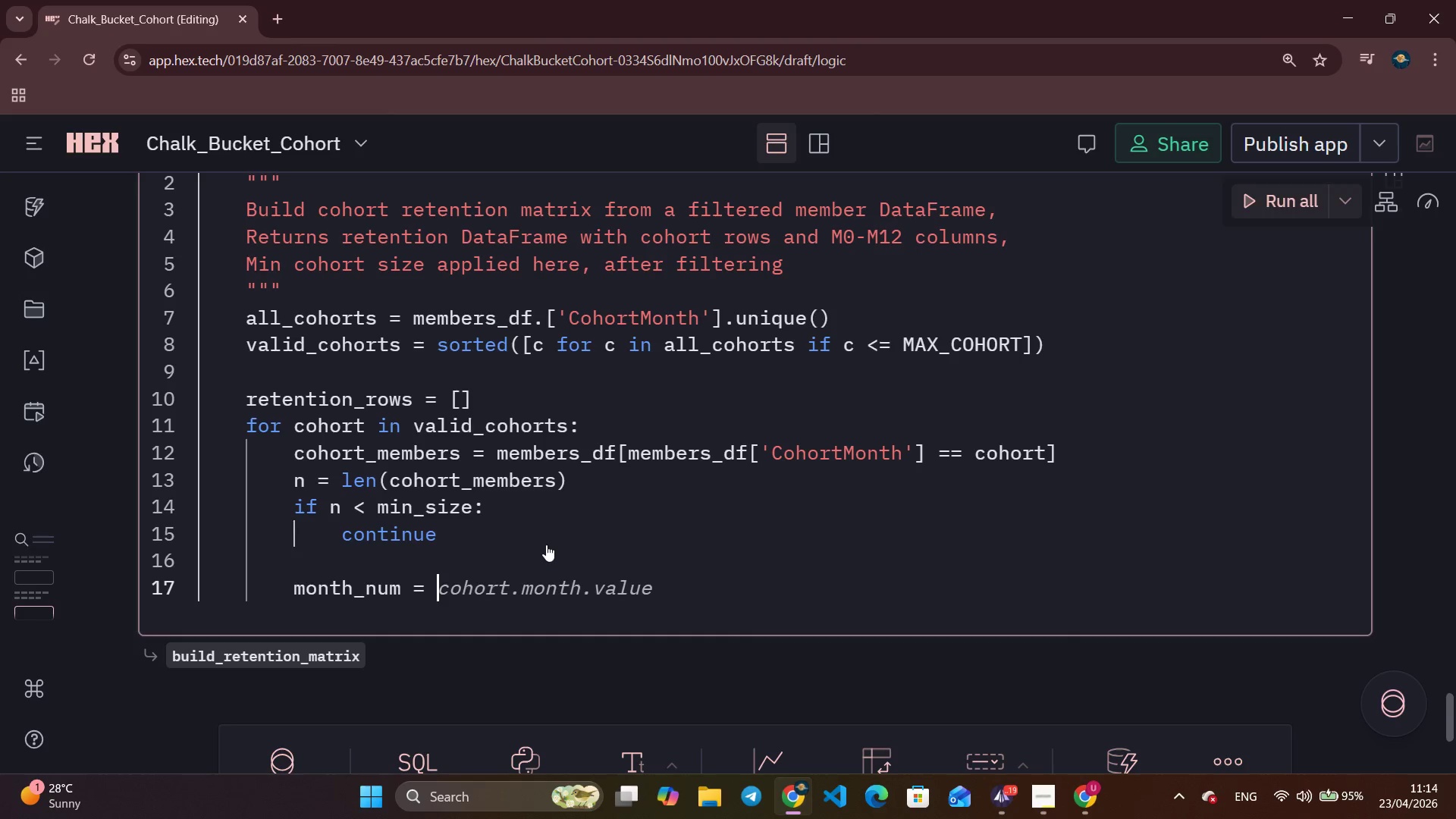 
key(Control+ArrowRight)
 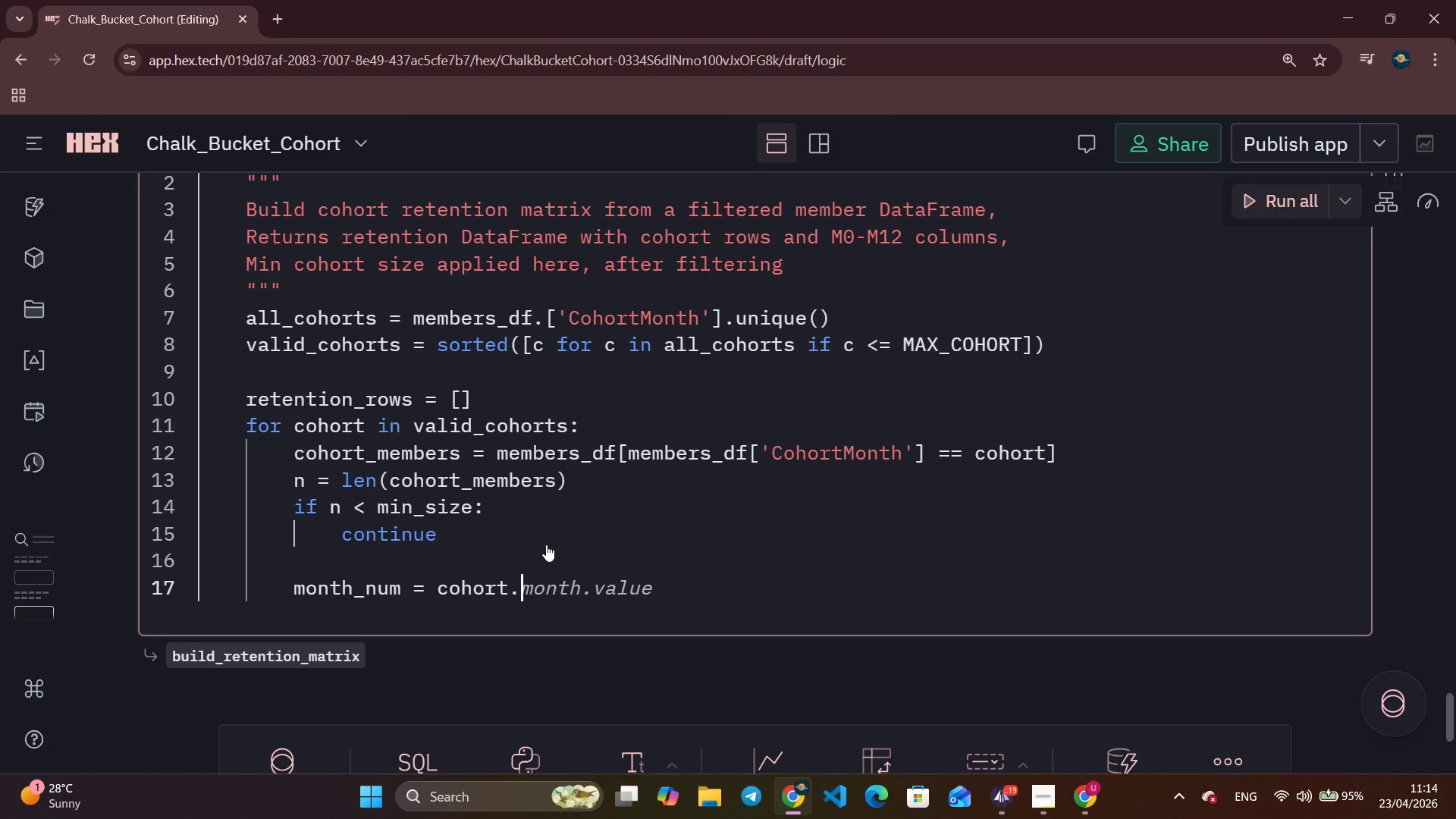 
key(Control+ArrowRight)
 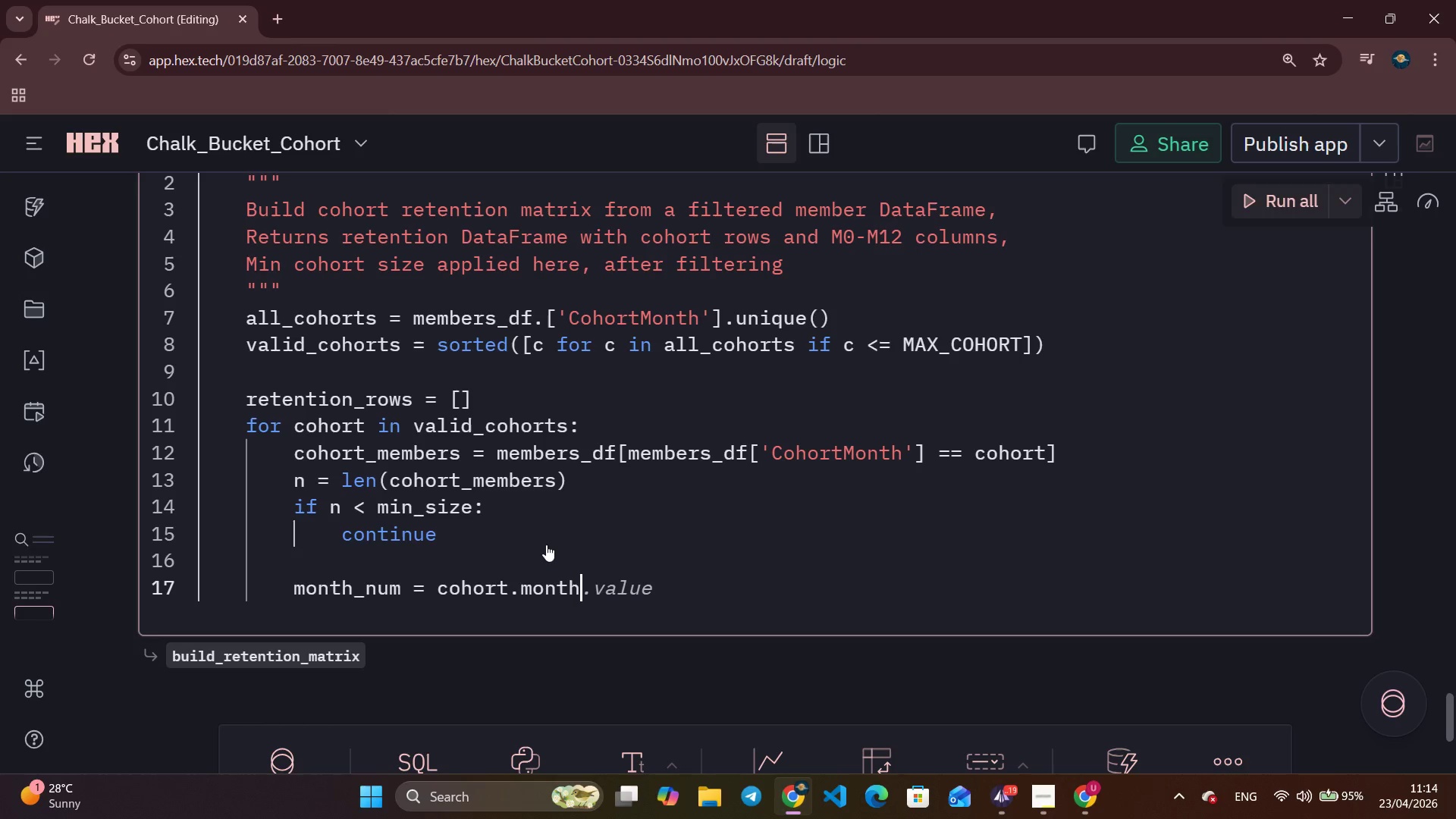 
key(Control+ArrowRight)
 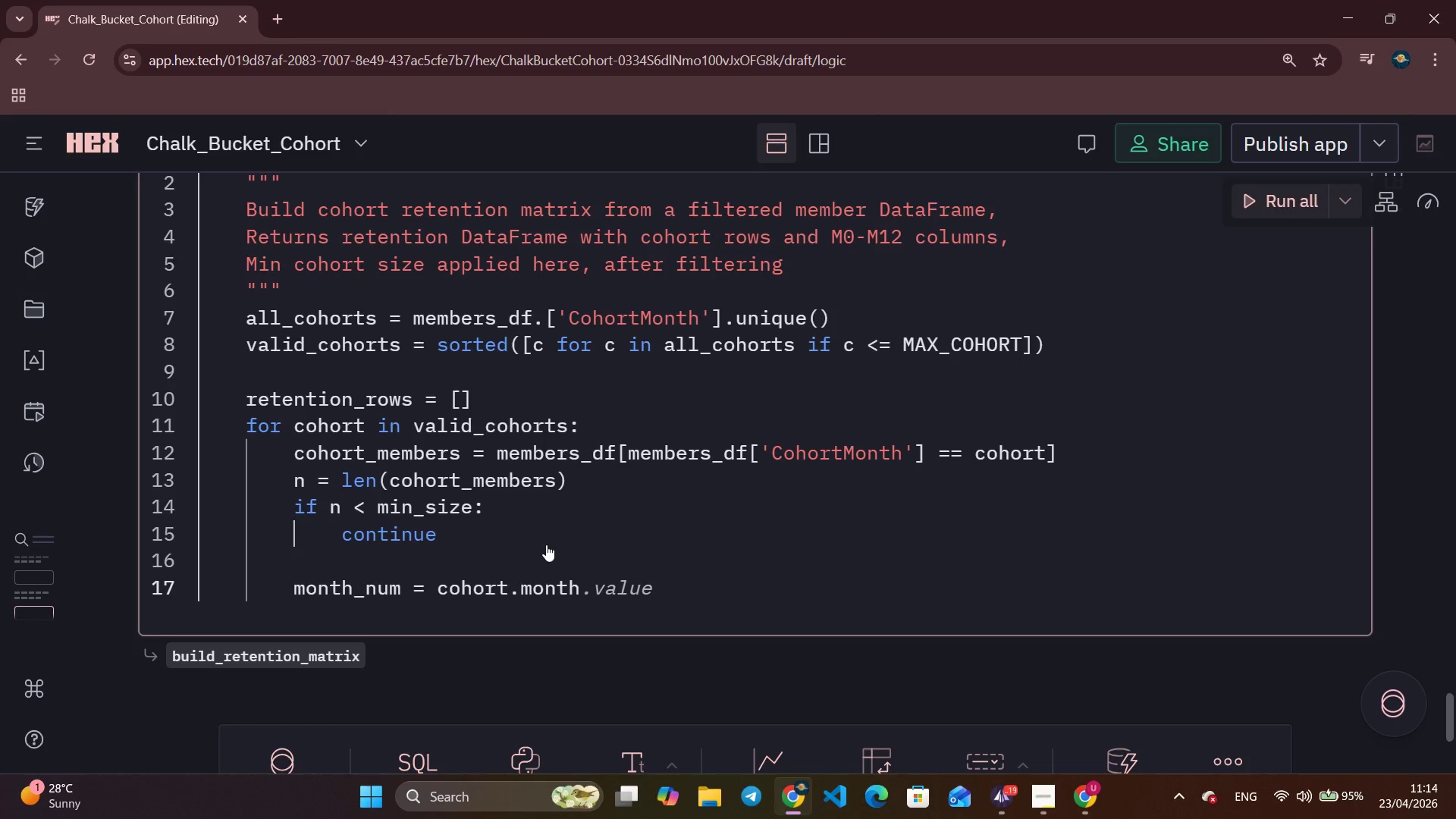 
key(Enter)
 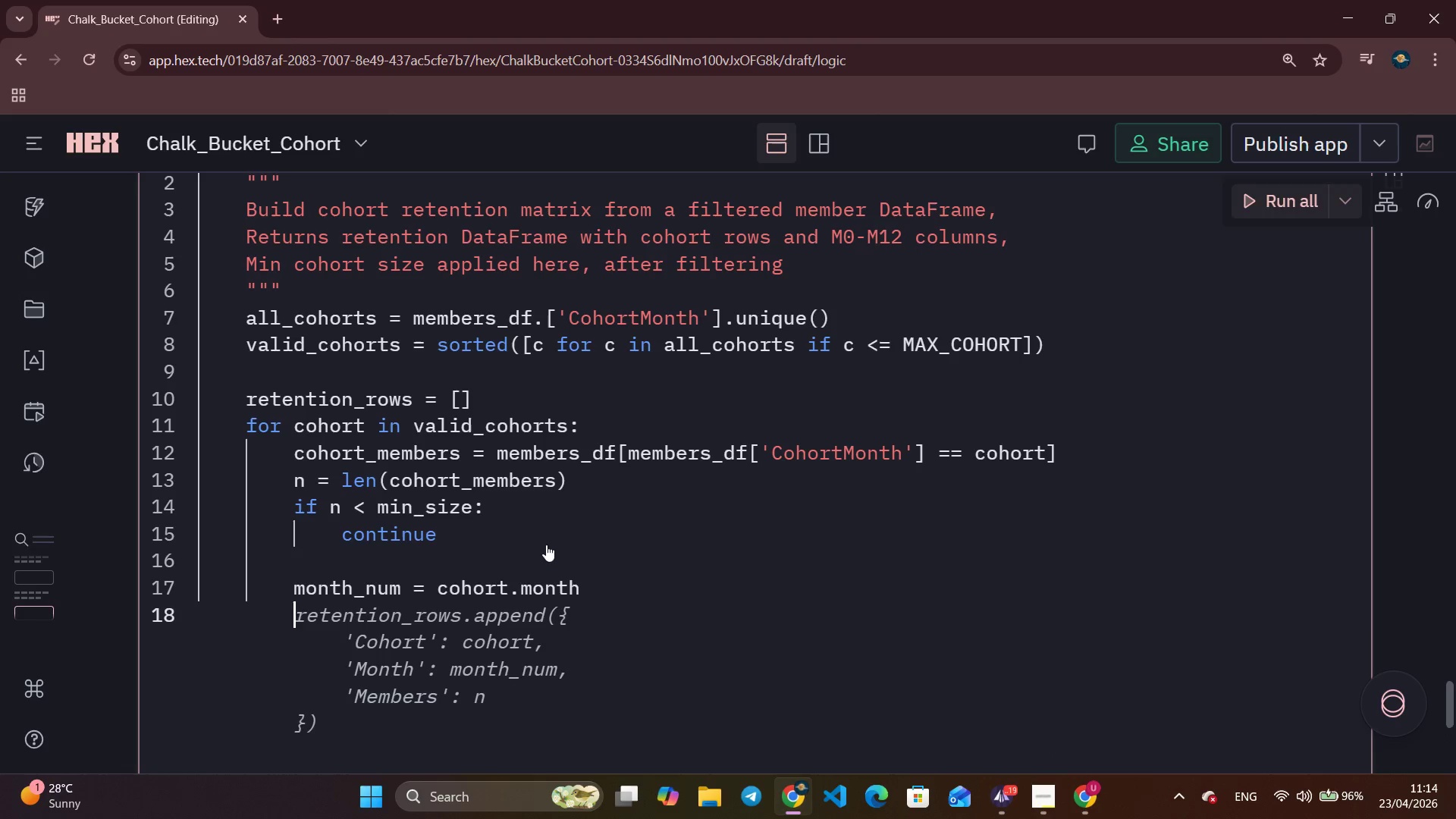 
type(if month)
 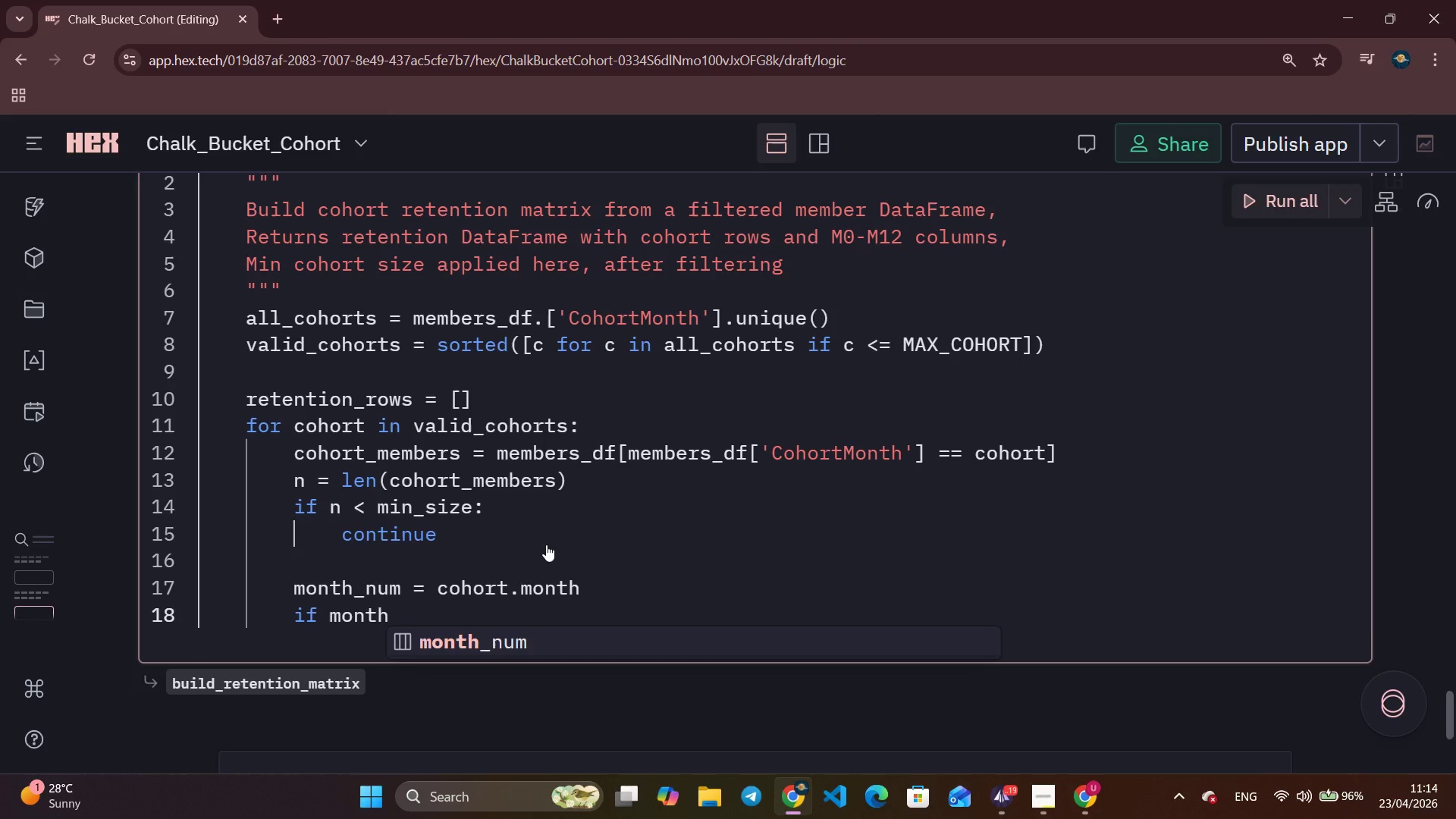 
key(Enter)
 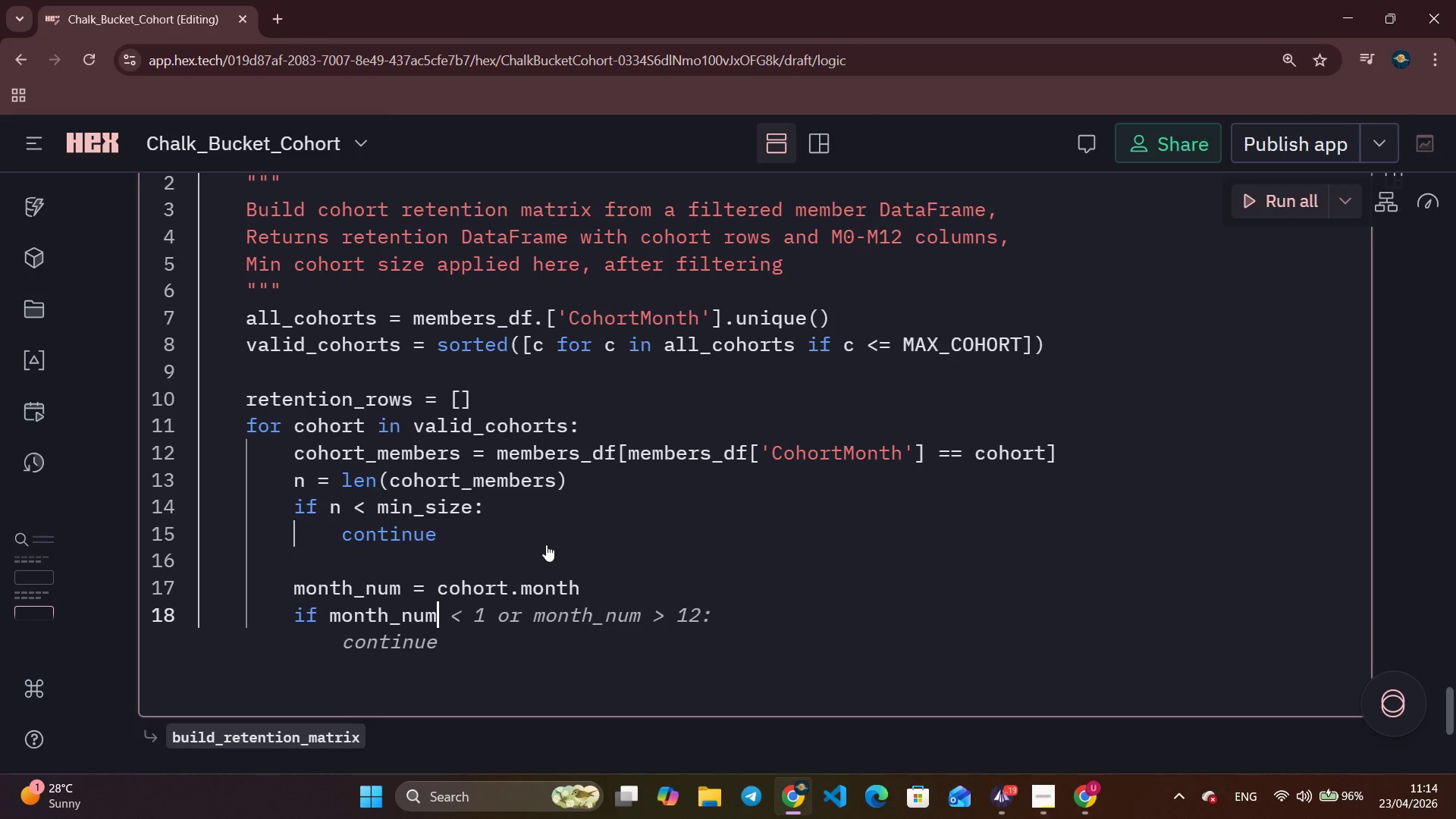 
key(Space)
 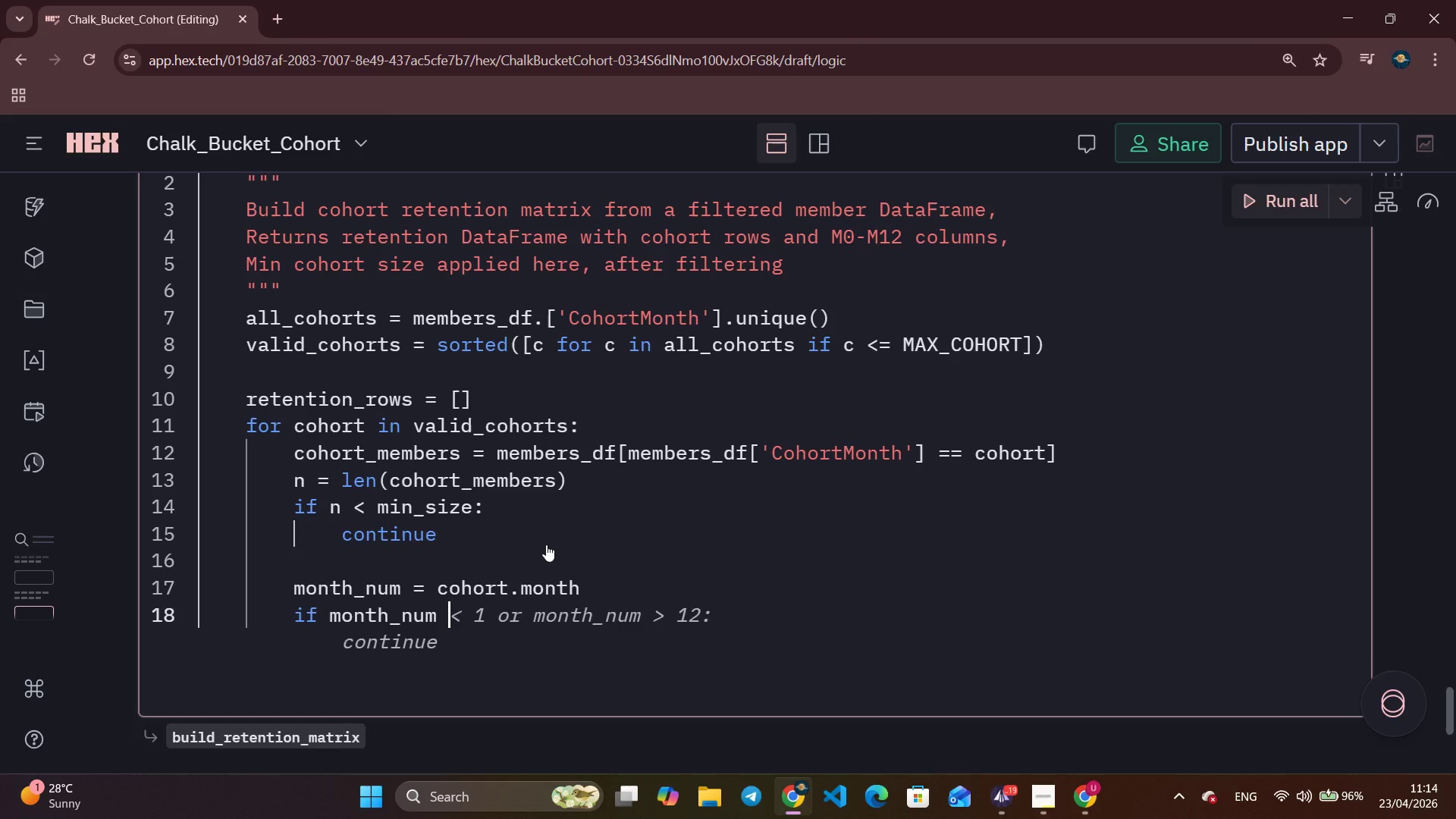 
key(Equal)
 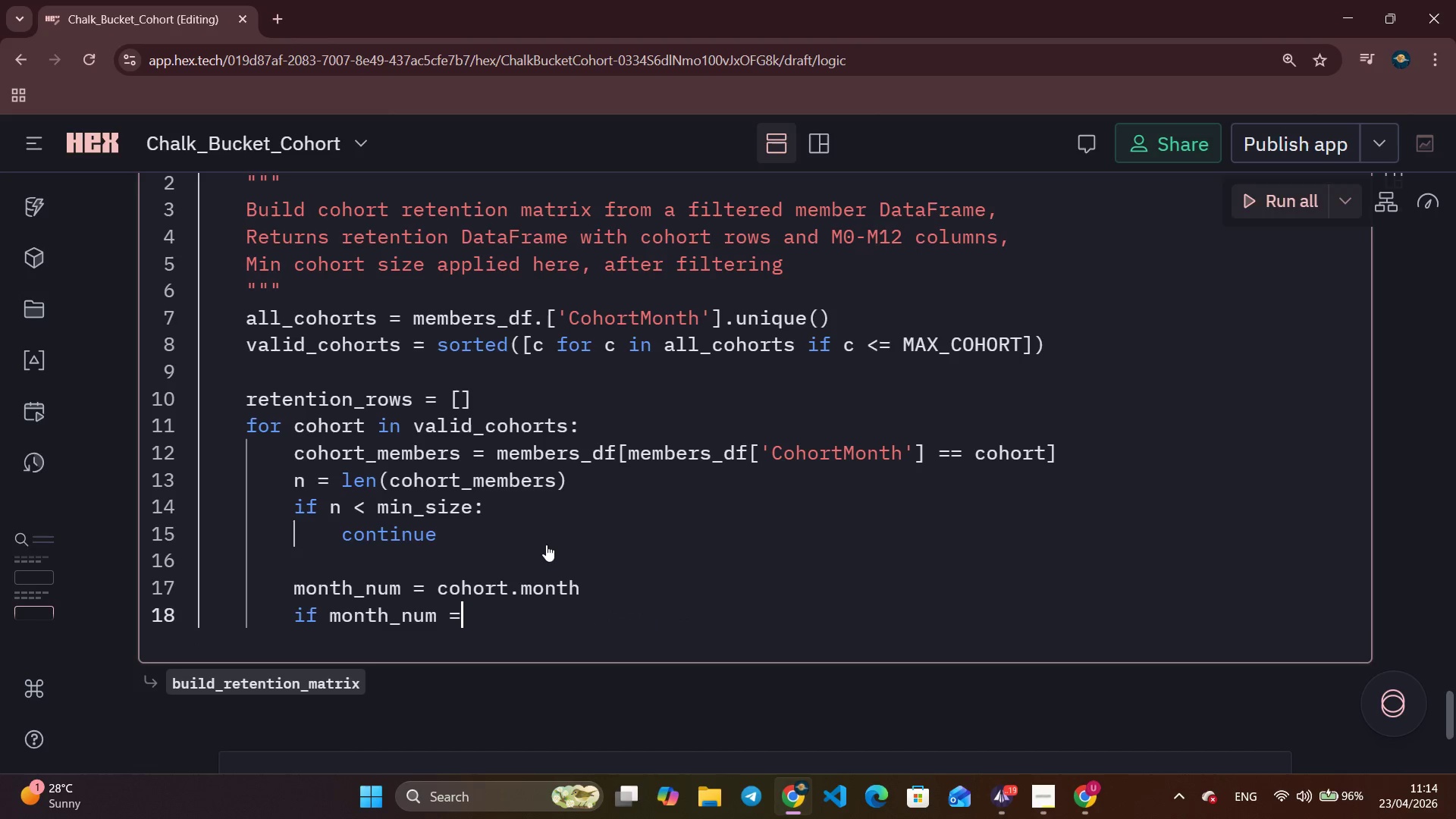 
key(Equal)
 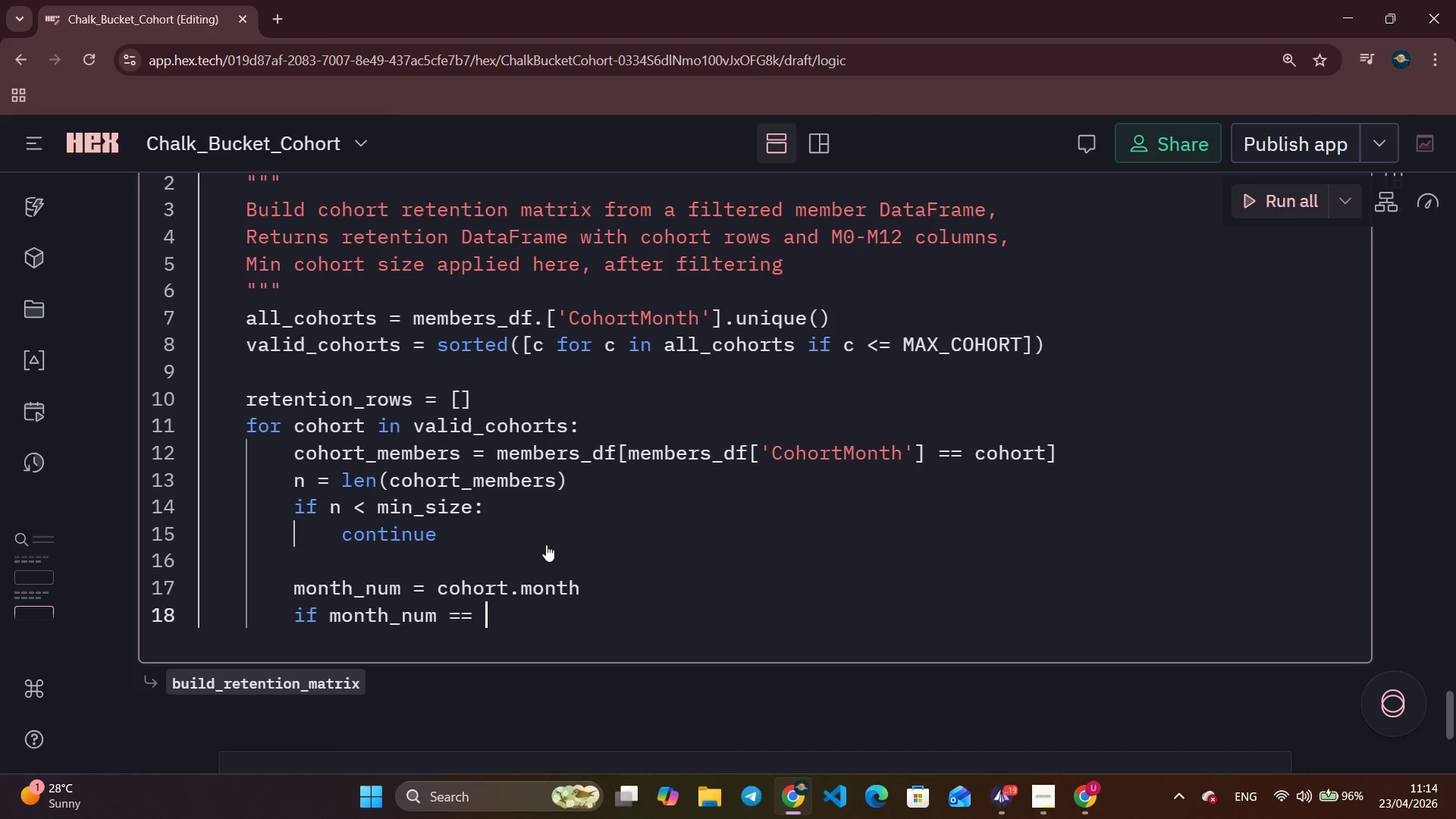 
key(Space)
 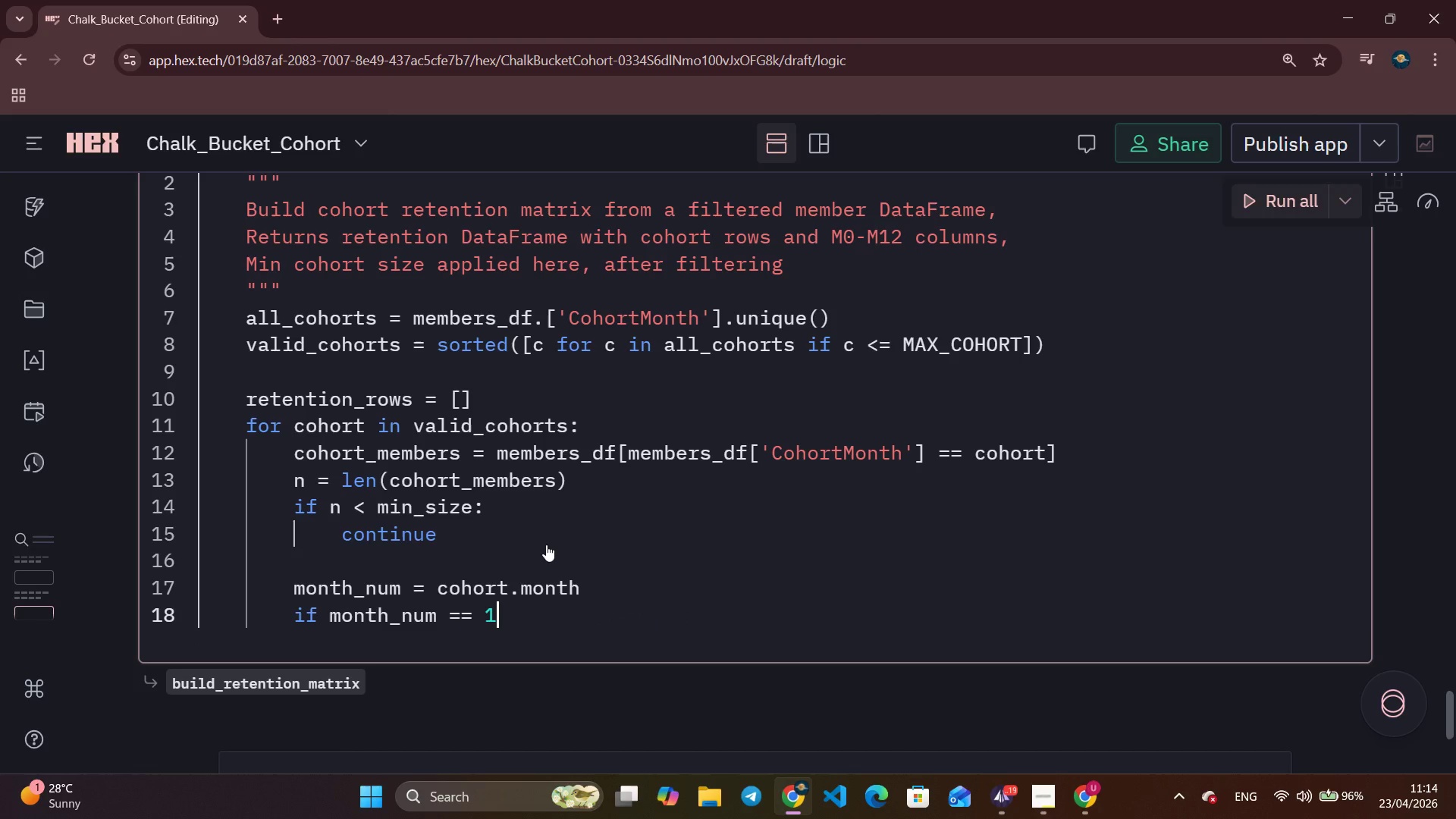 
key(1)
 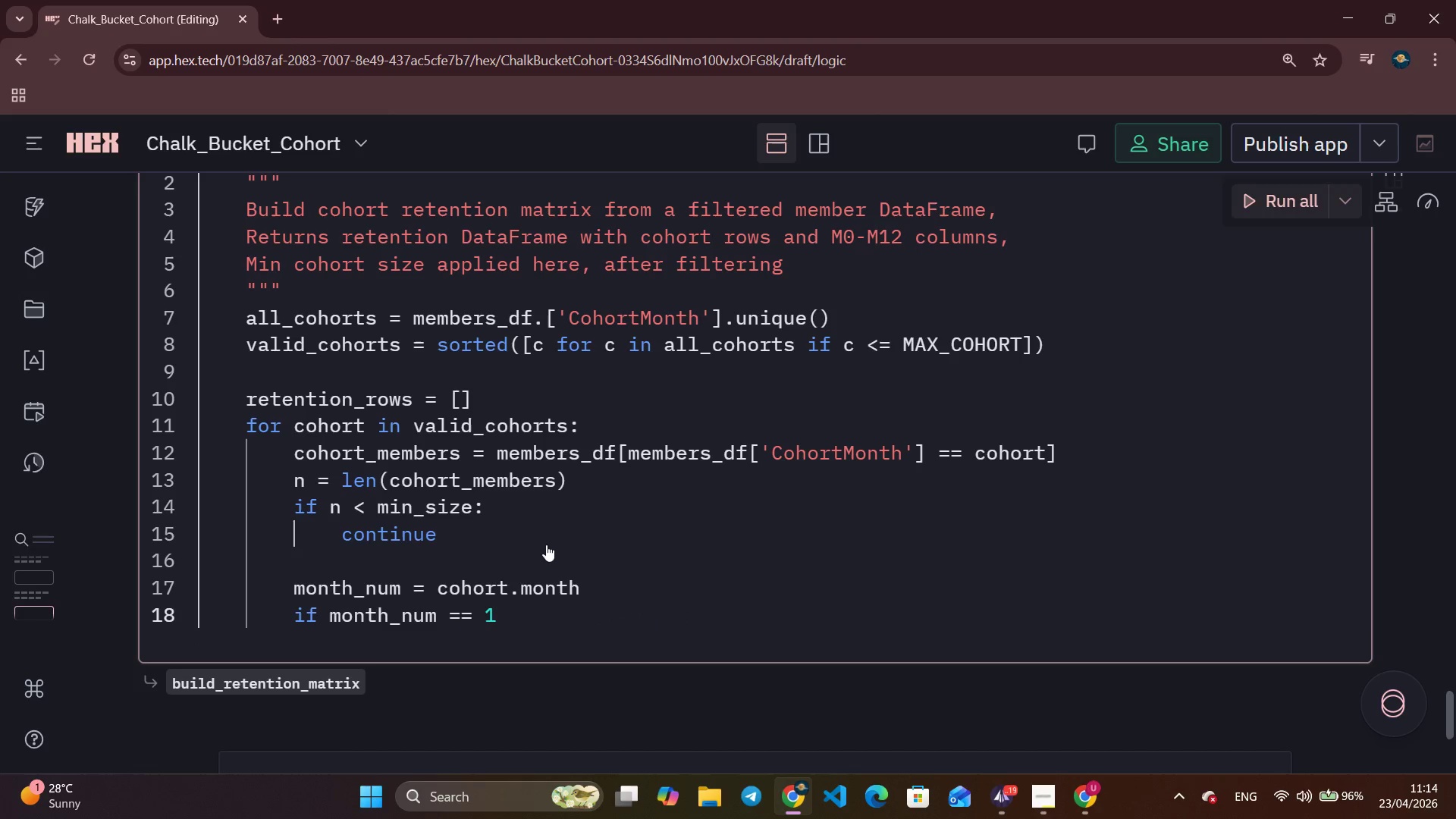 
key(Shift+ShiftLeft)
 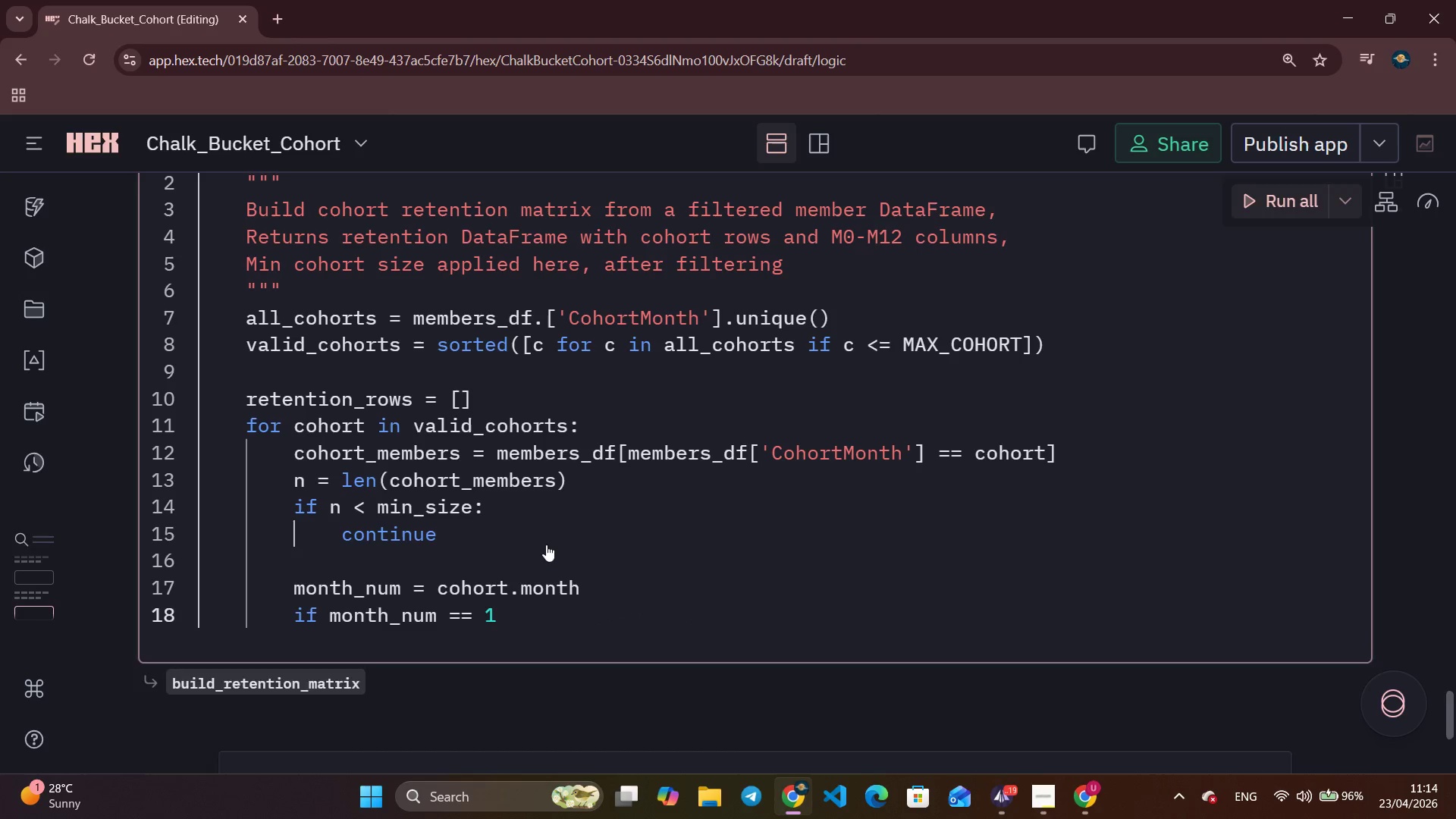 
key(Shift+Semicolon)
 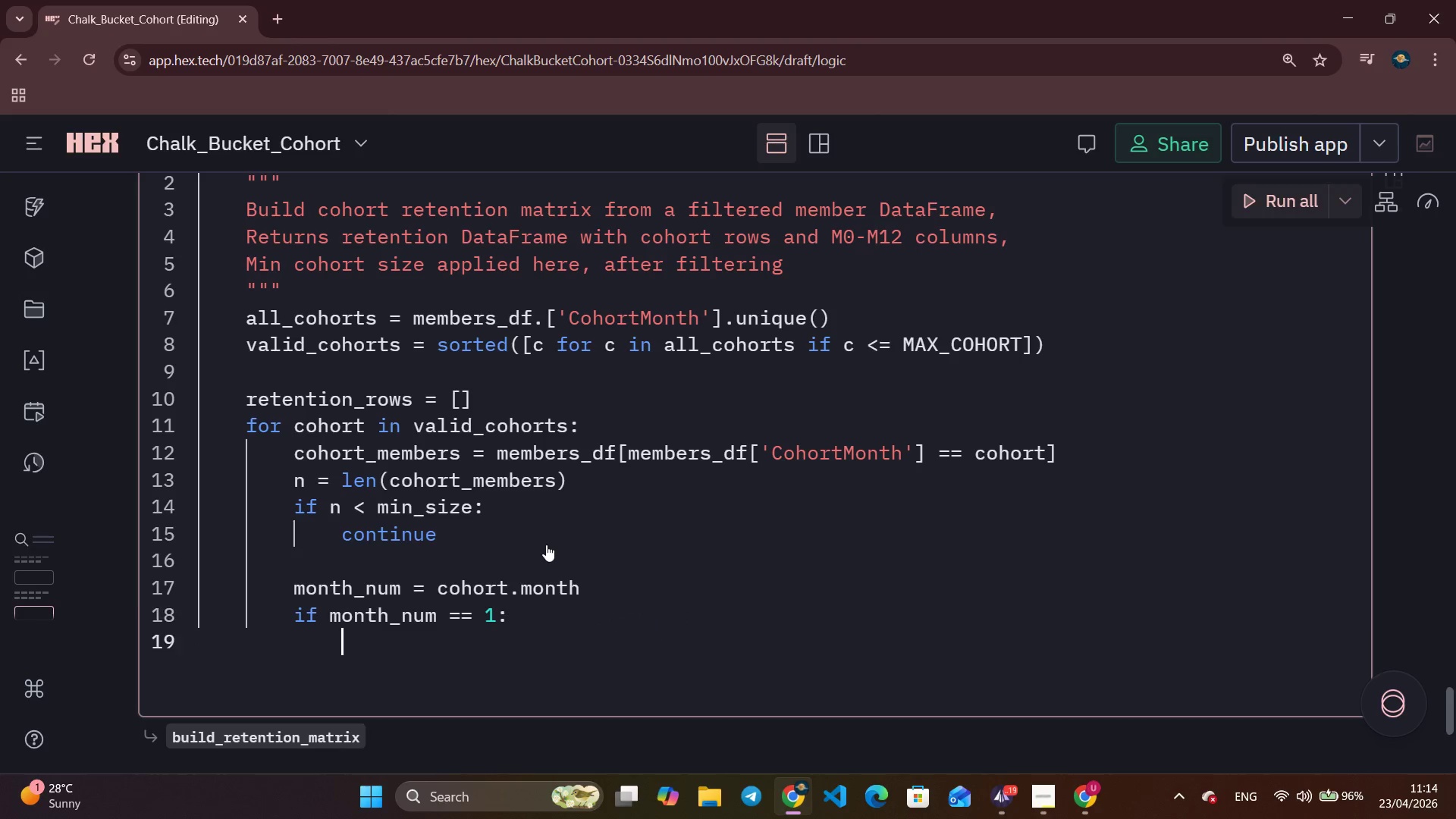 
key(Enter)
 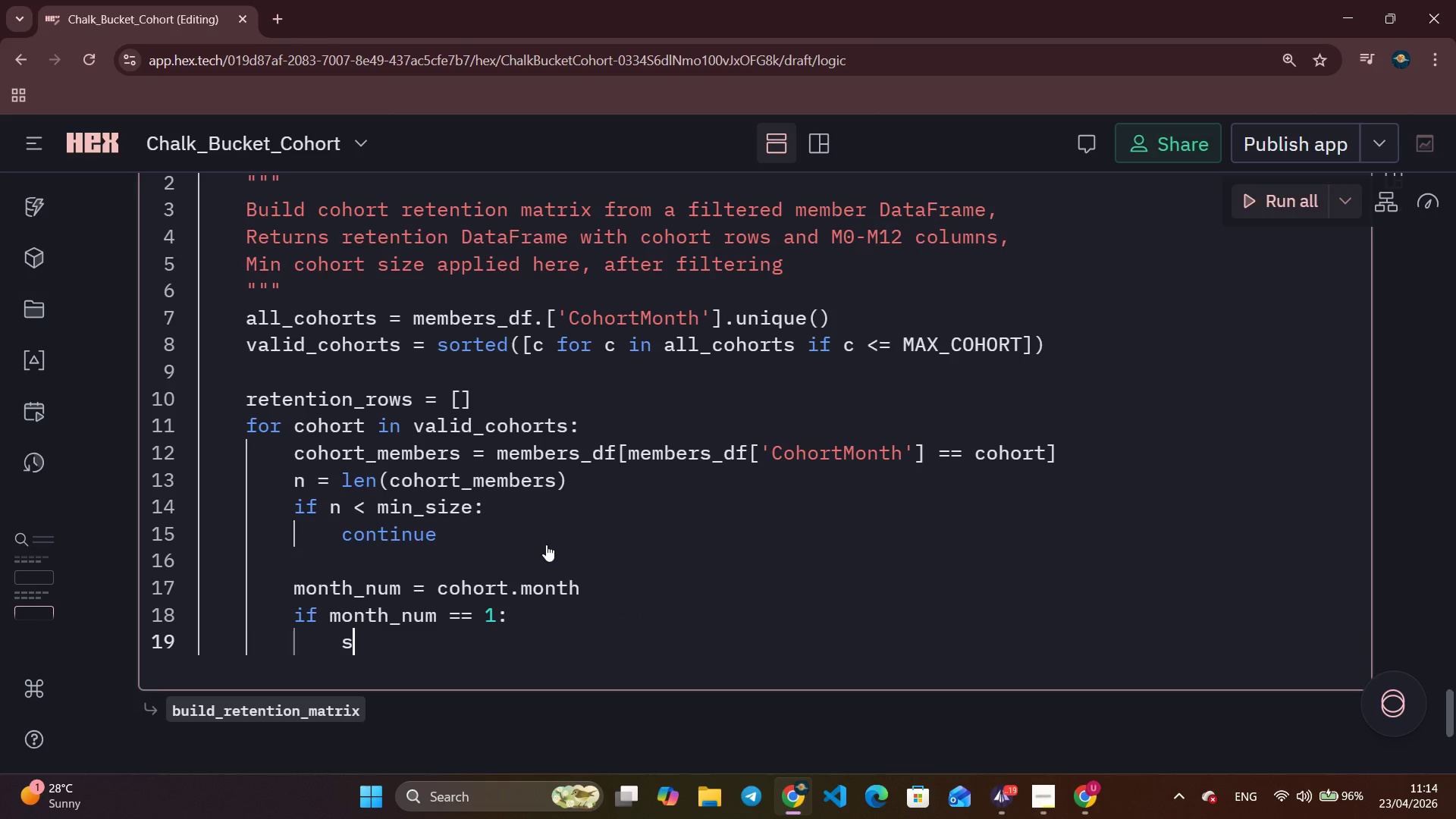 
type(season_label = f'')
 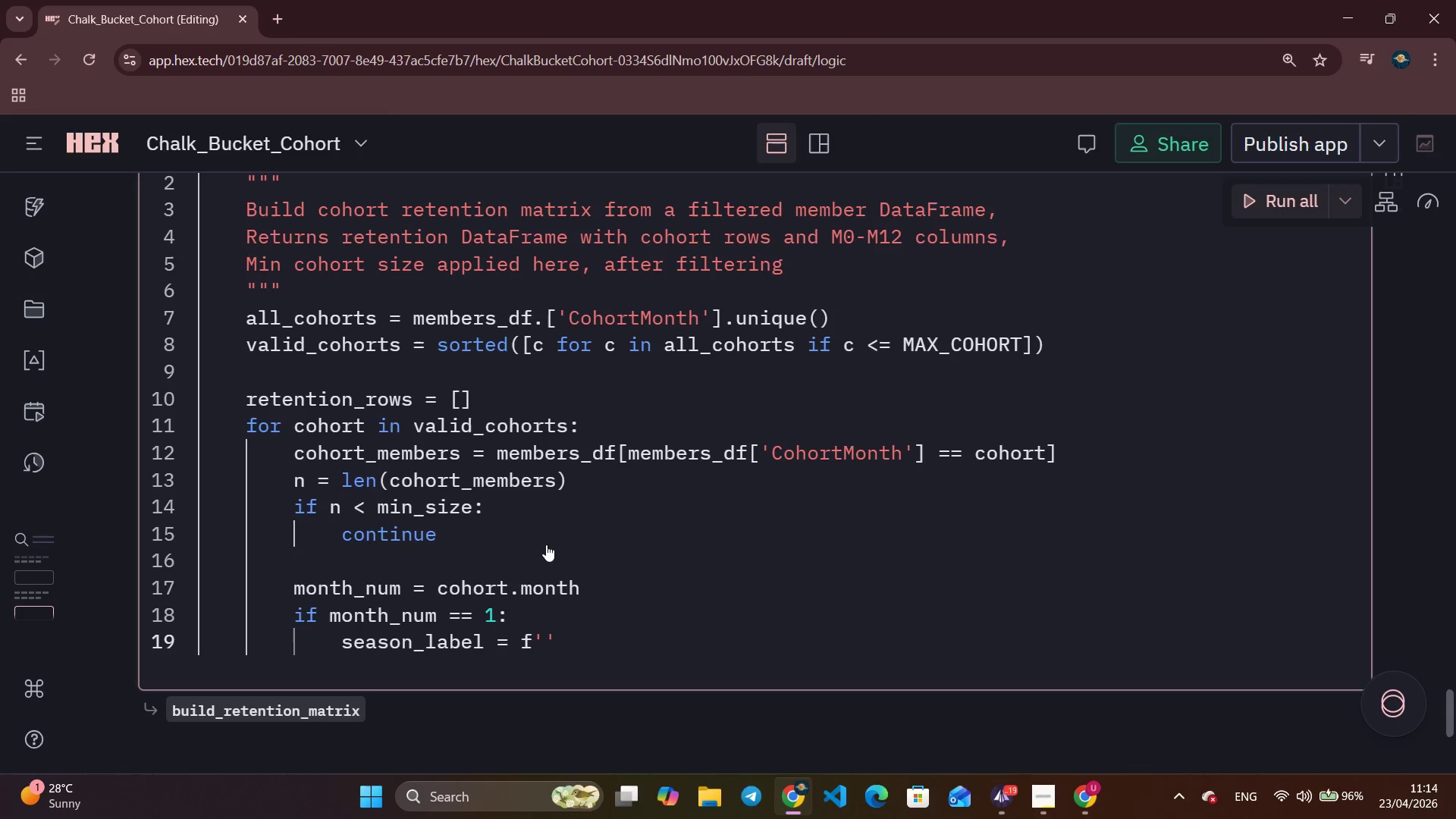 
key(ArrowLeft)
 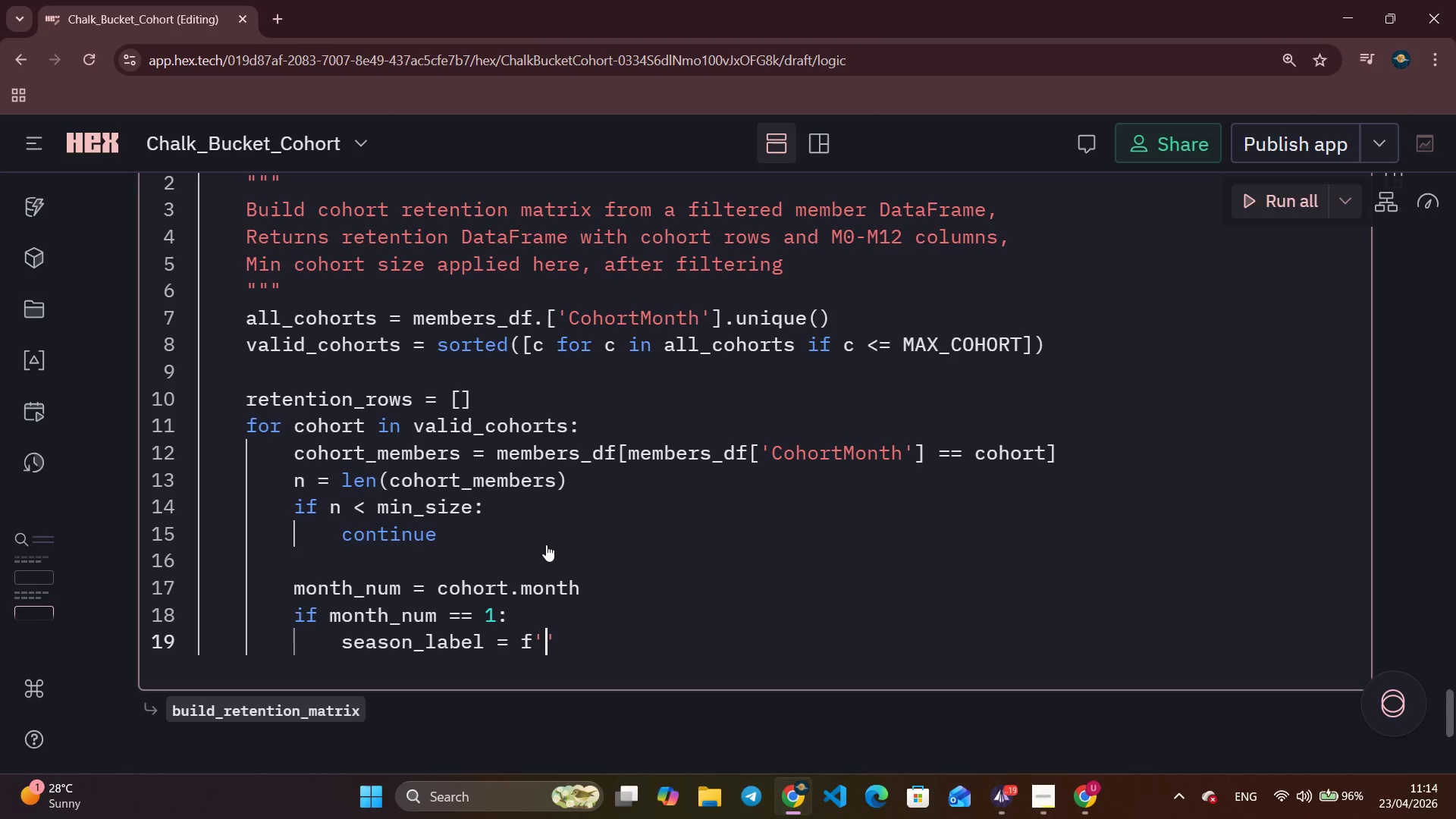 
type({cohorts)
 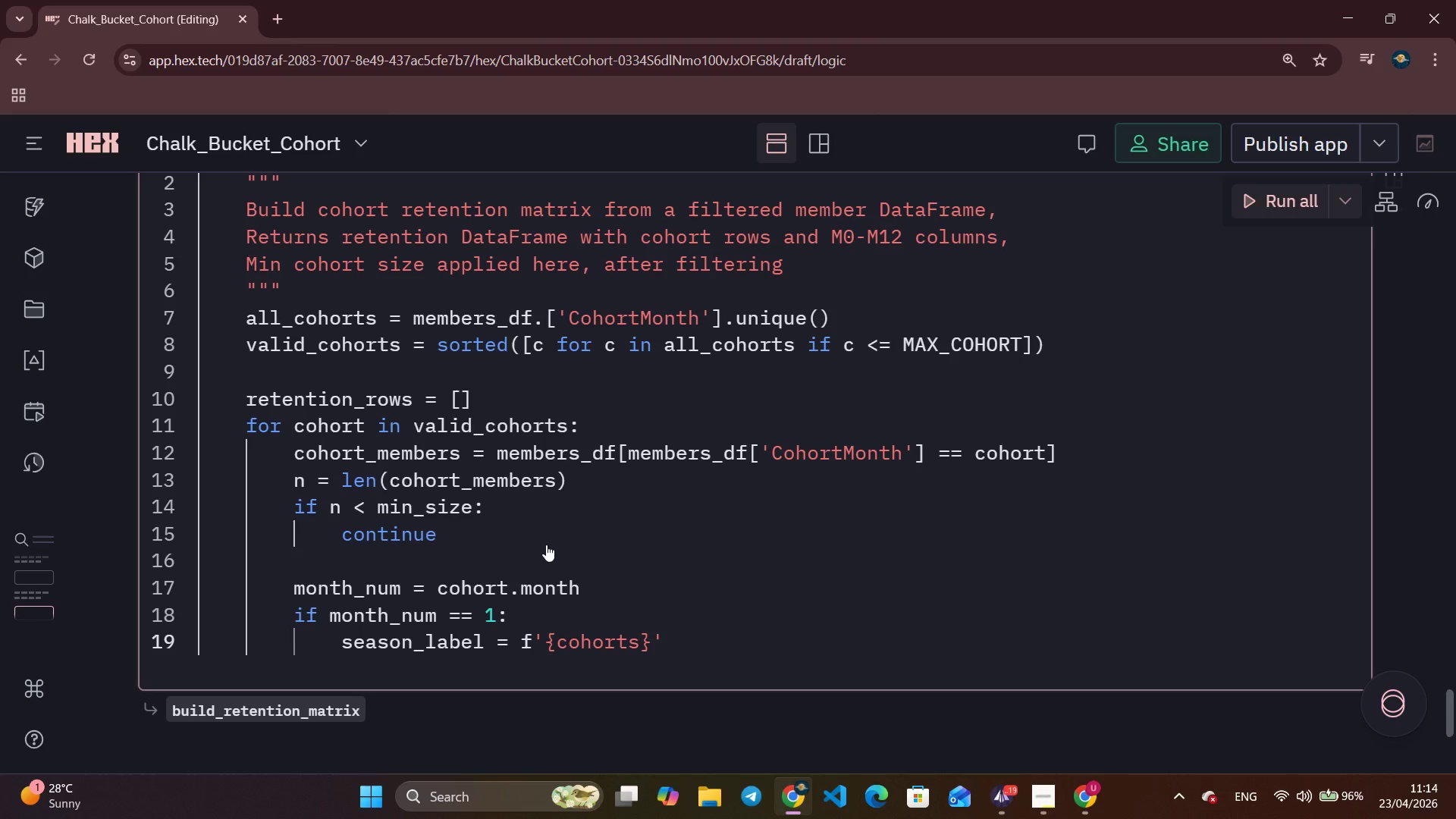 
key(ArrowRight)
 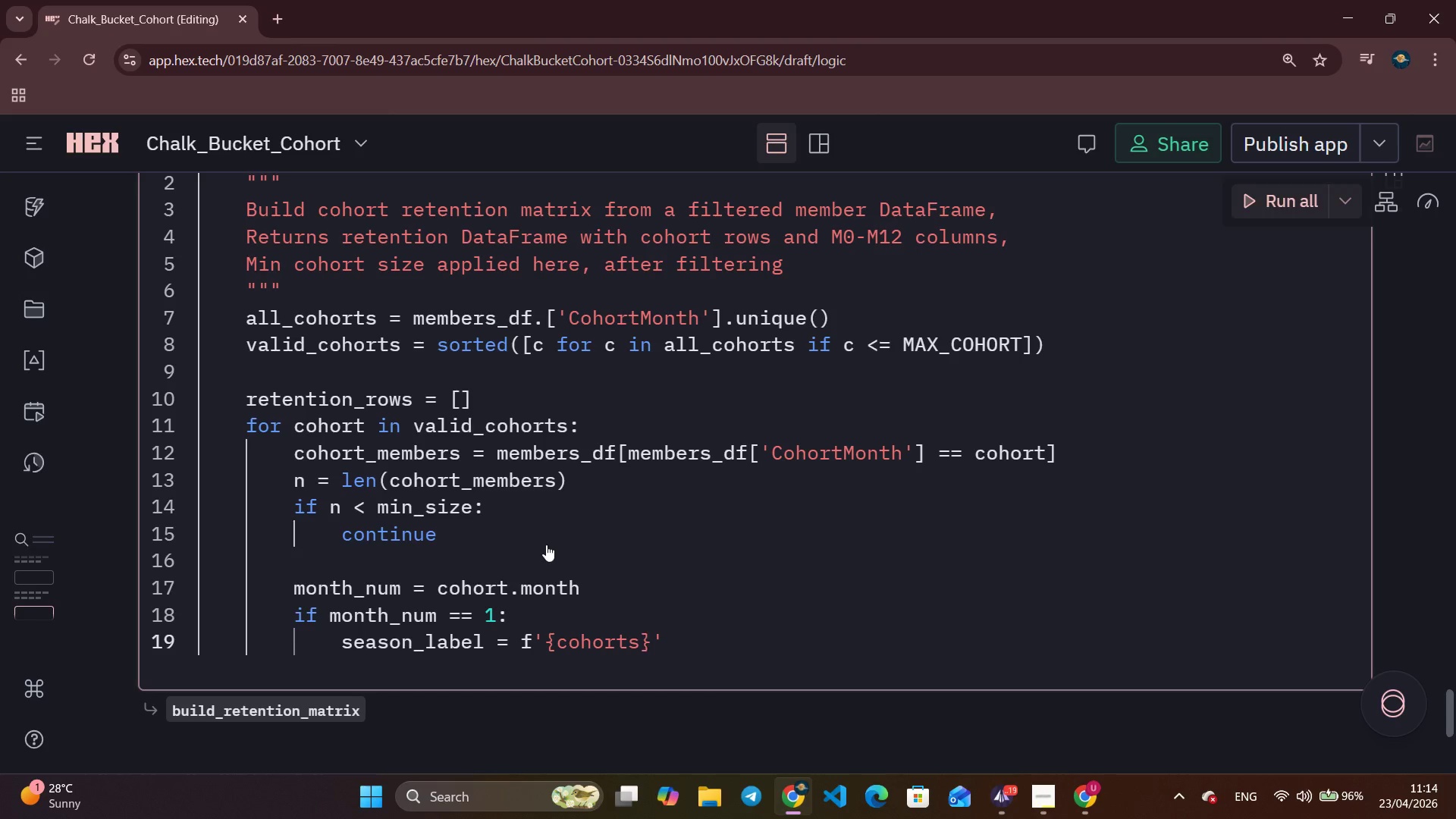 
type( (NY)
 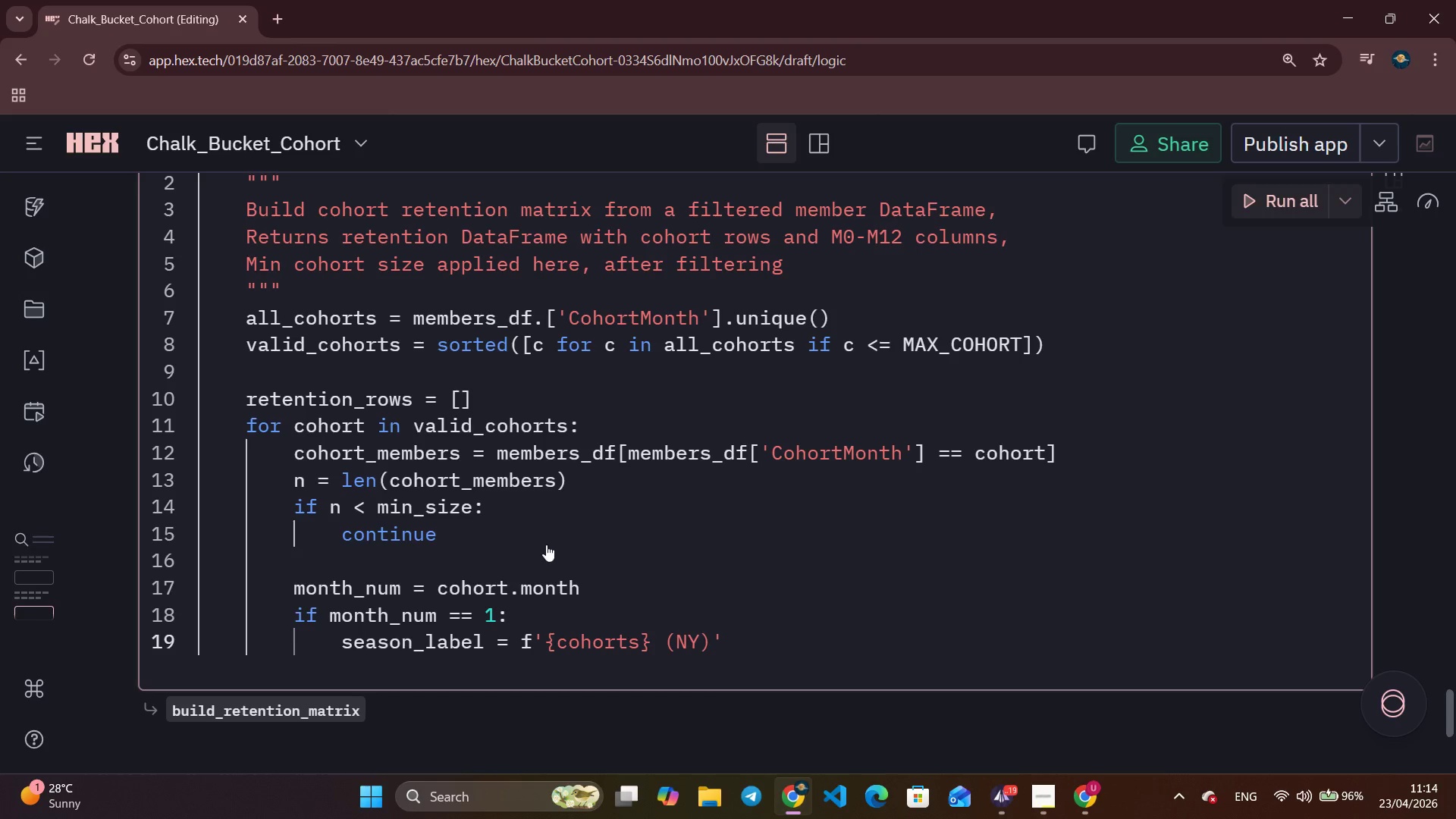 
key(ArrowRight)
 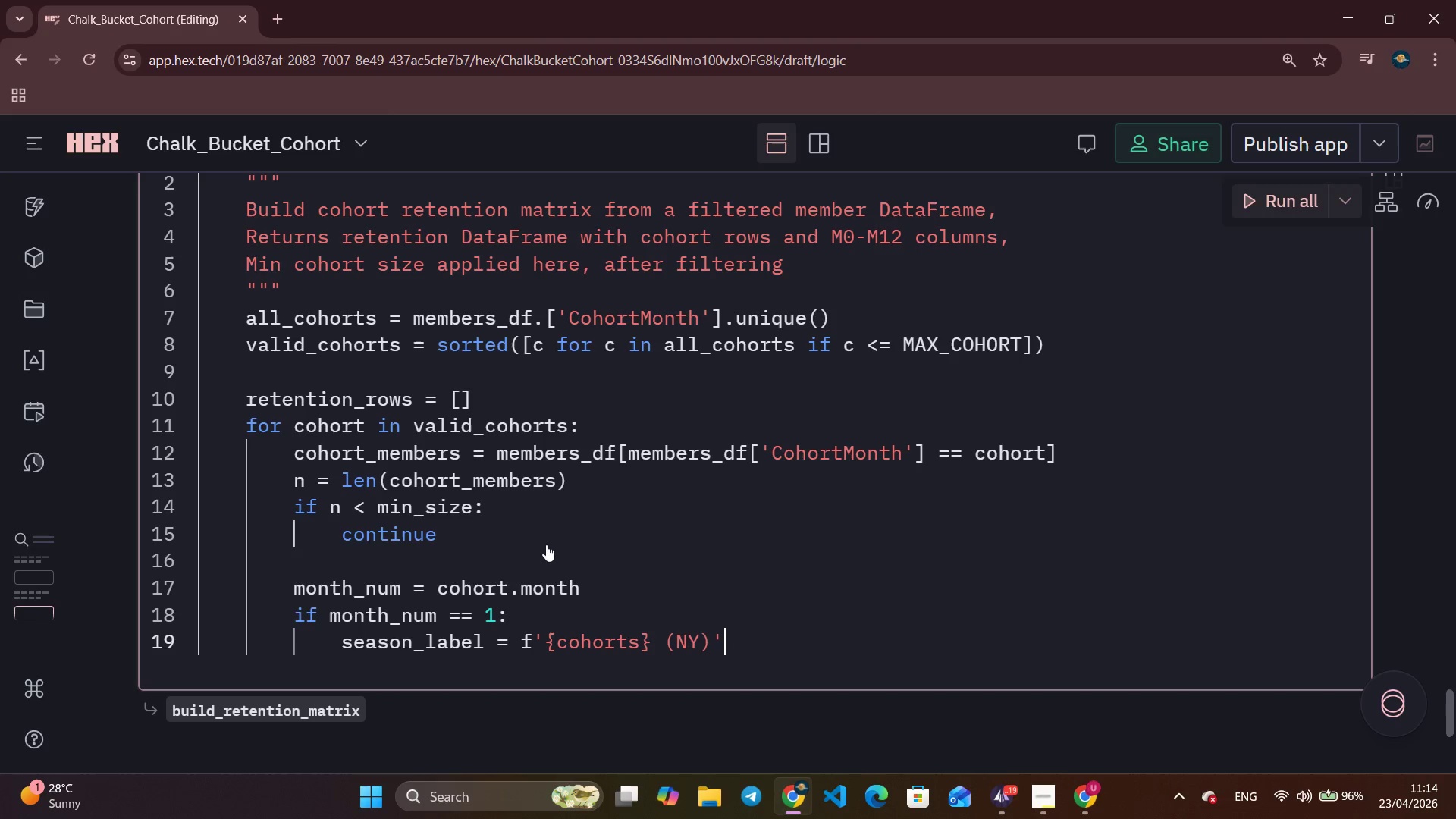 
key(ArrowRight)
 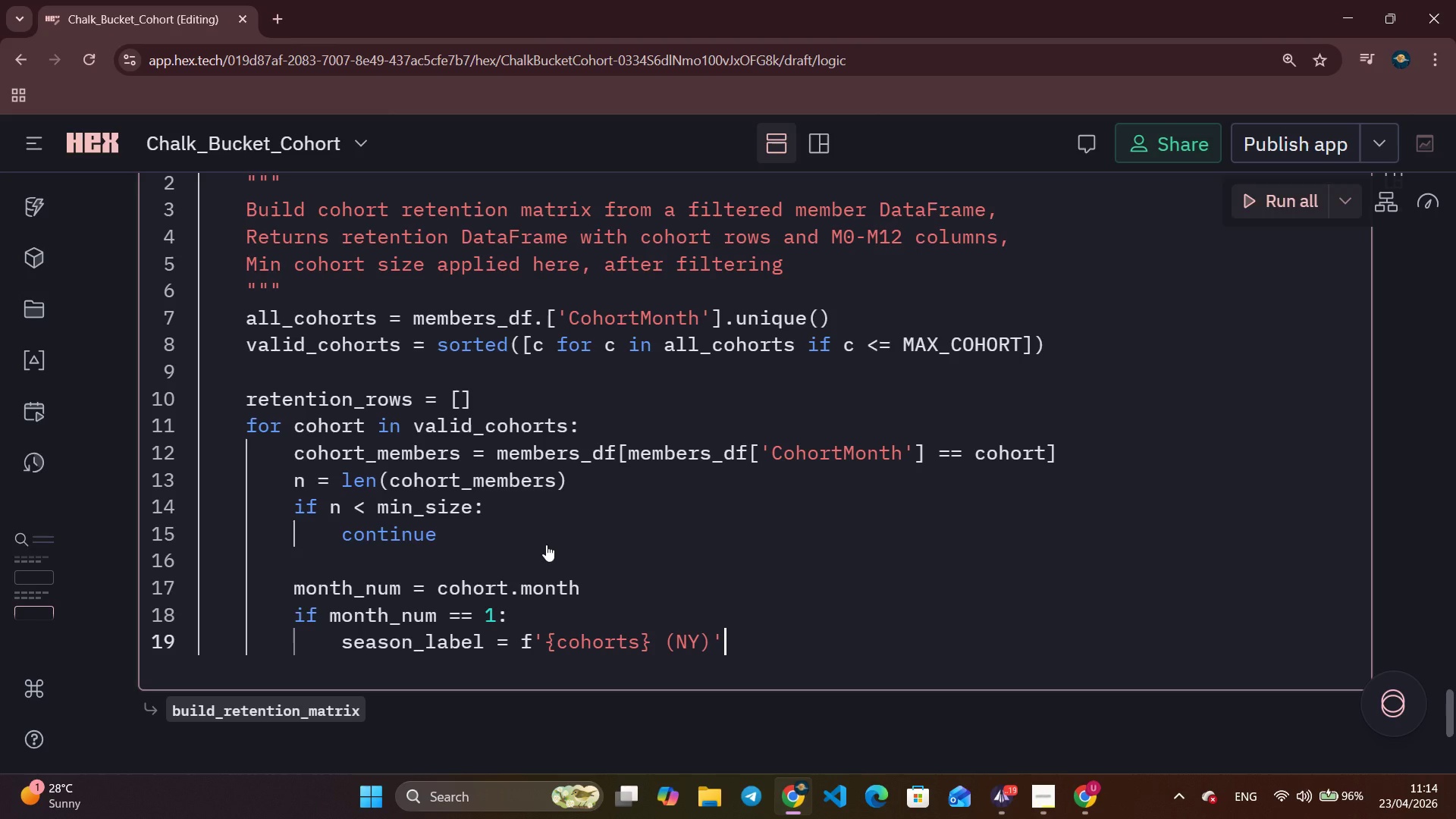 
wait(5.52)
 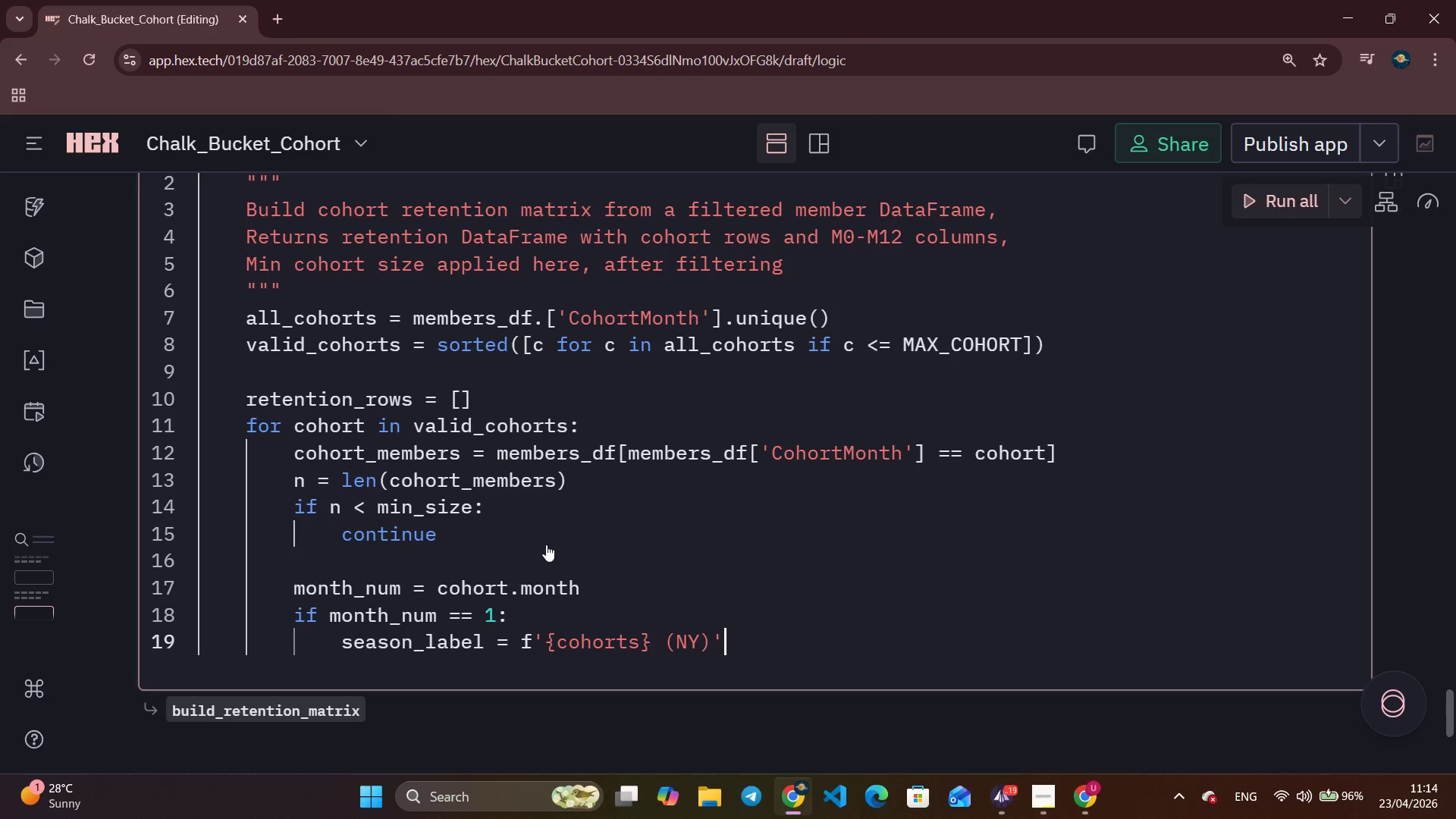 
key(ArrowLeft)
 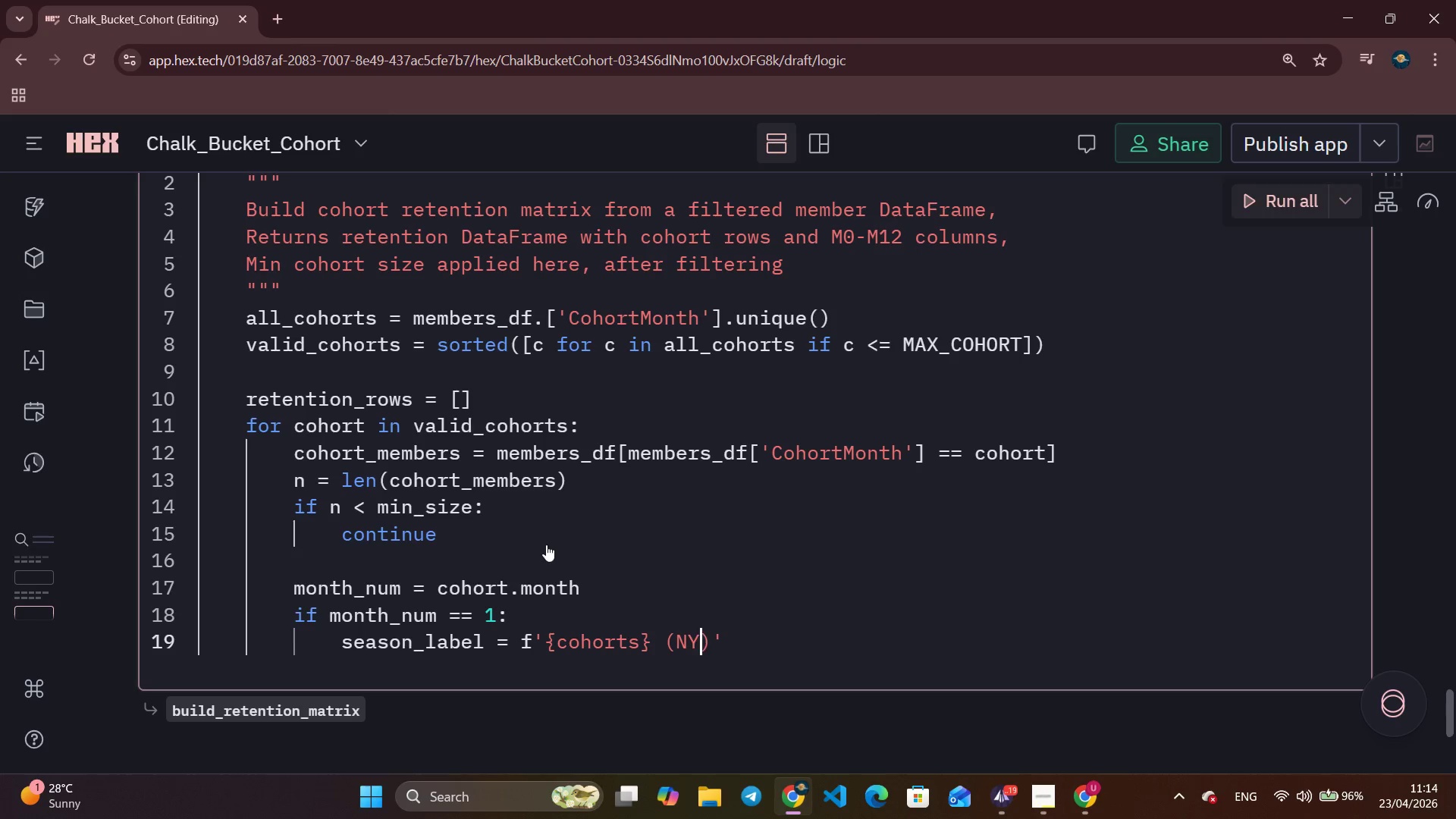 
key(ArrowLeft)
 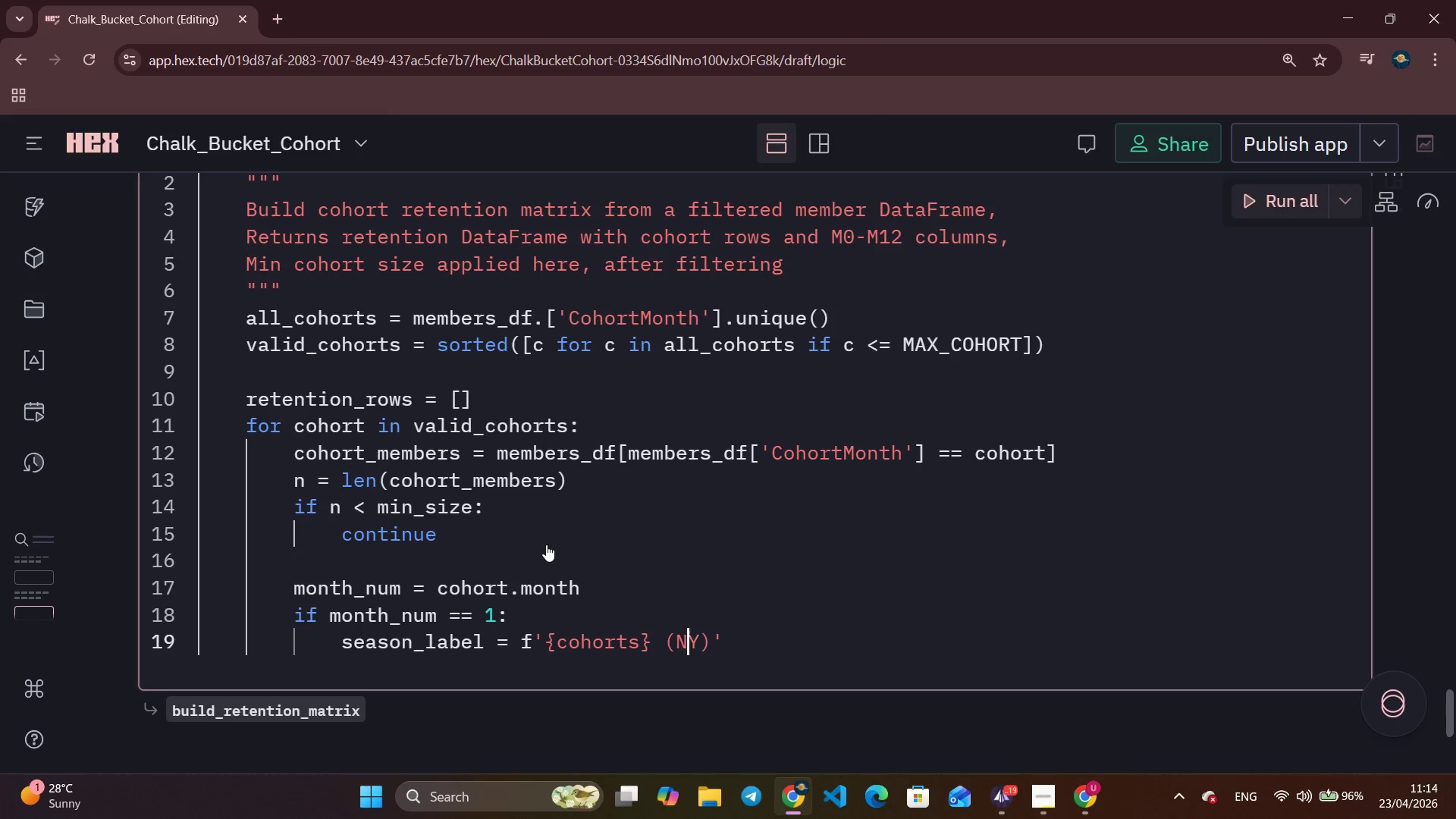 
key(ArrowLeft)
 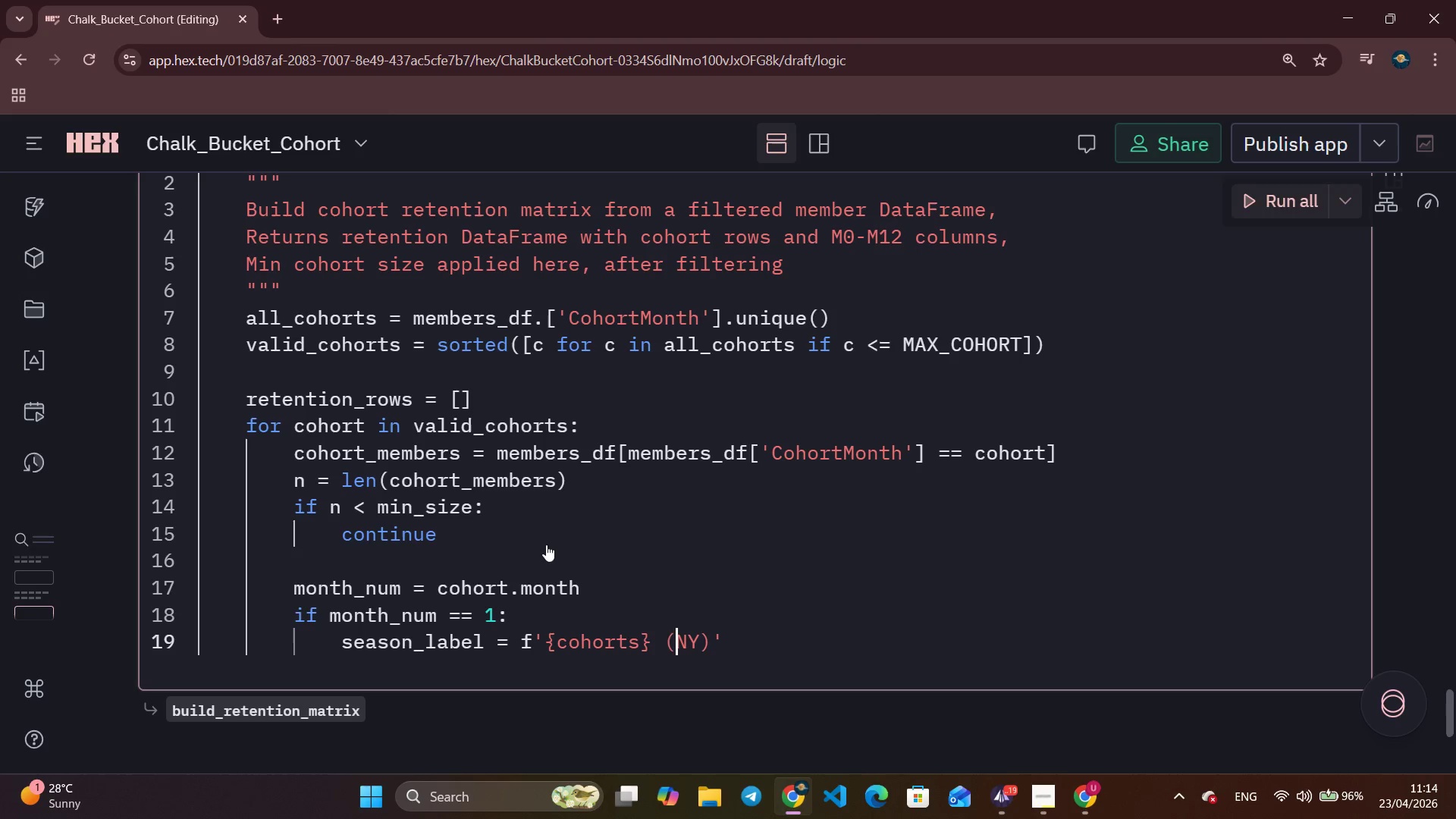 
key(ArrowLeft)
 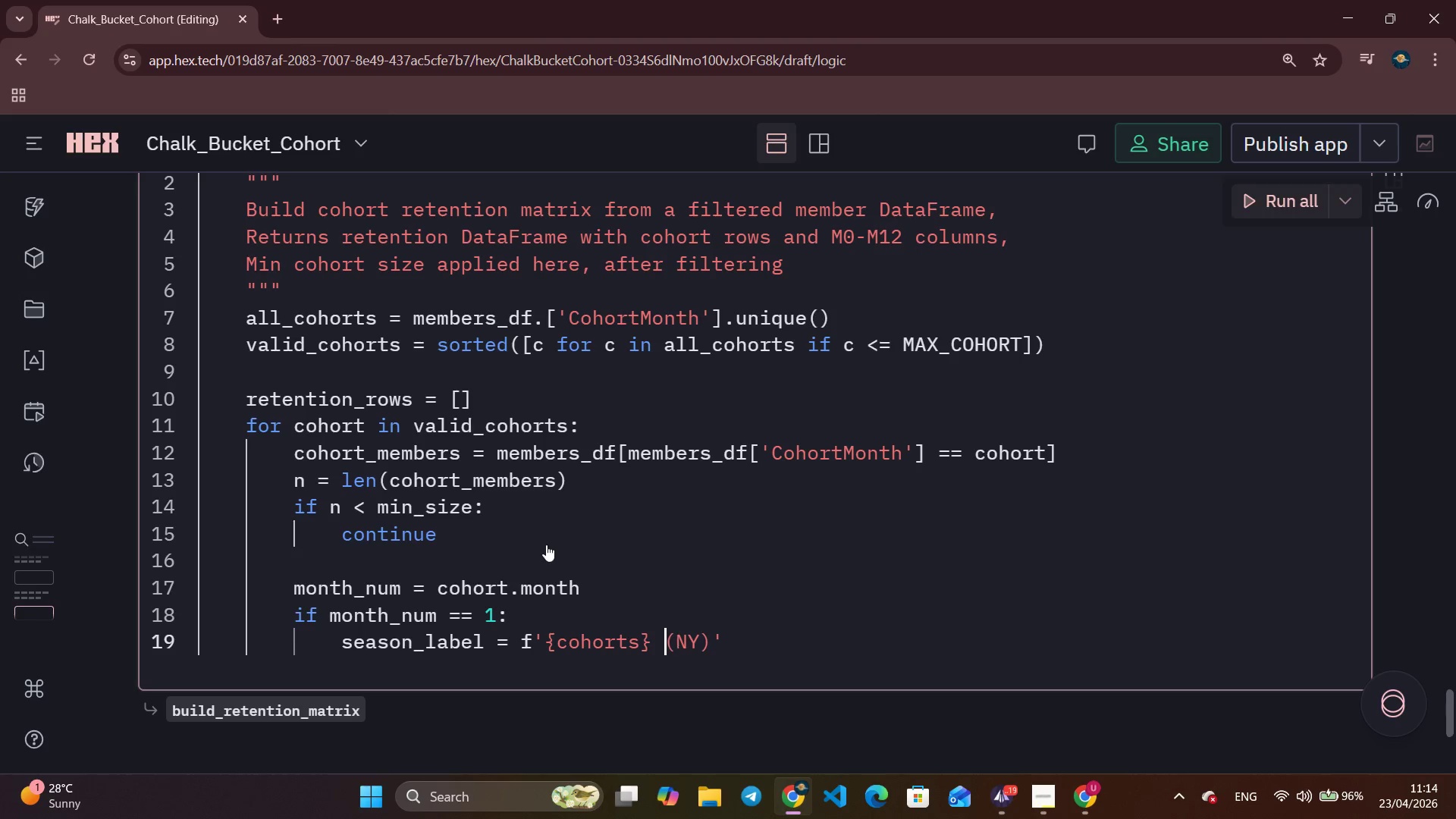 
key(ArrowLeft)
 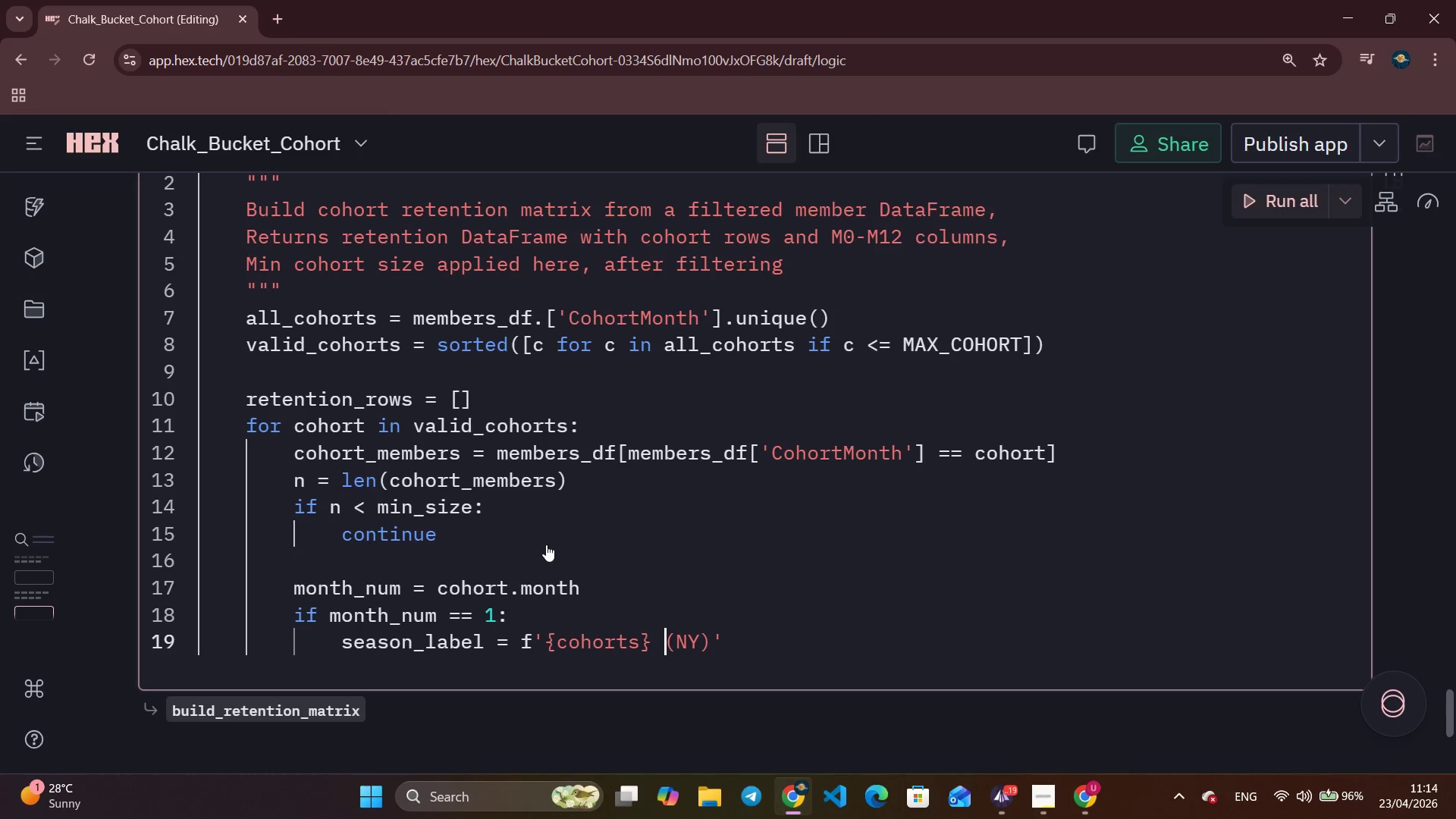 
key(ArrowLeft)
 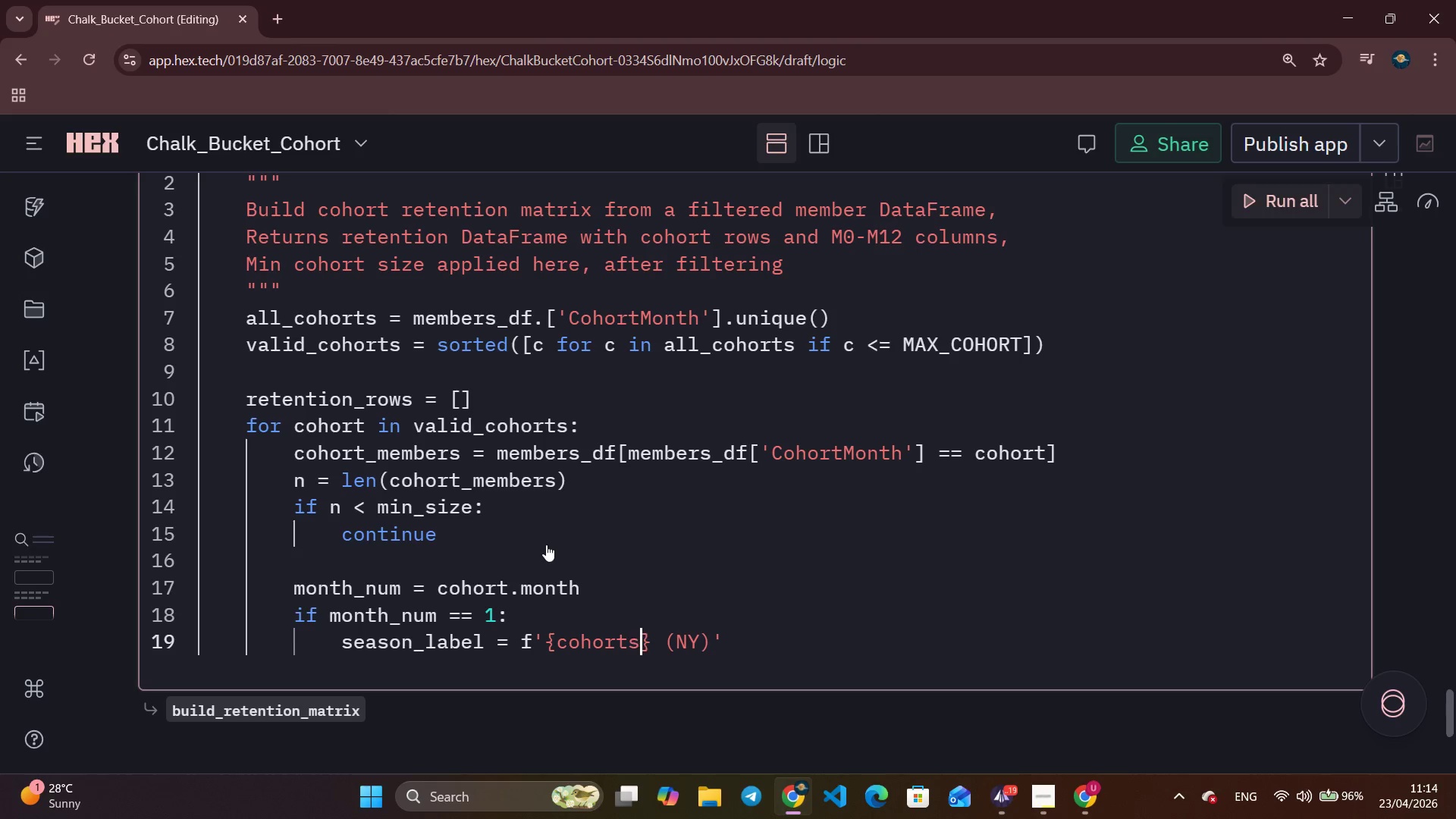 
key(ArrowLeft)
 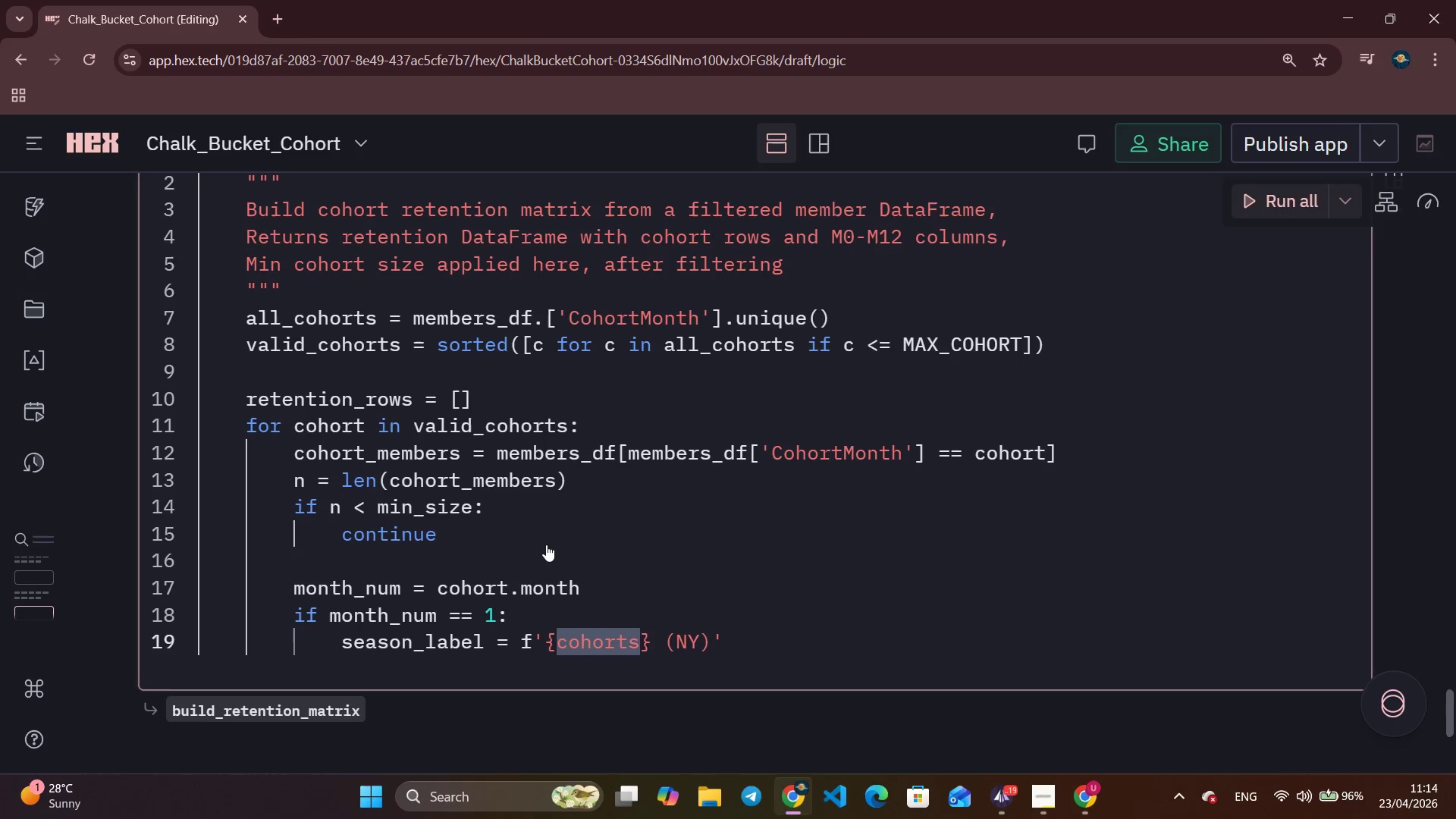 
key(Backspace)
 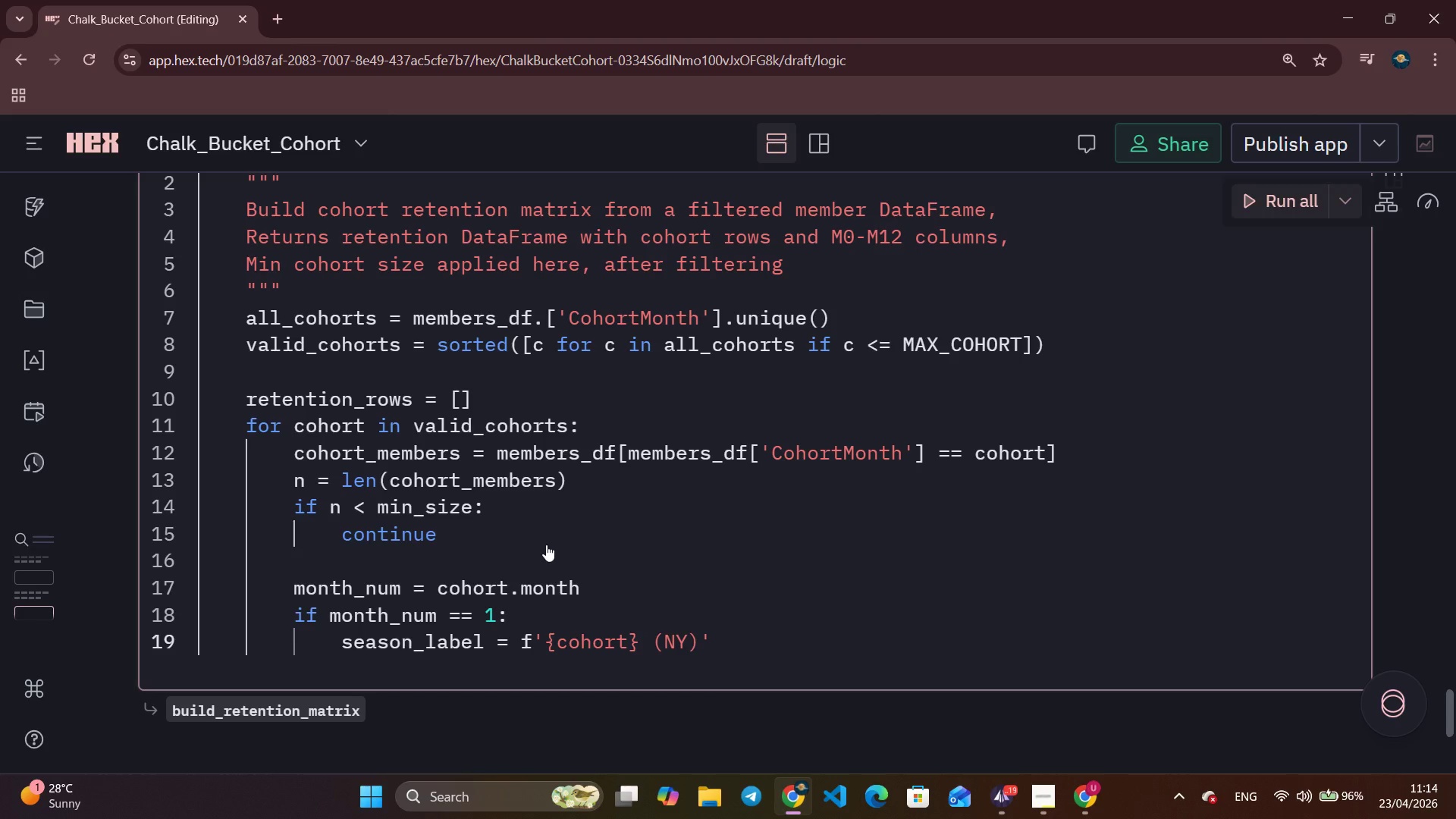 
key(ArrowRight)
 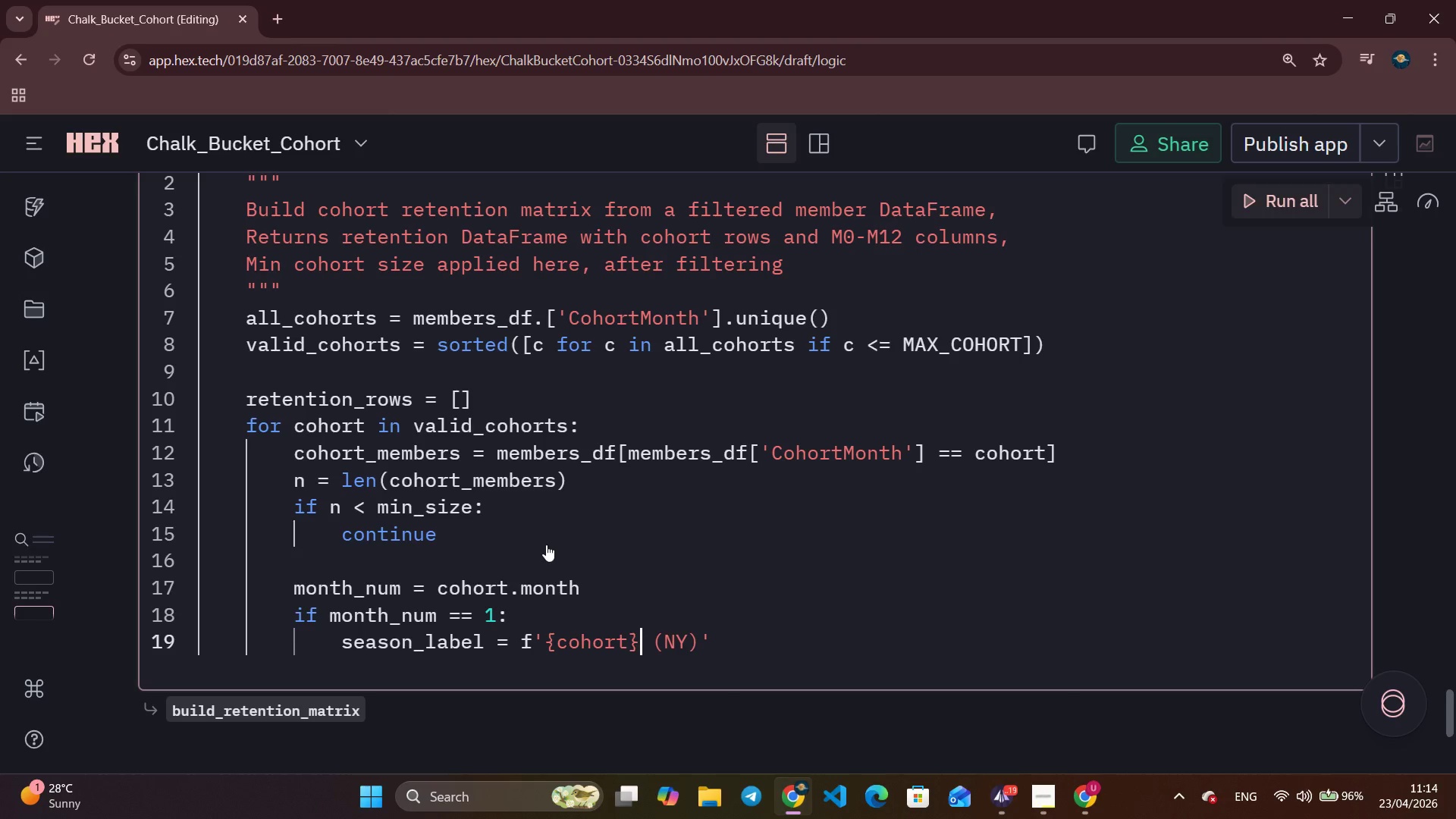 
key(ArrowRight)
 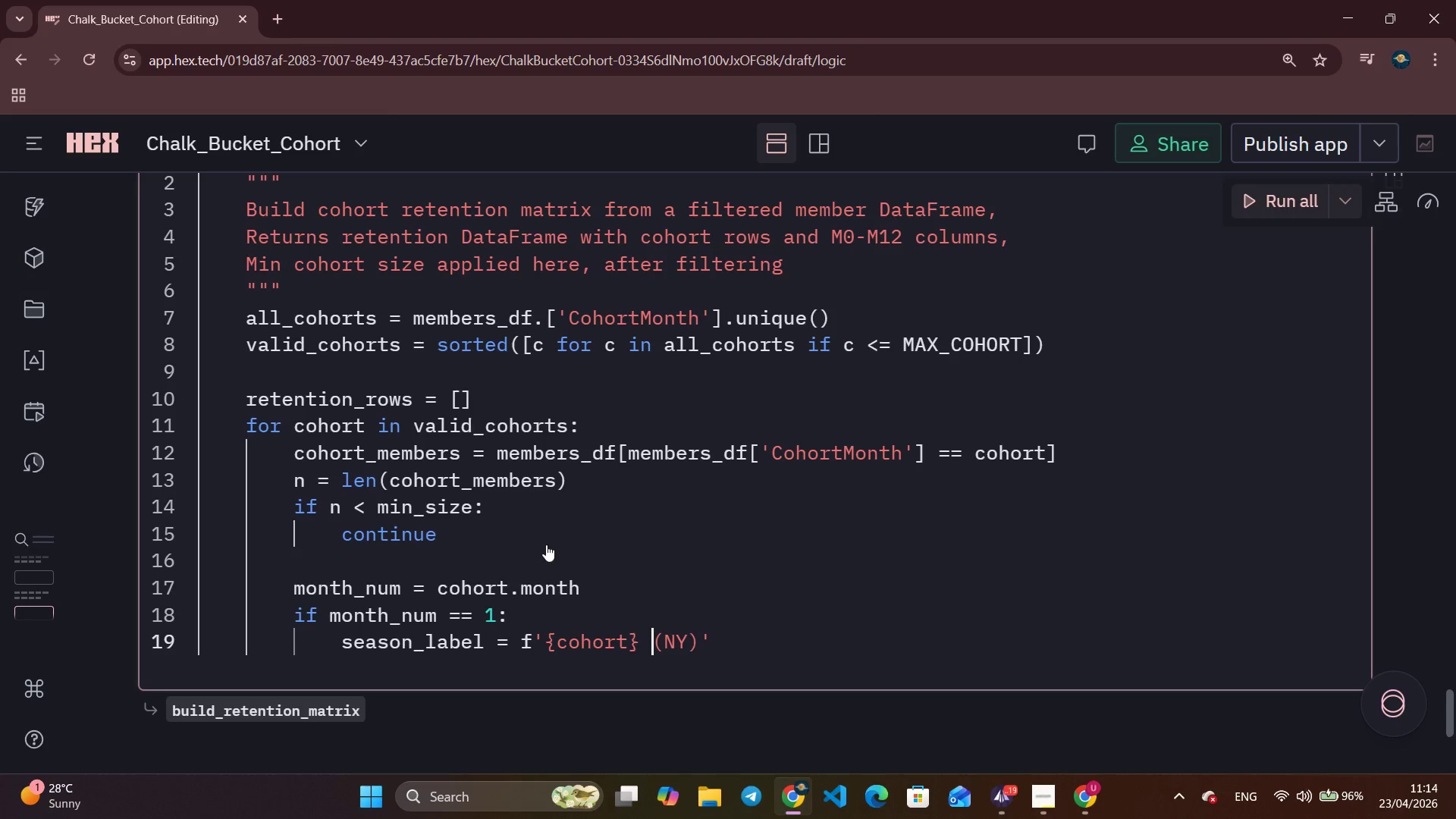 
key(ArrowRight)
 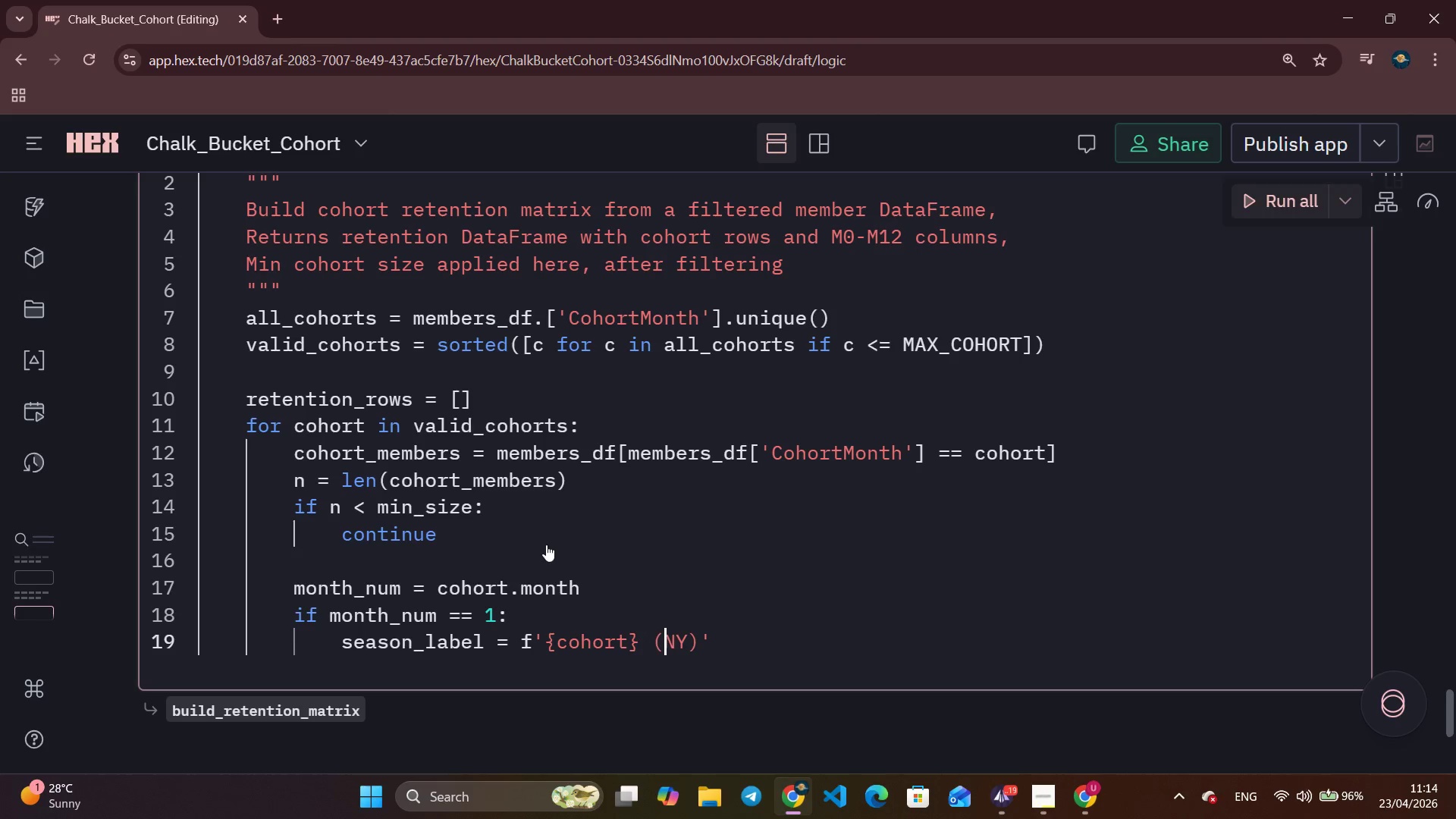 
key(ArrowRight)
 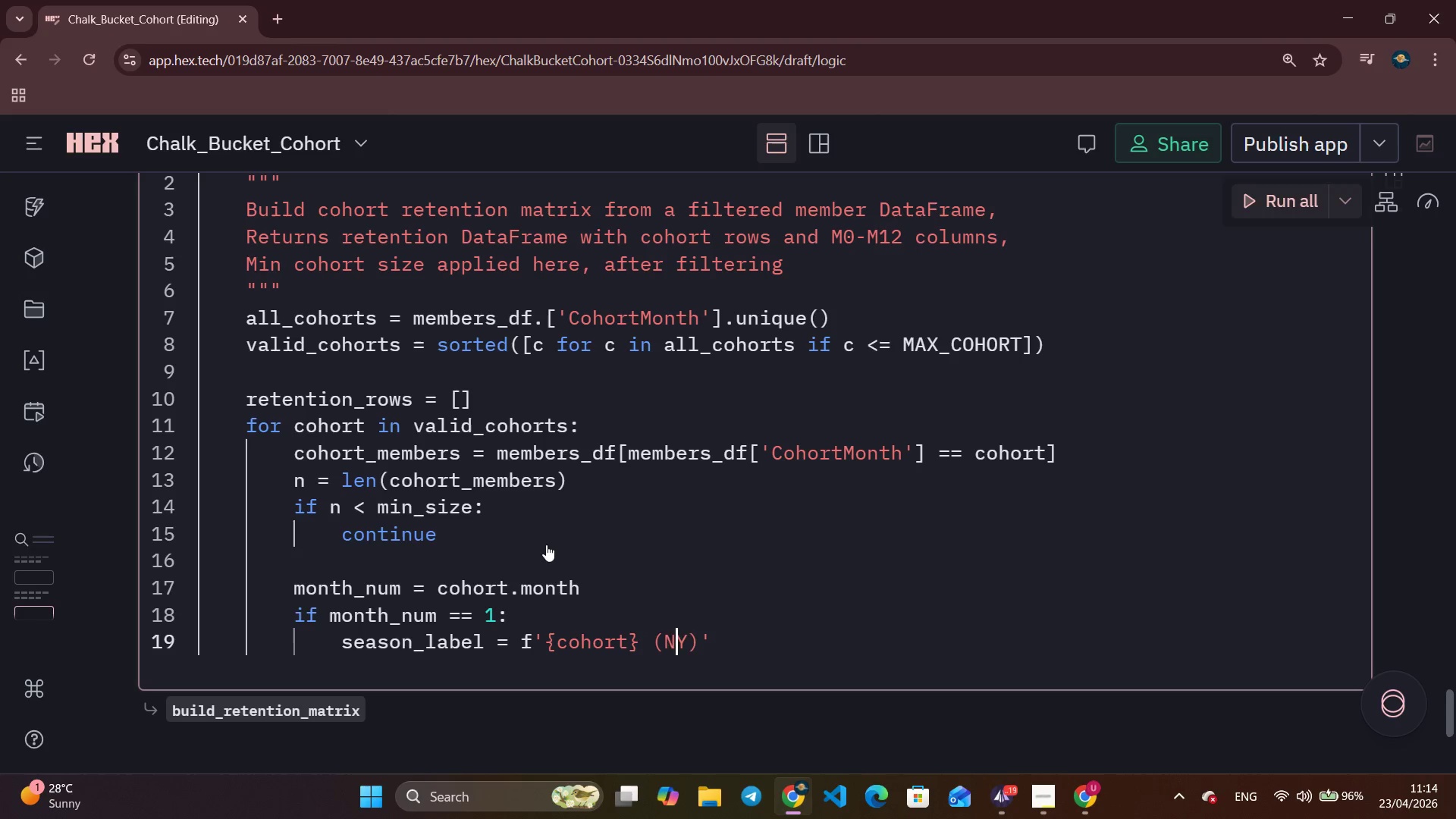 
key(ArrowRight)
 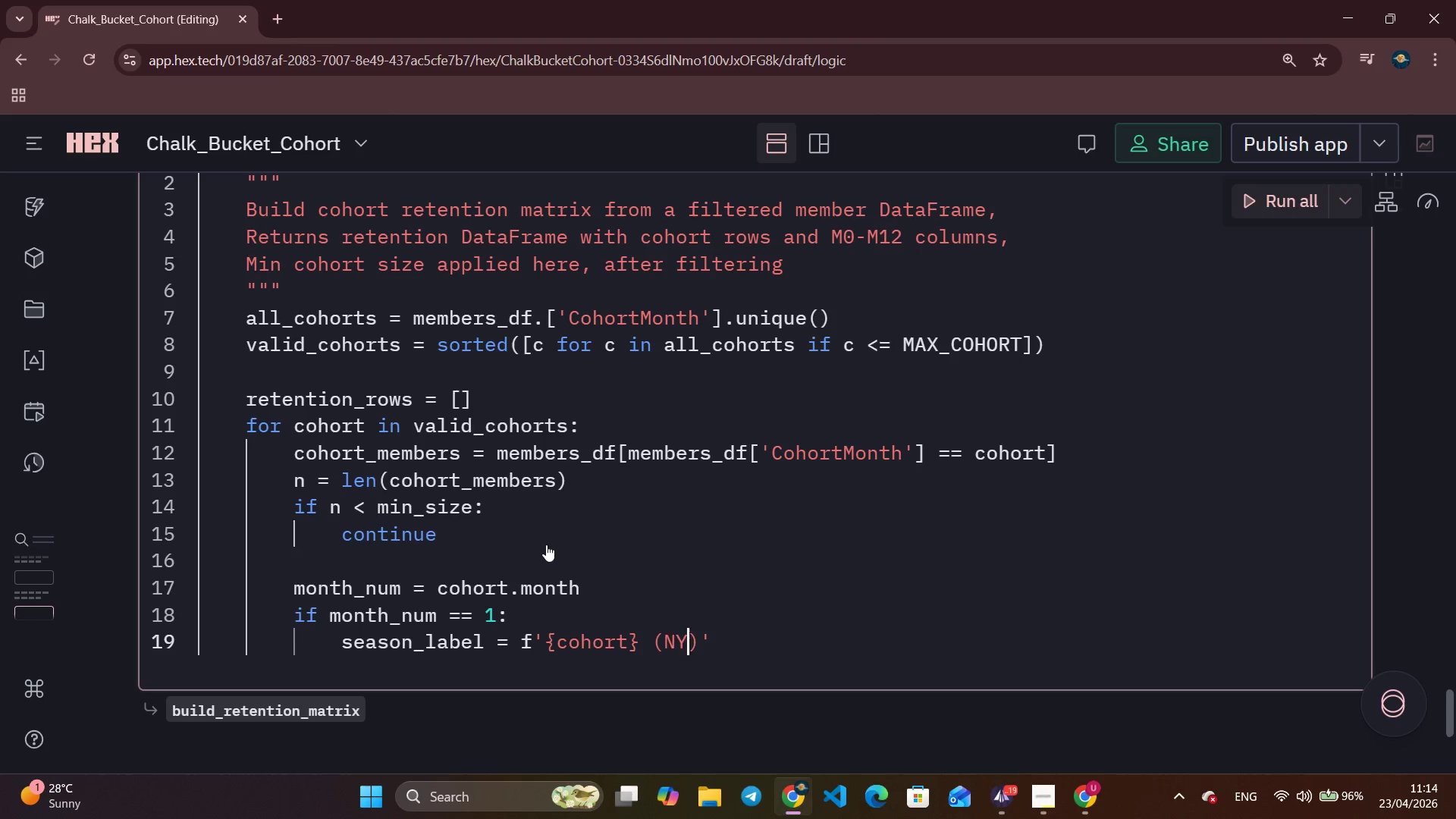 
key(ArrowRight)
 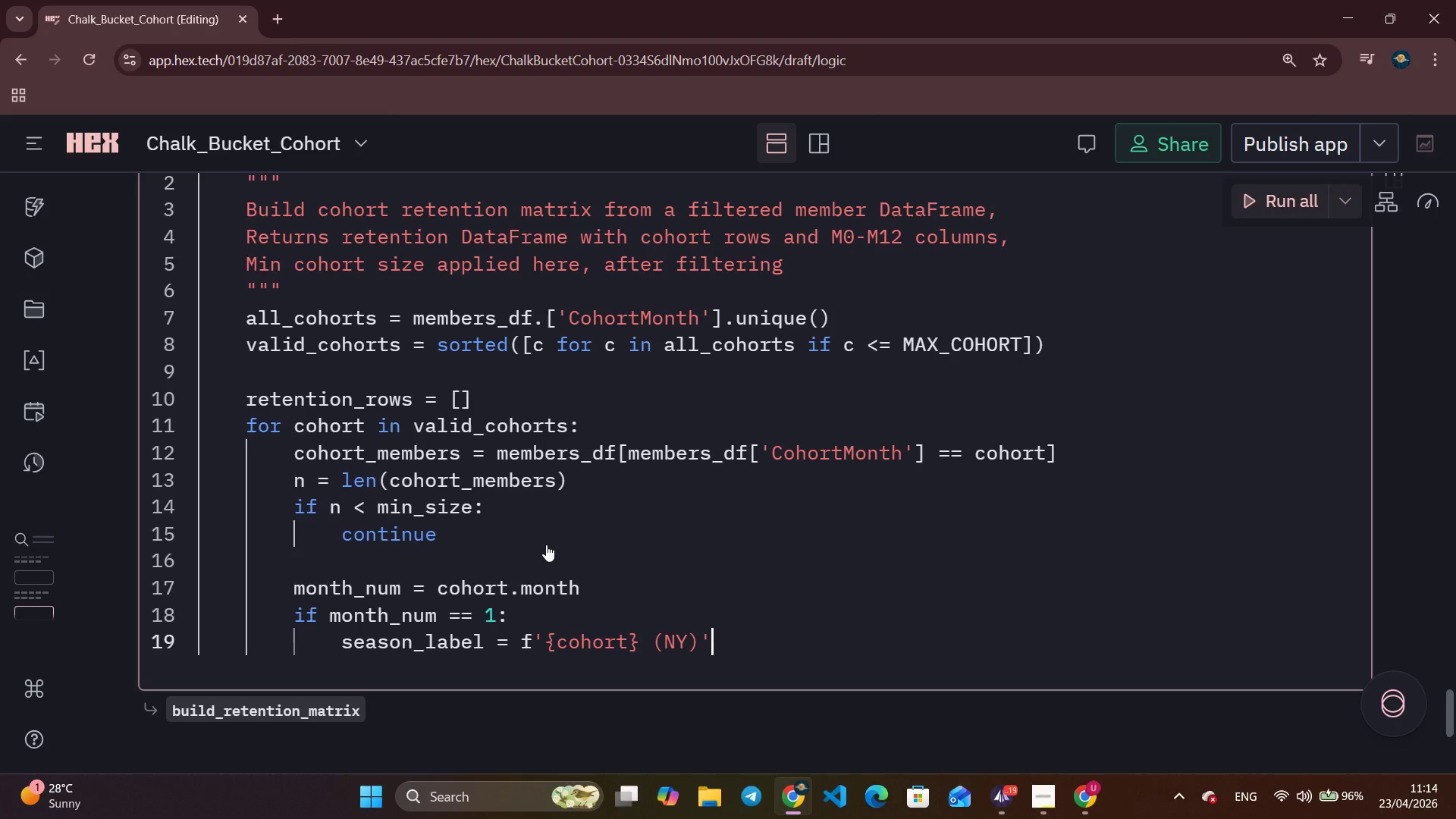 
key(ArrowRight)
 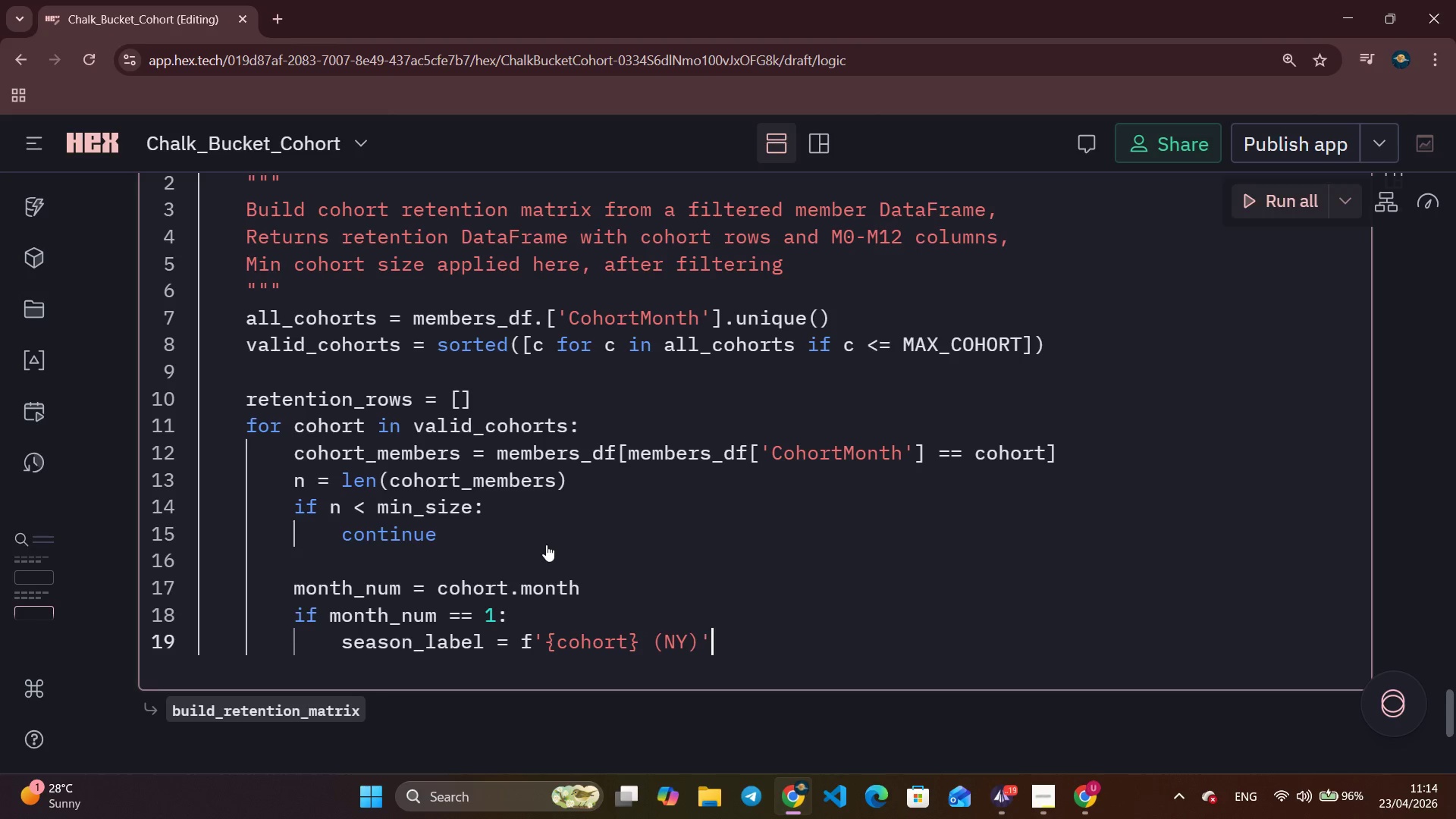 
key(Enter)
 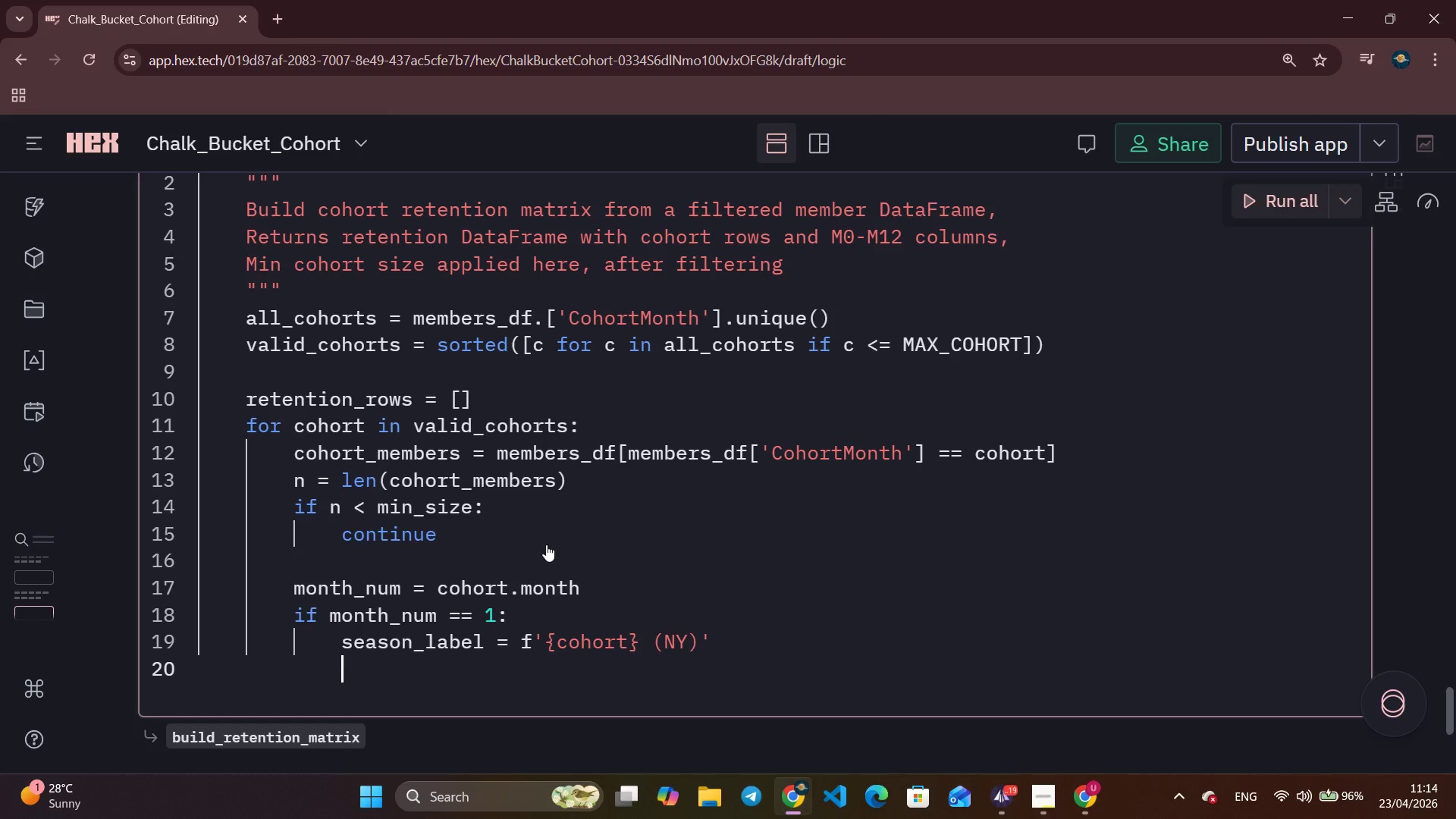 
key(Backspace)
 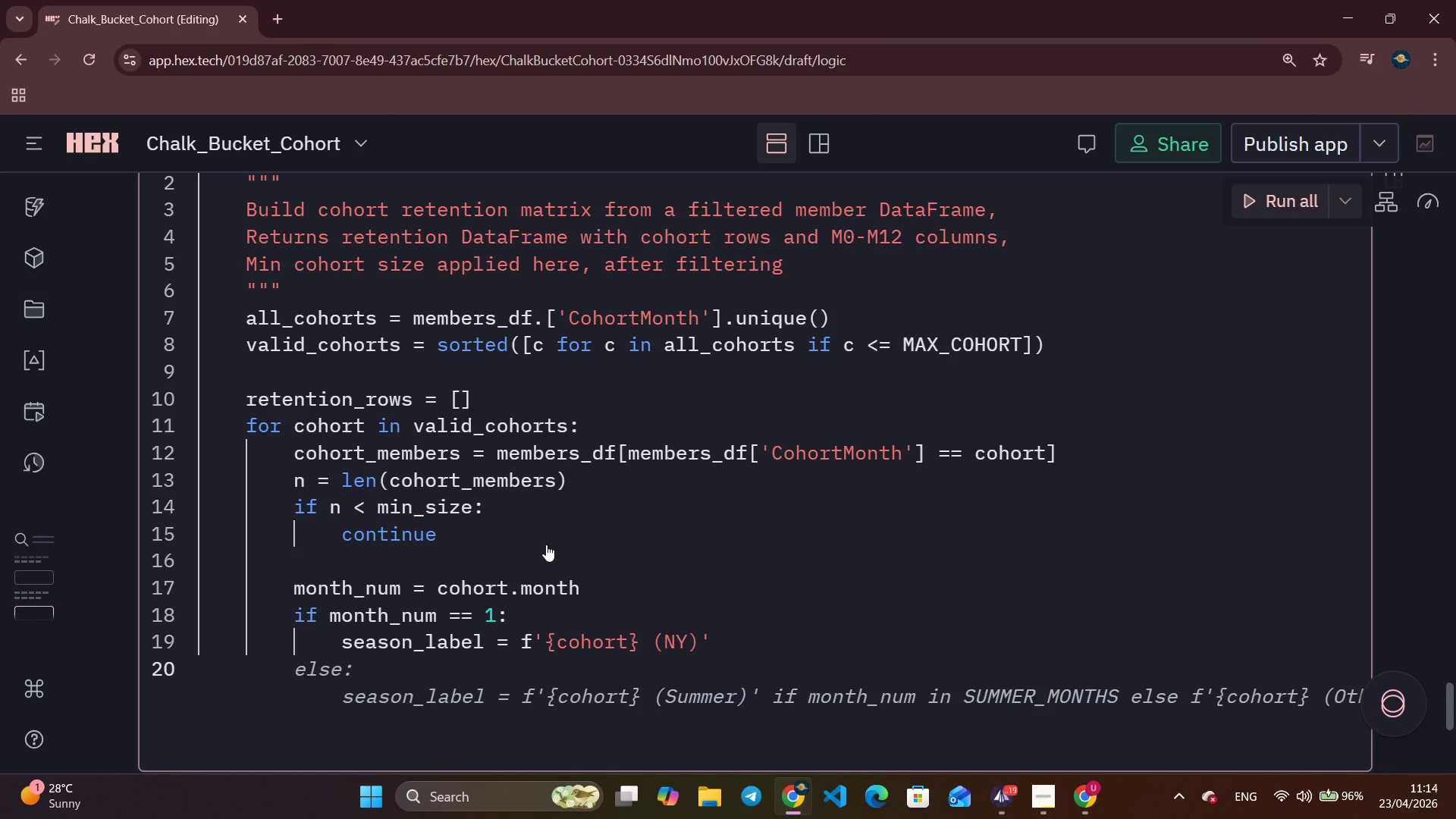 
scroll: coordinate [546, 544], scroll_direction: down, amount: 3.0
 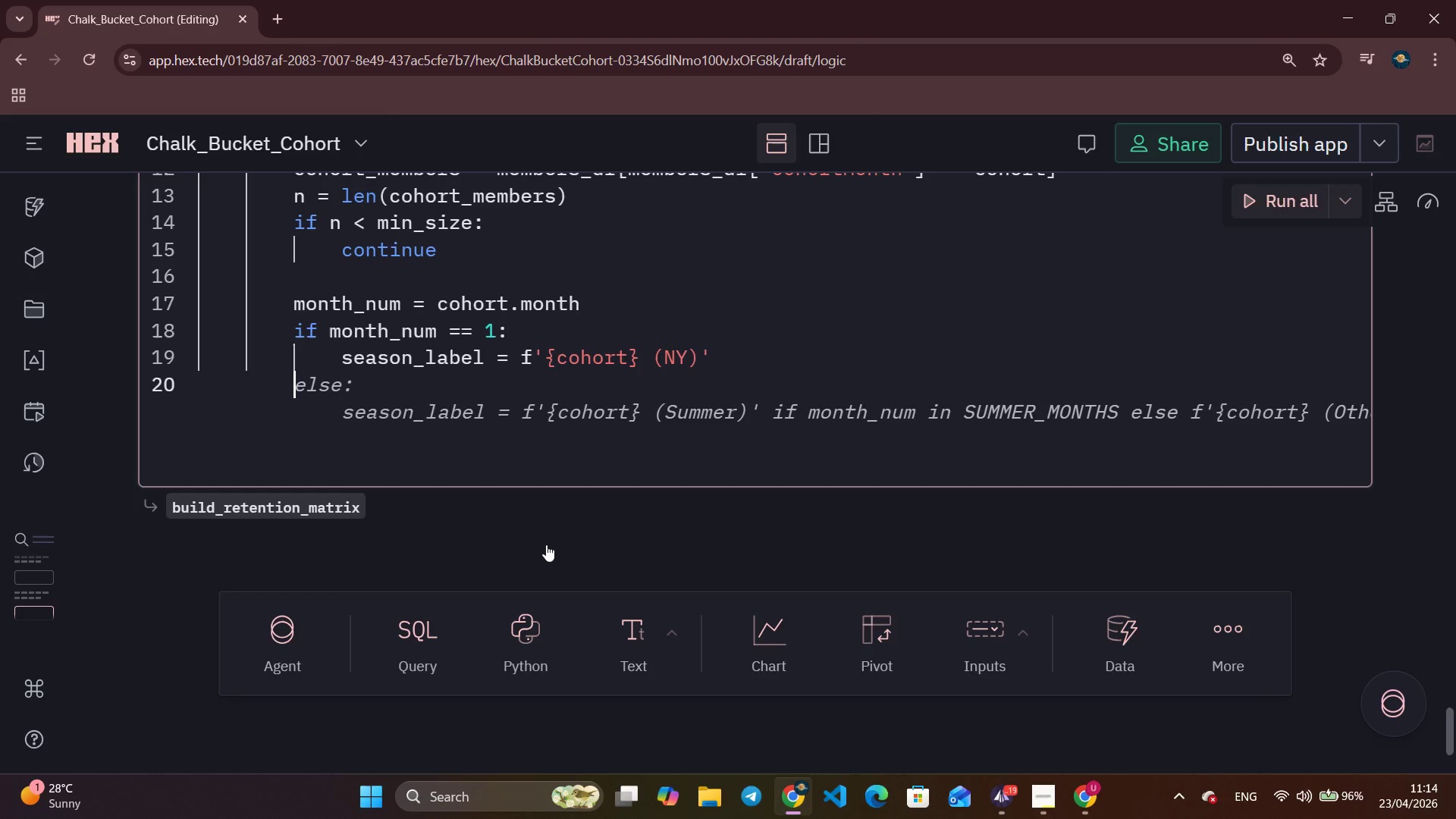 
wait(10.9)
 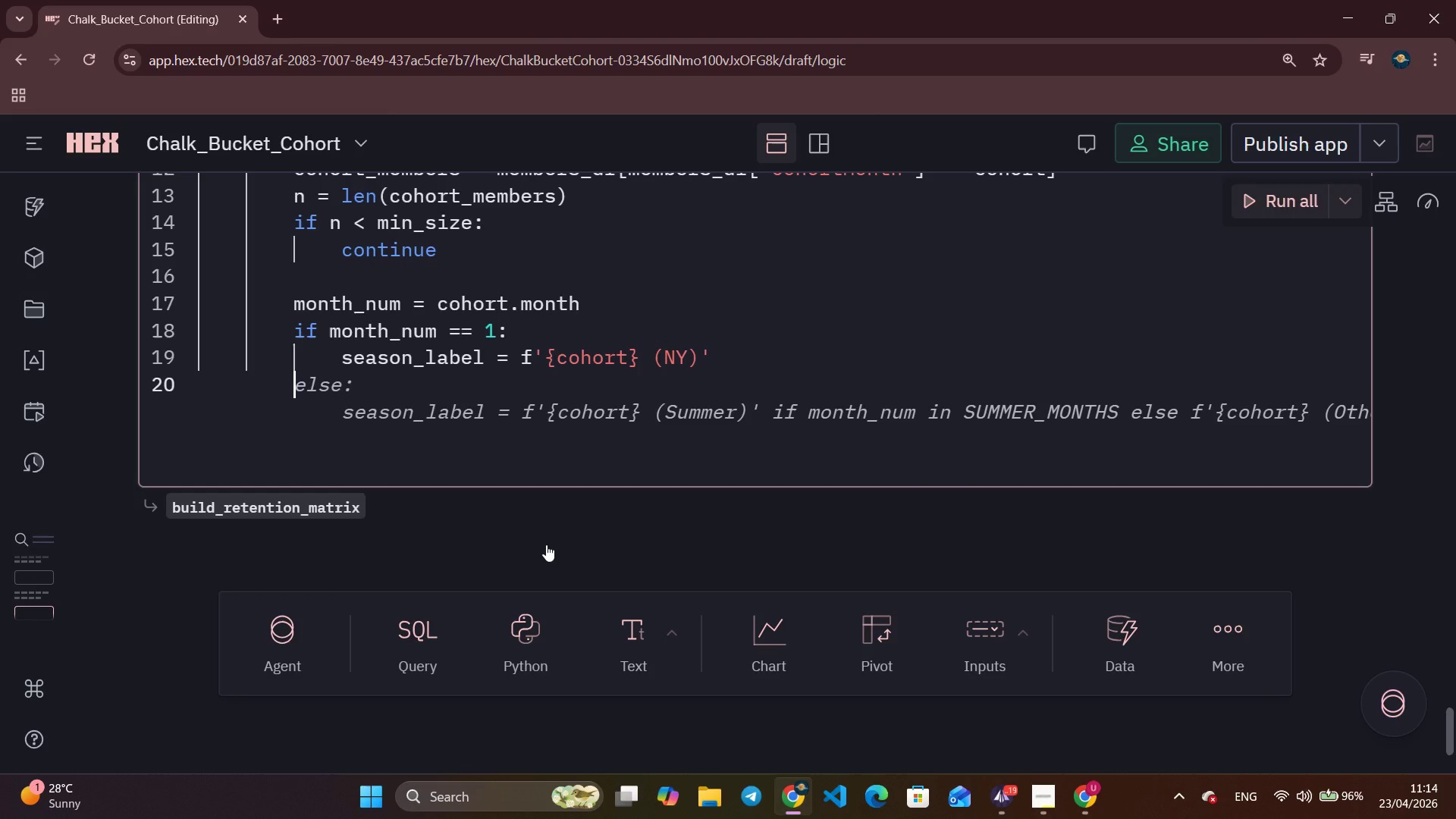 
type(elif:)
key(Backspace)
type( mont)
 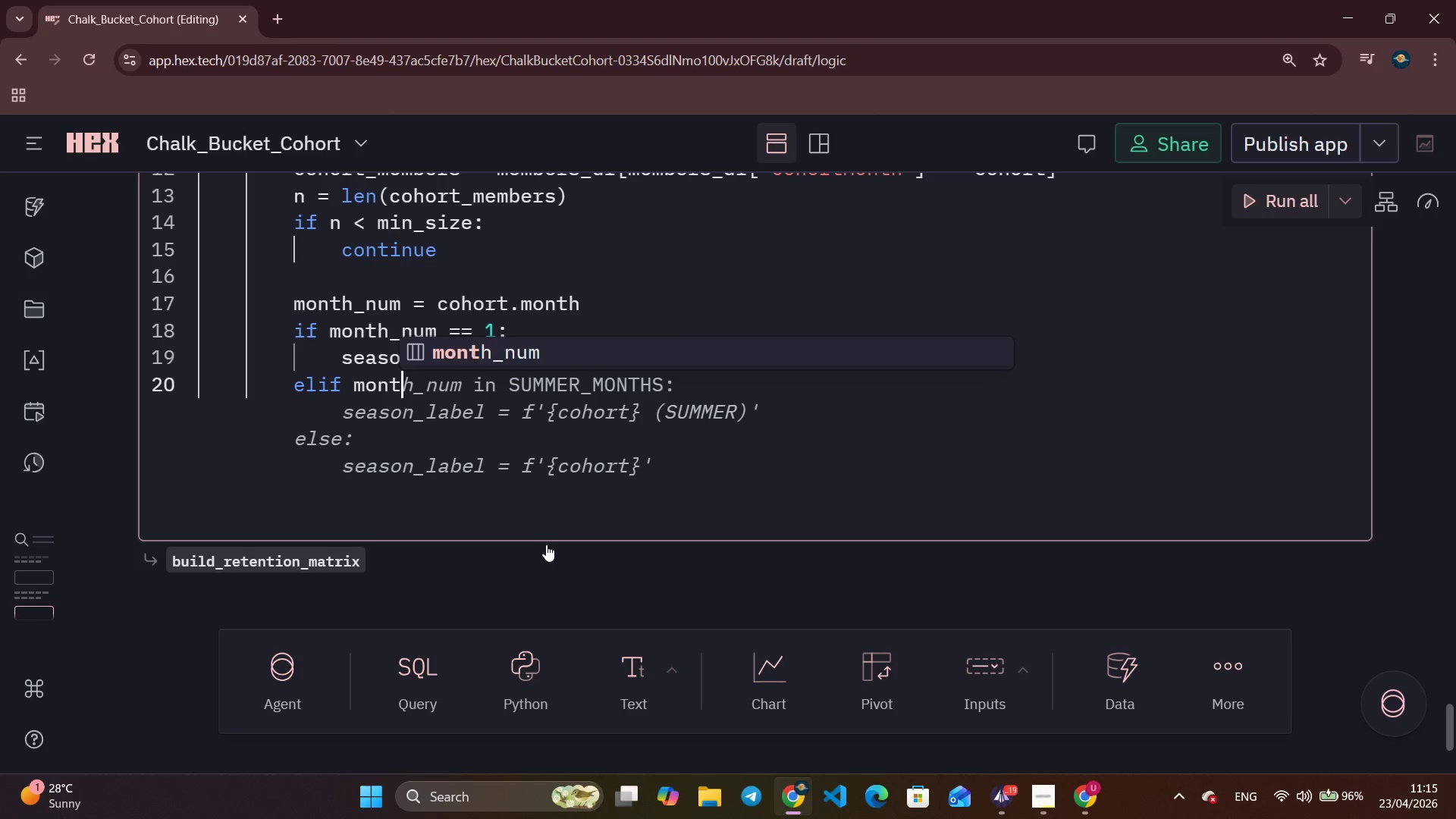 
key(Control+ArrowRight)
 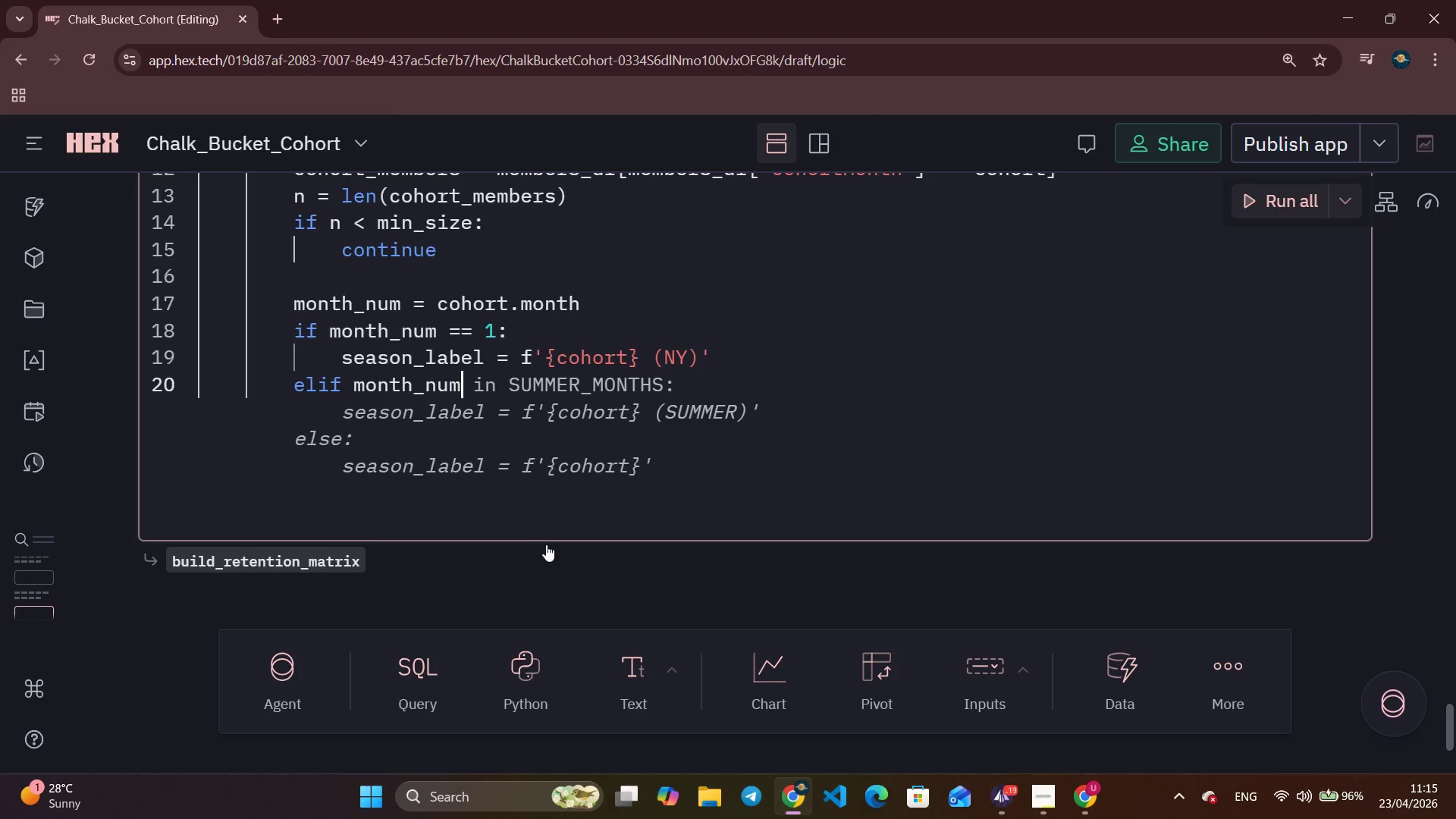 
key(Control+ArrowRight)
 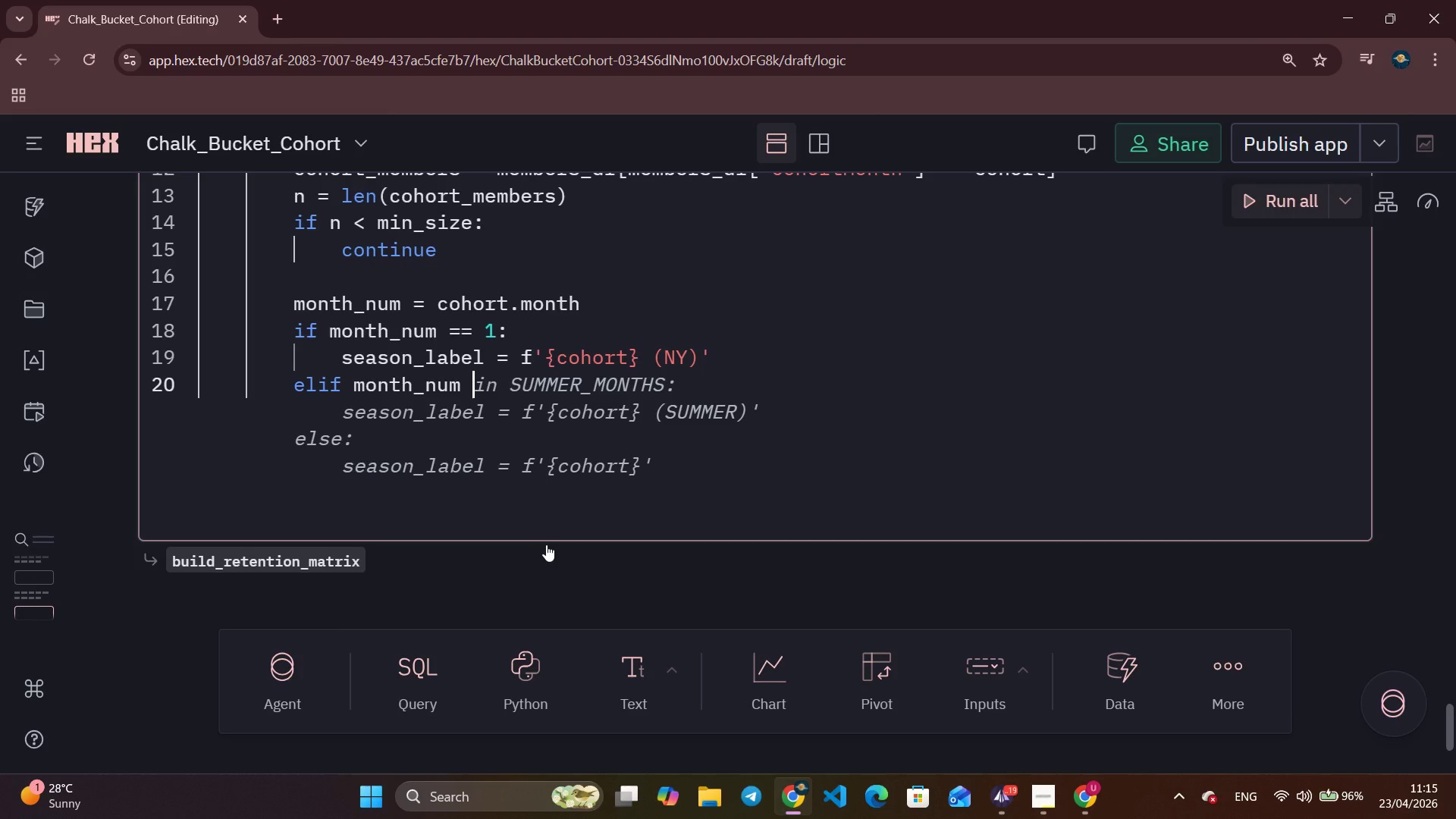 
key(Control+ArrowRight)
 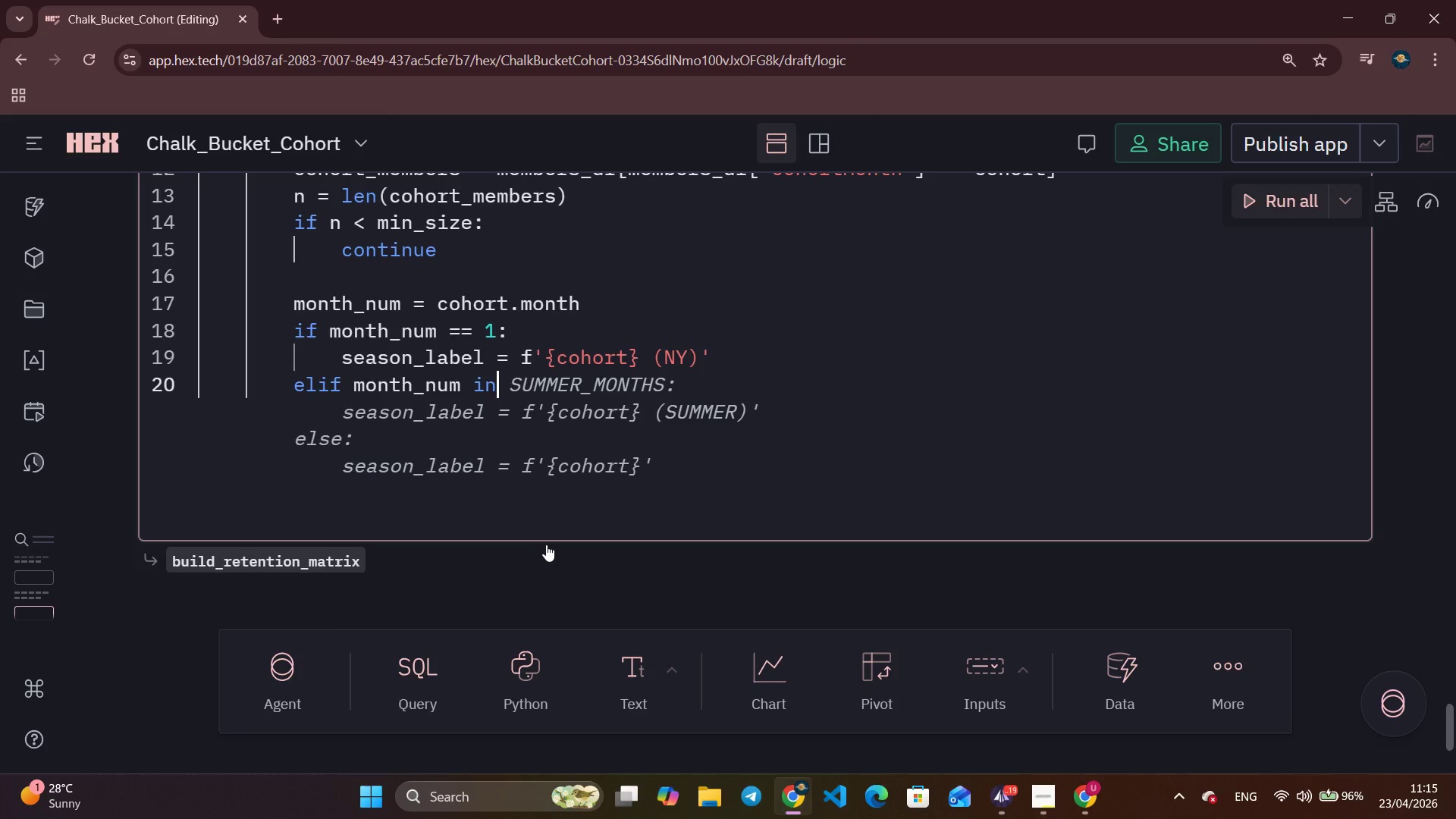 
key(Control+ArrowRight)
 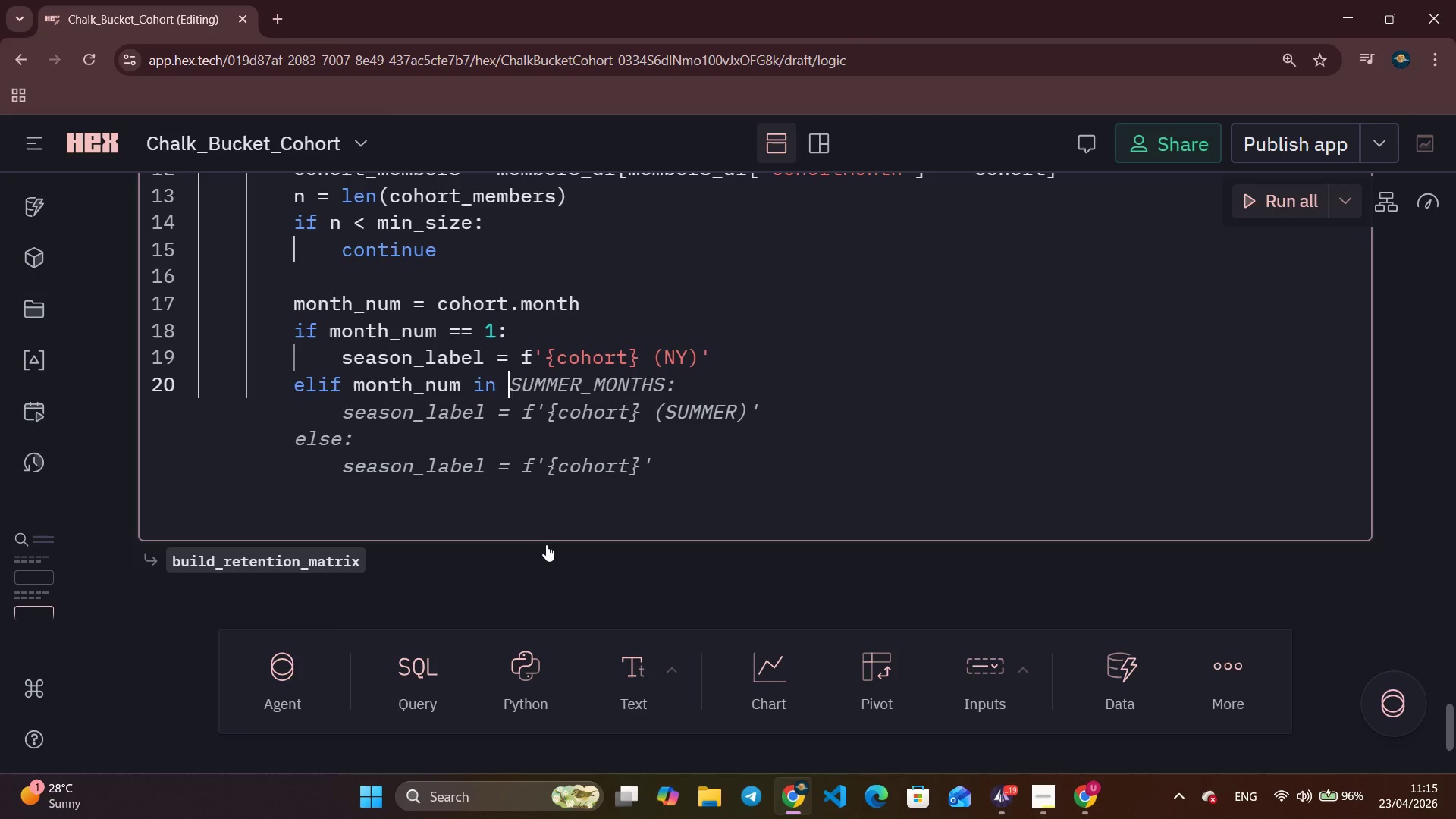 
key(Control+ArrowRight)
 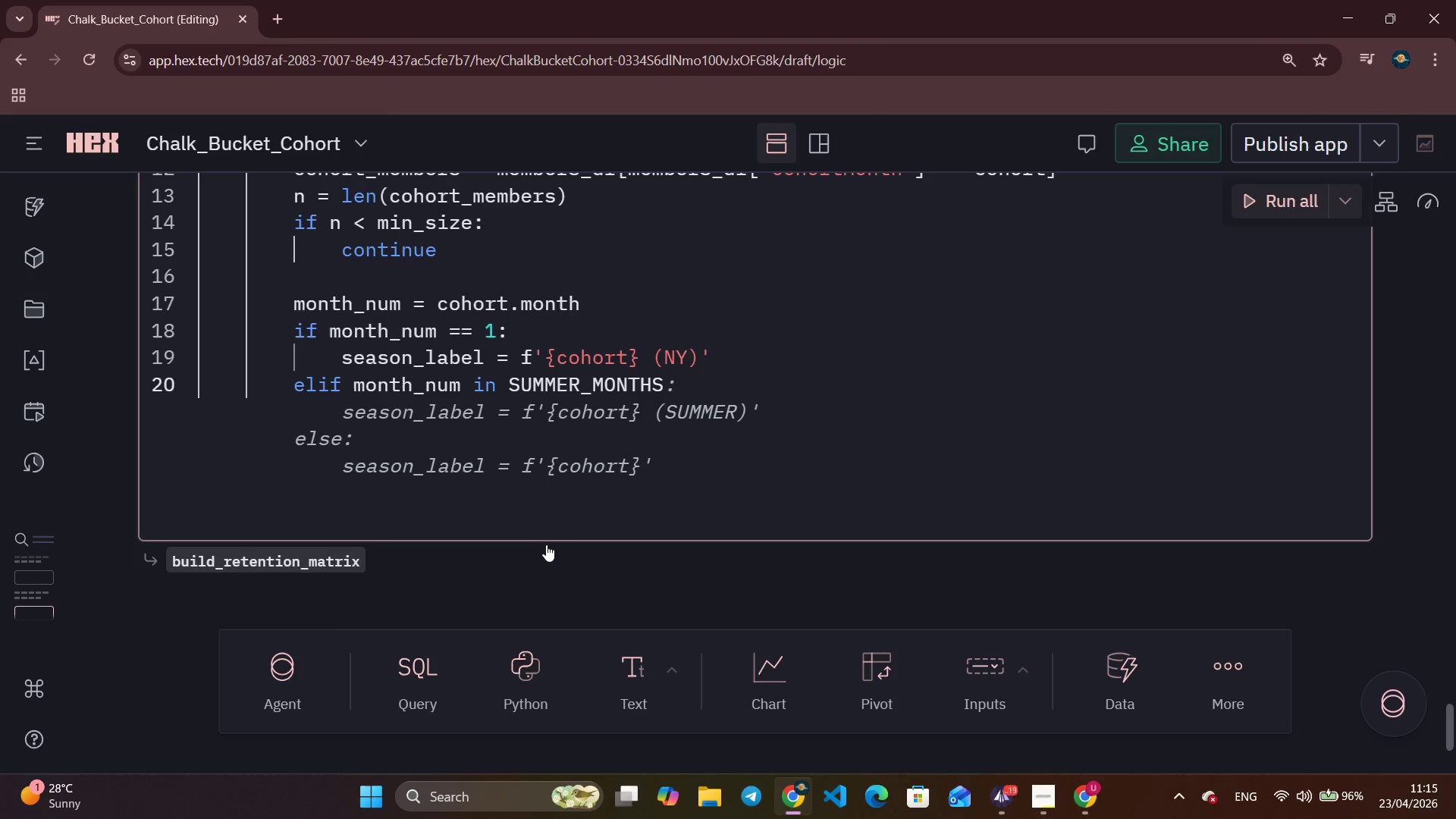 
key(Control+ArrowRight)
 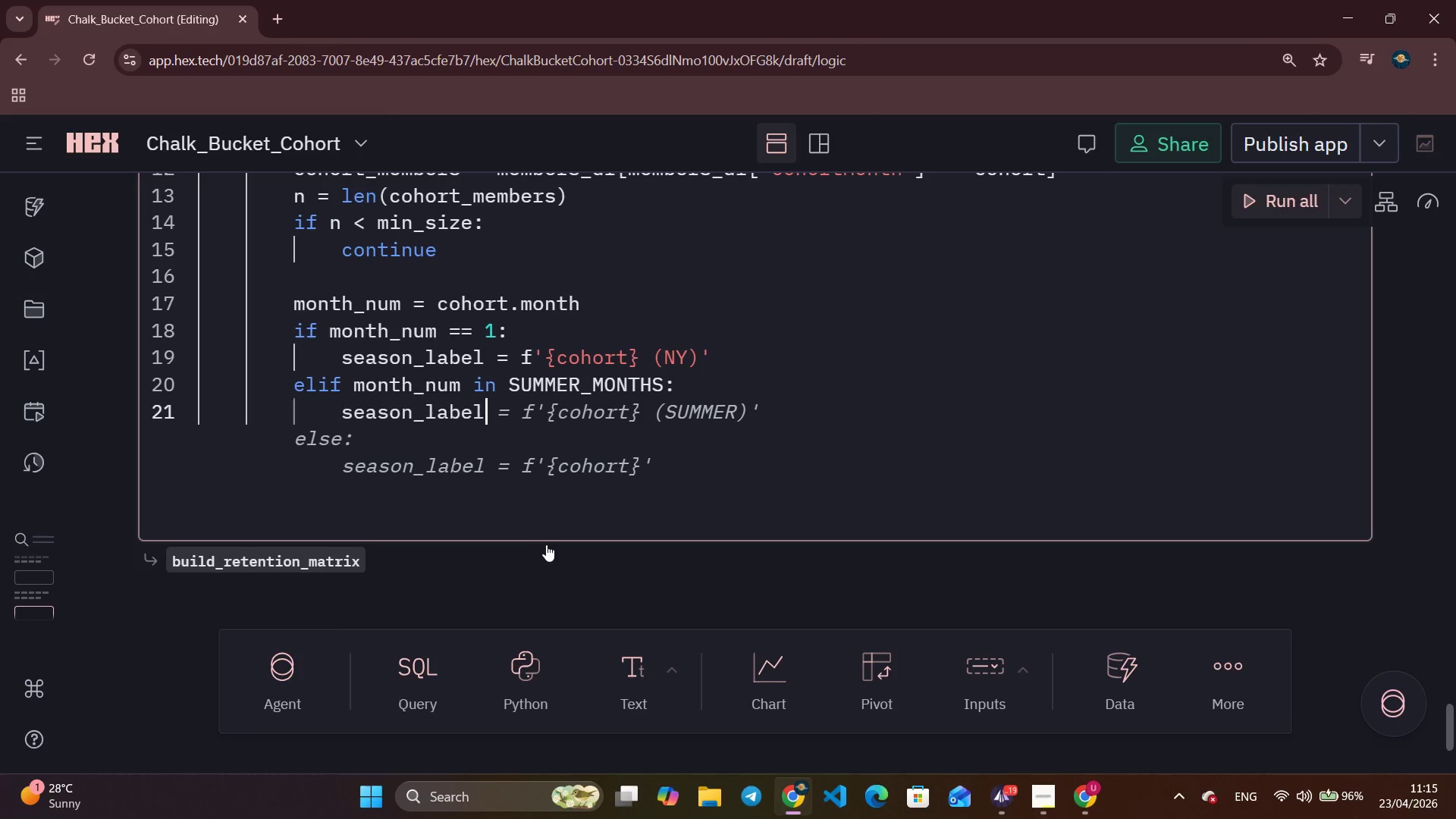 
key(Control+ArrowRight)
 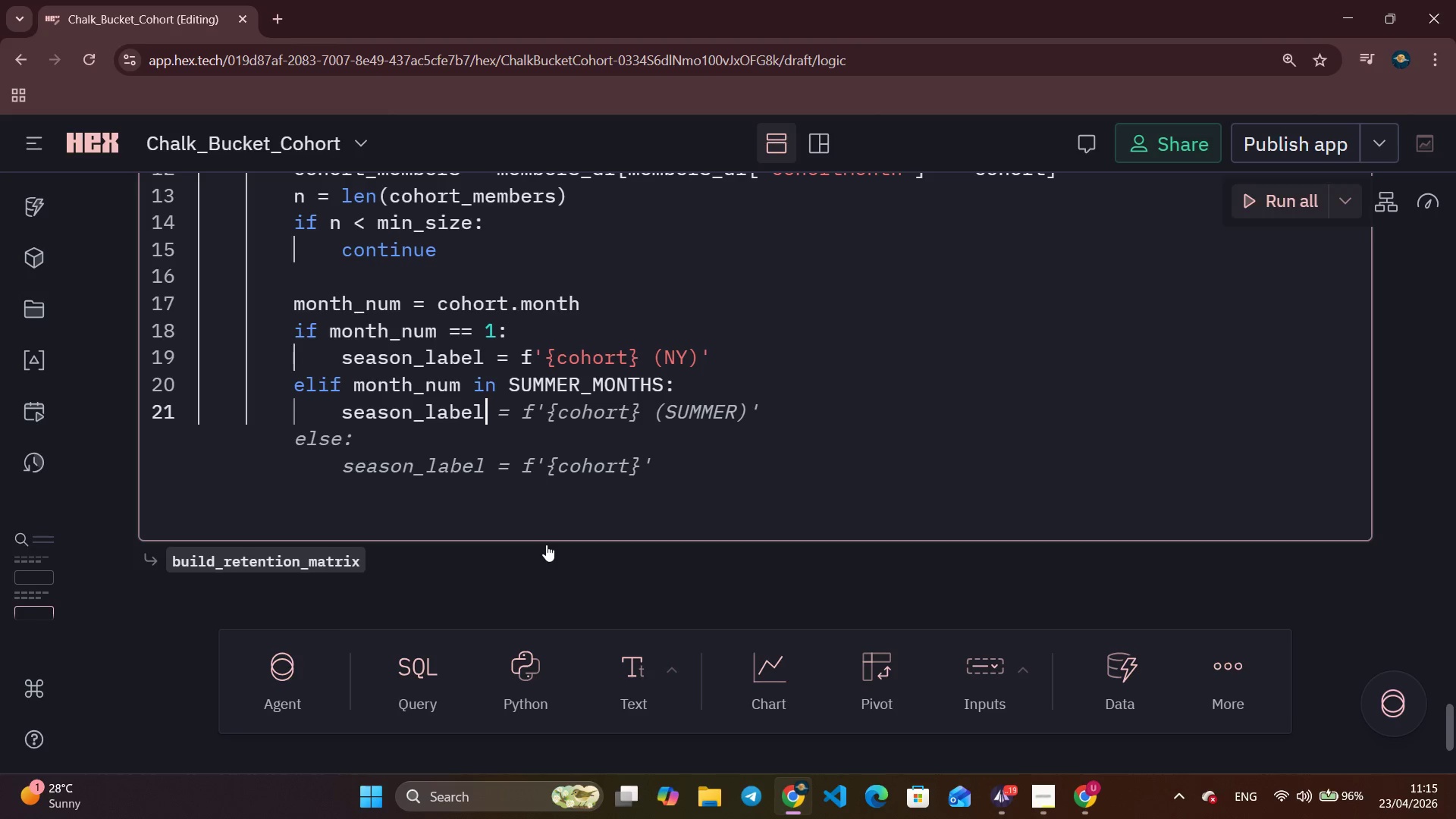 
key(Control+ArrowRight)
 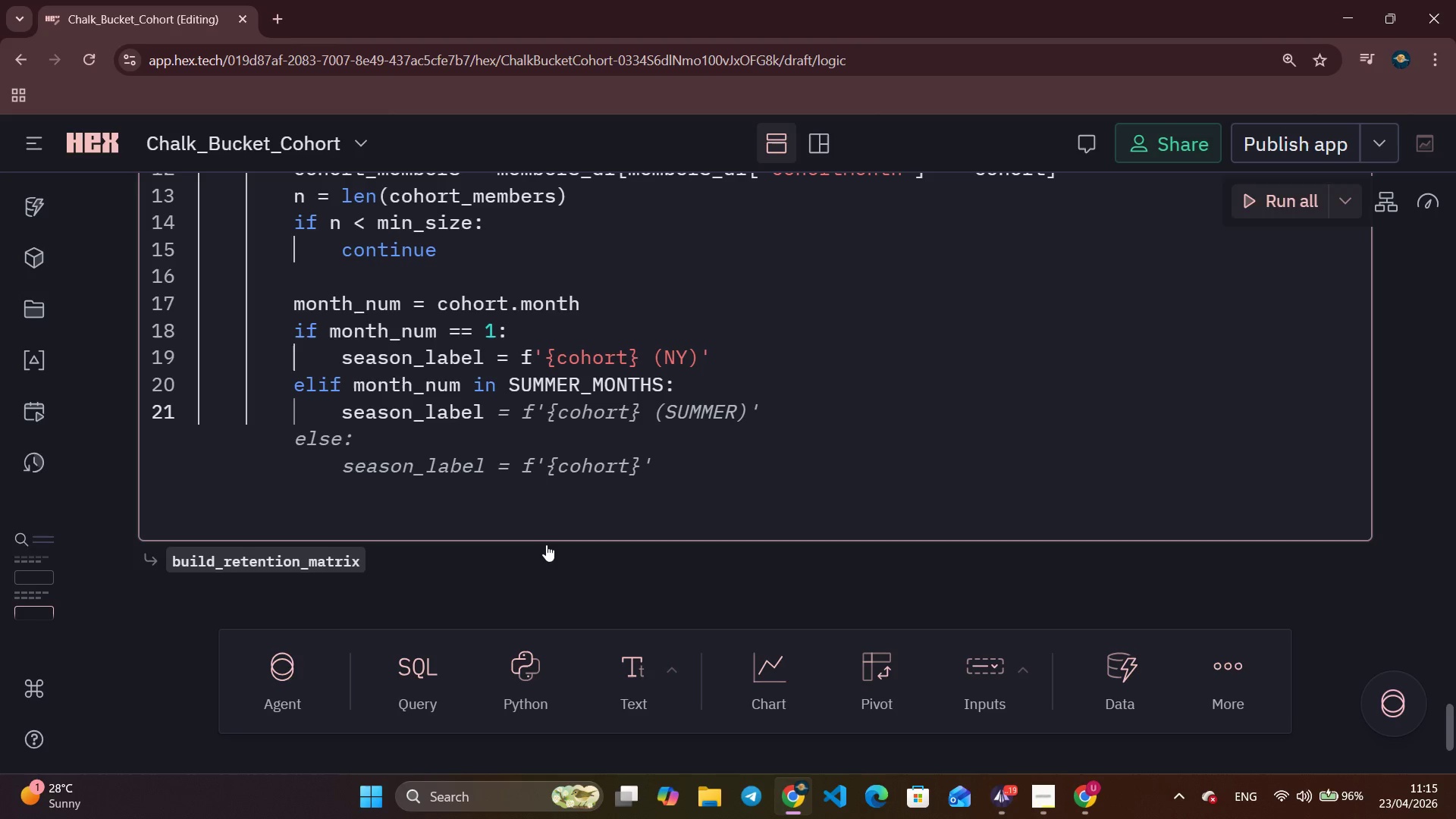 
key(Control+ArrowRight)
 